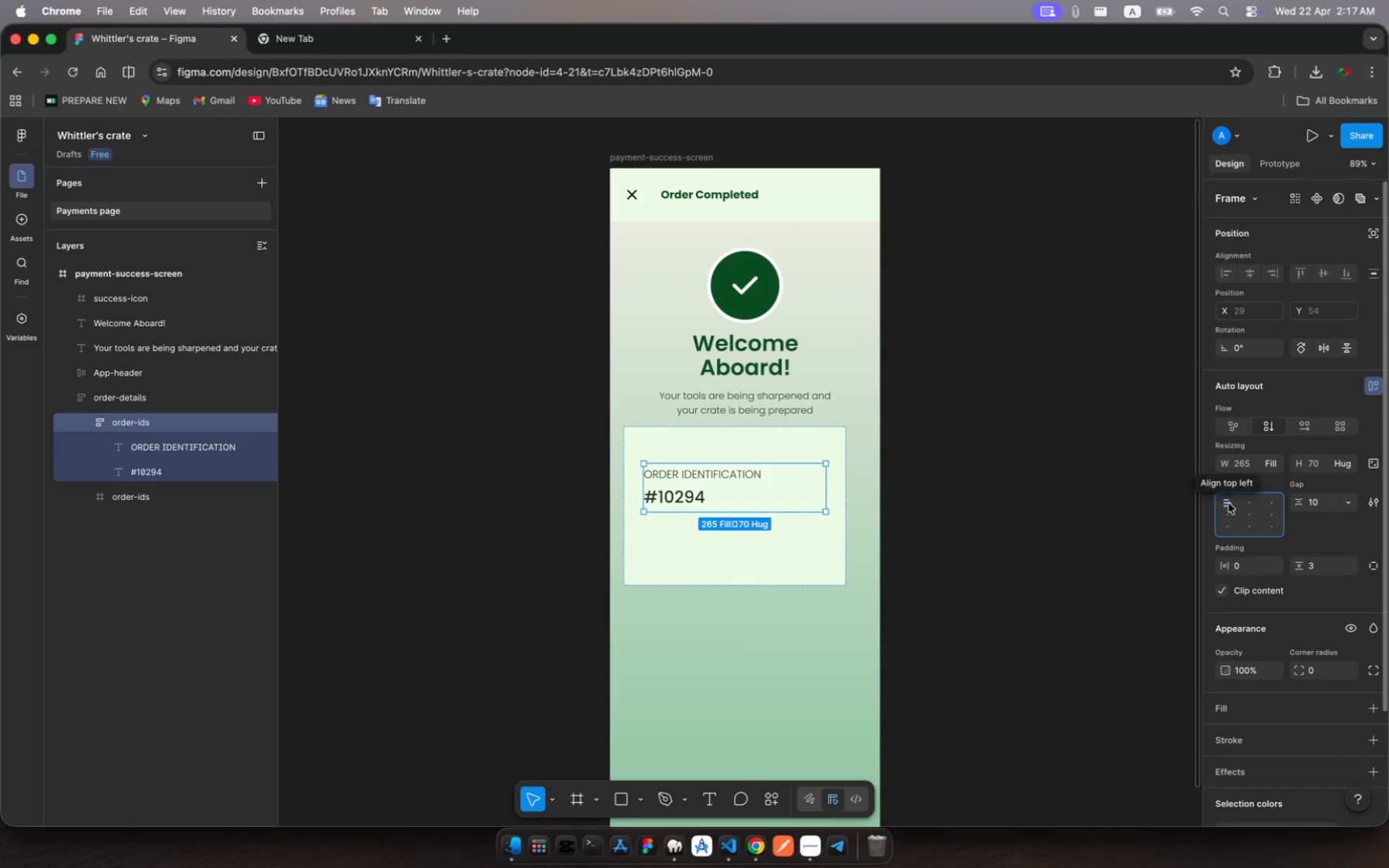 
left_click([1229, 503])
 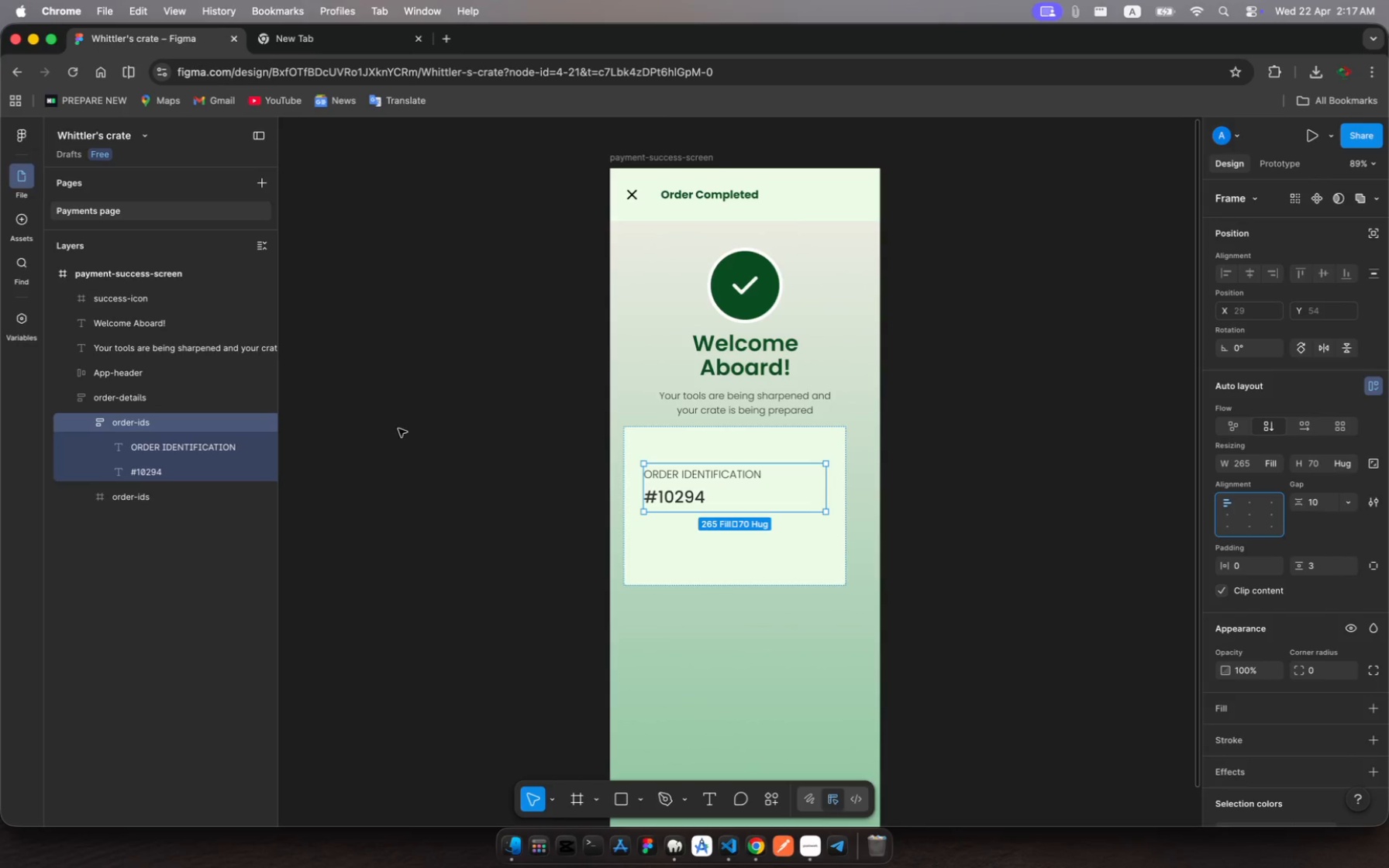 
left_click([183, 397])
 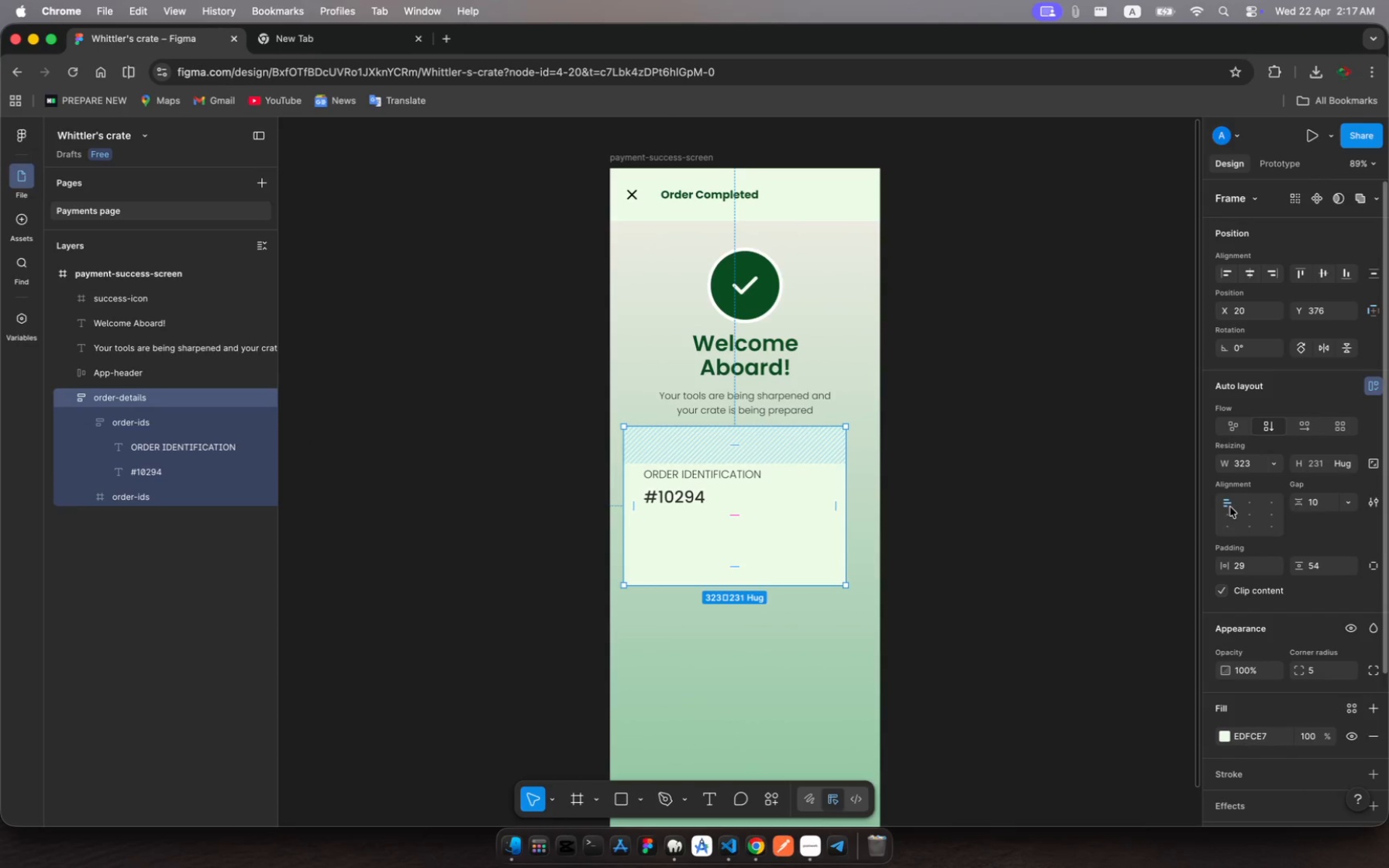 
left_click([1229, 504])
 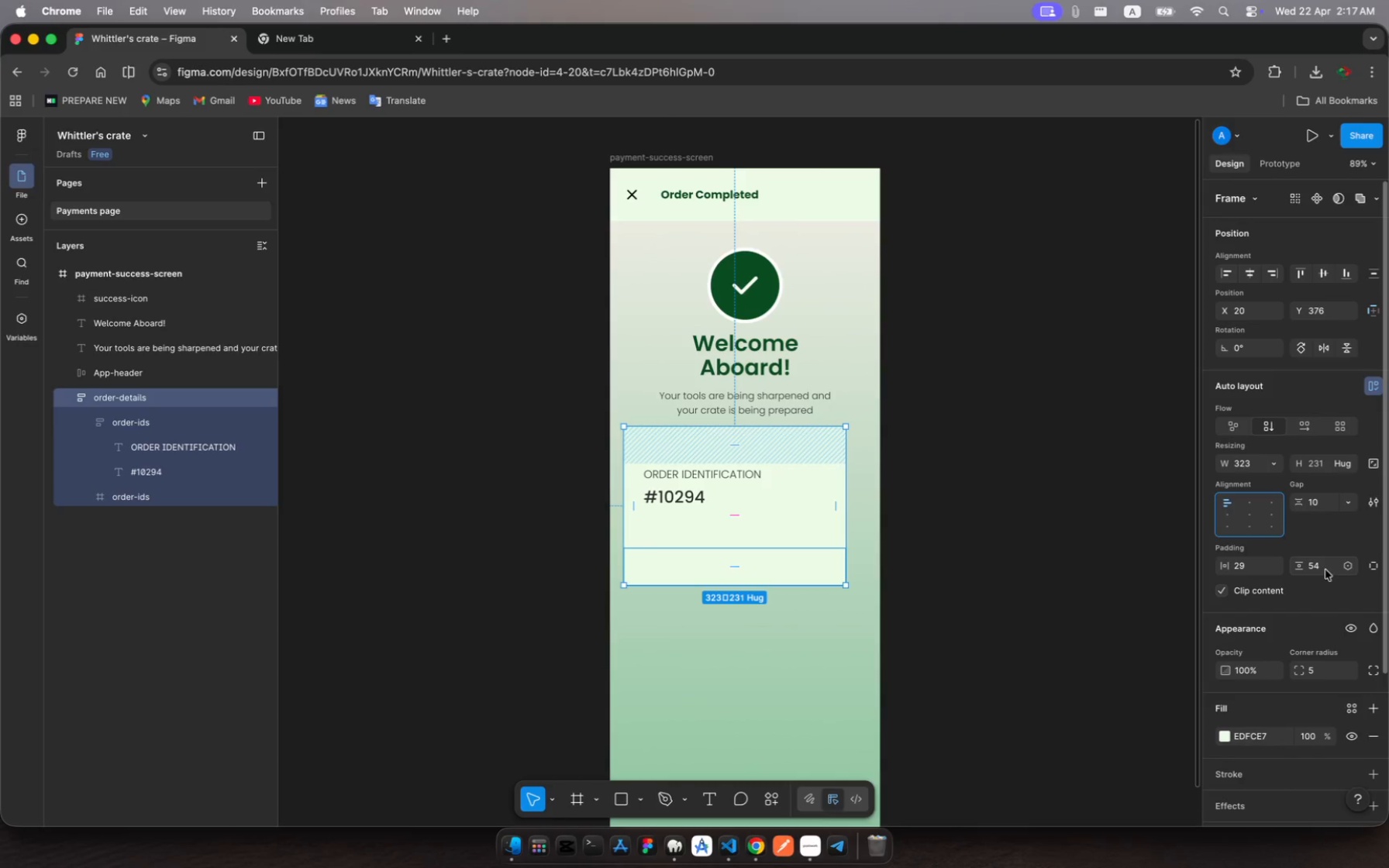 
left_click([1322, 569])
 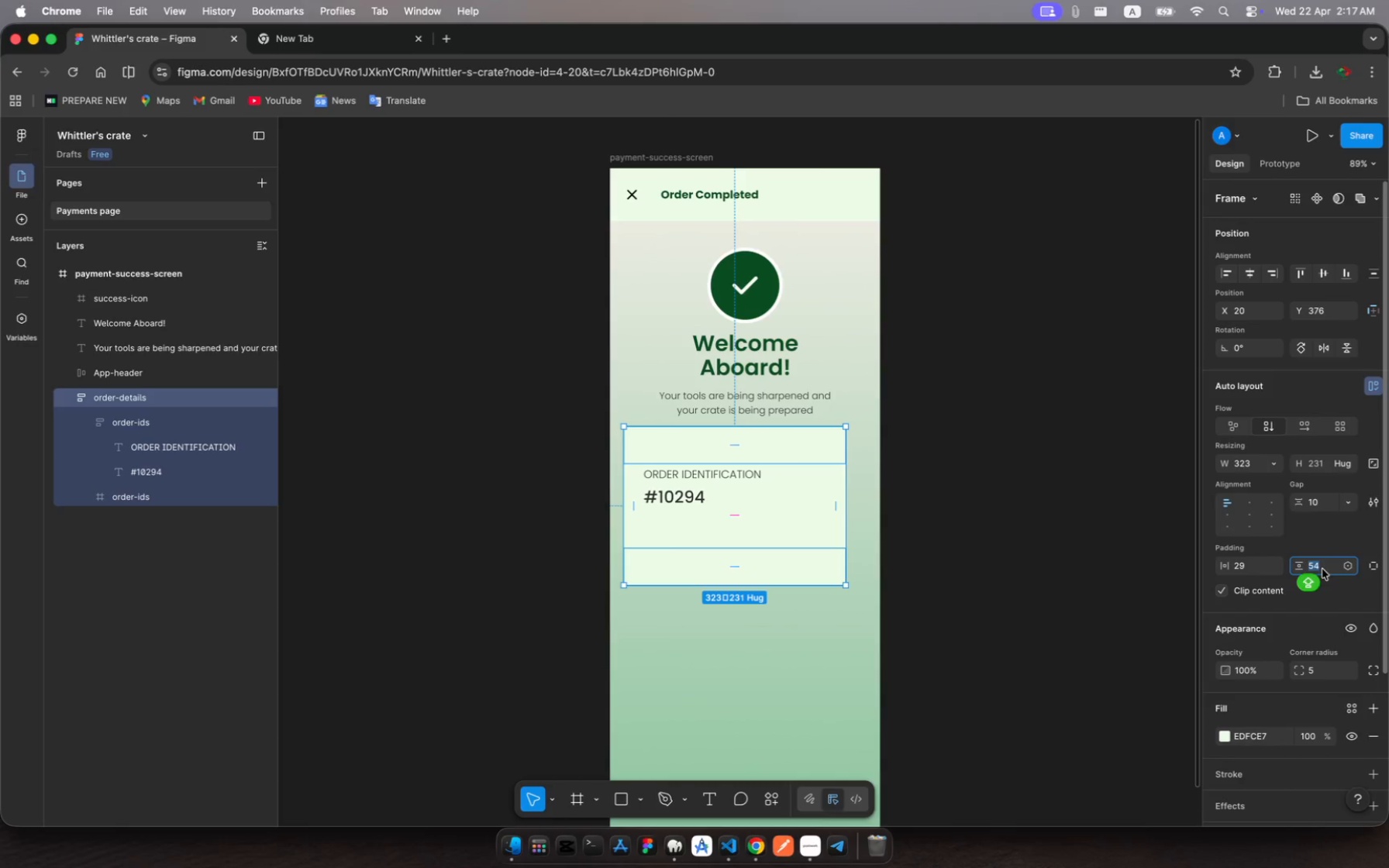 
wait(5.12)
 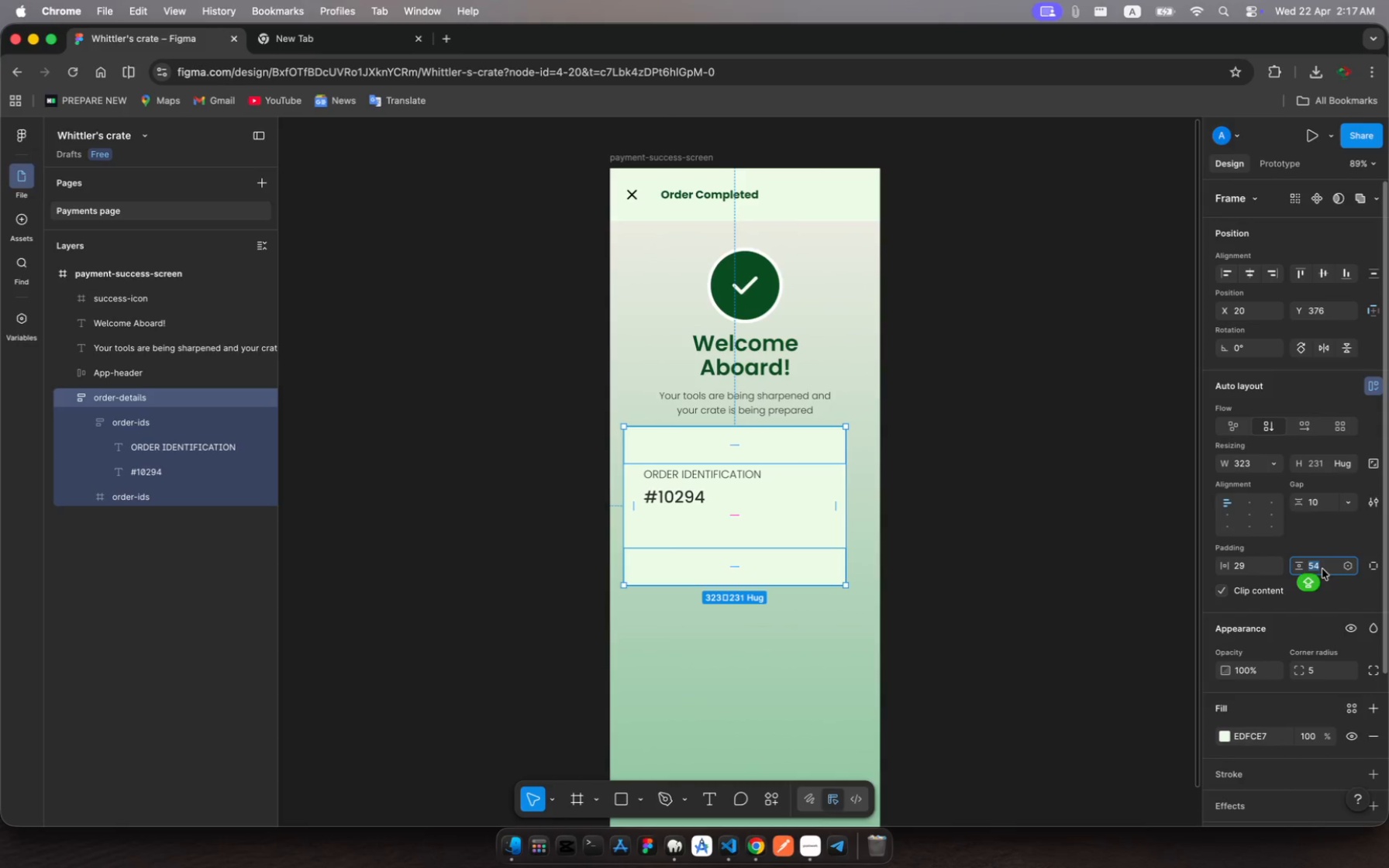 
type(15)
 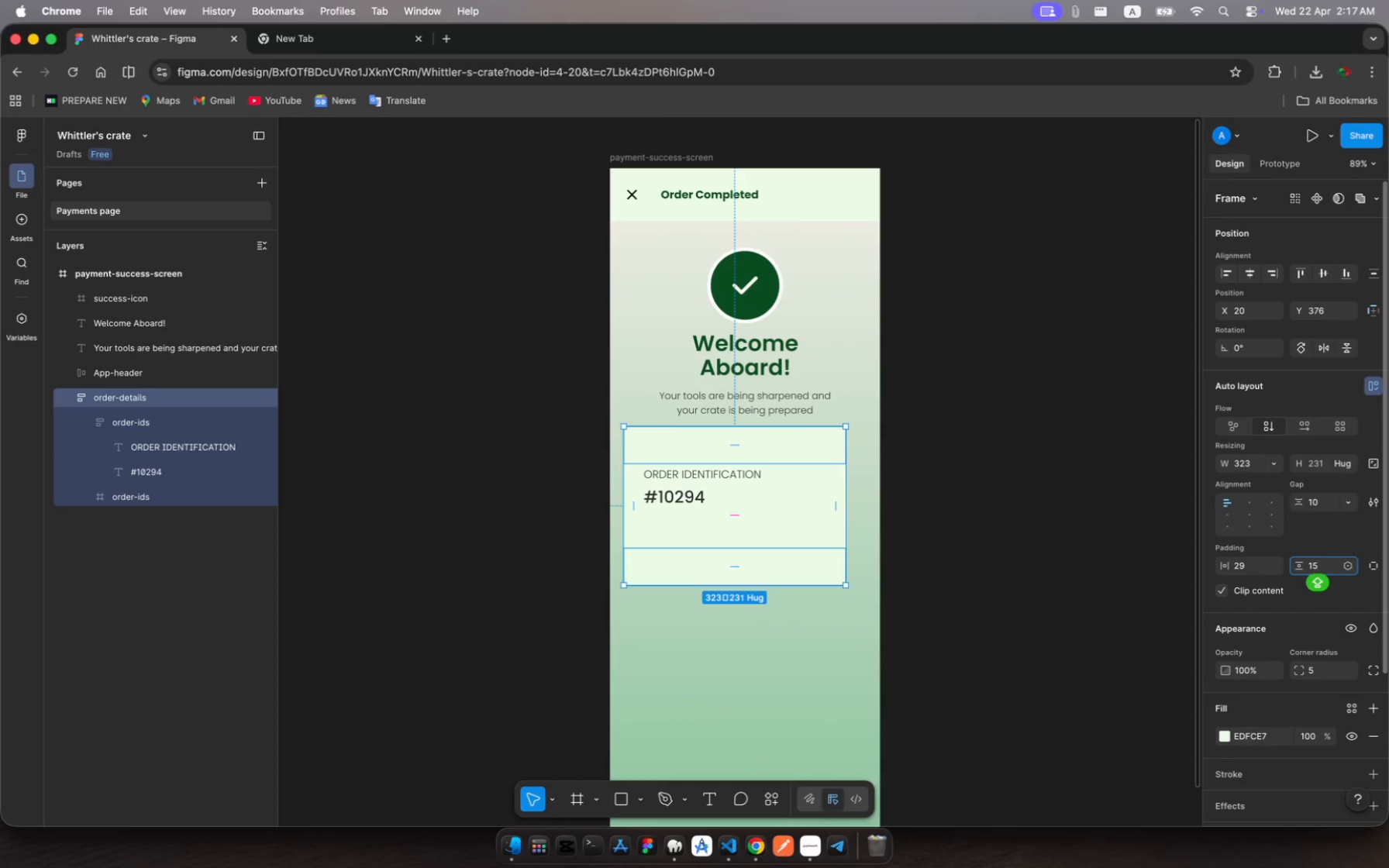 
key(Enter)
 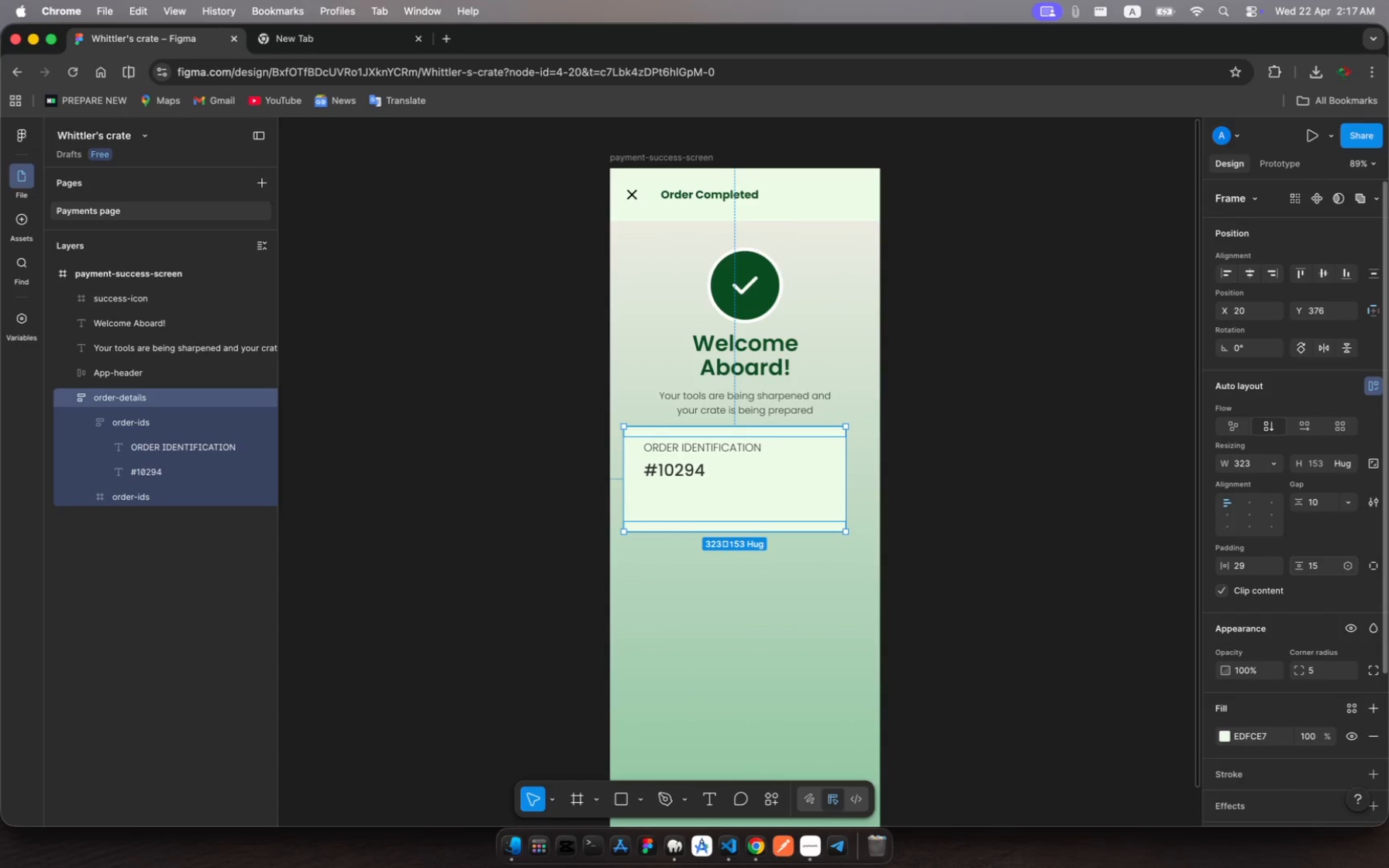 
wait(8.0)
 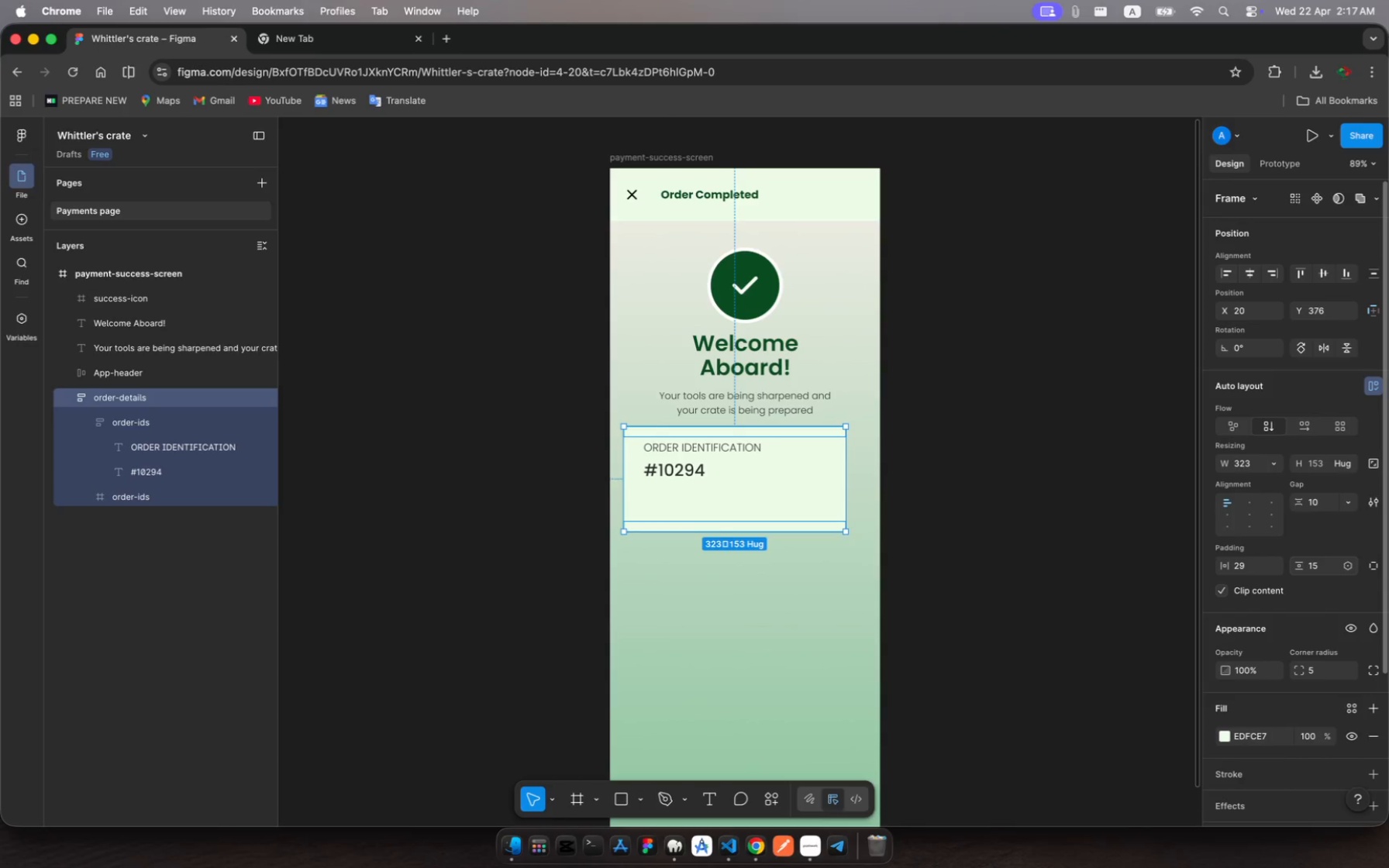 
left_click([1316, 567])
 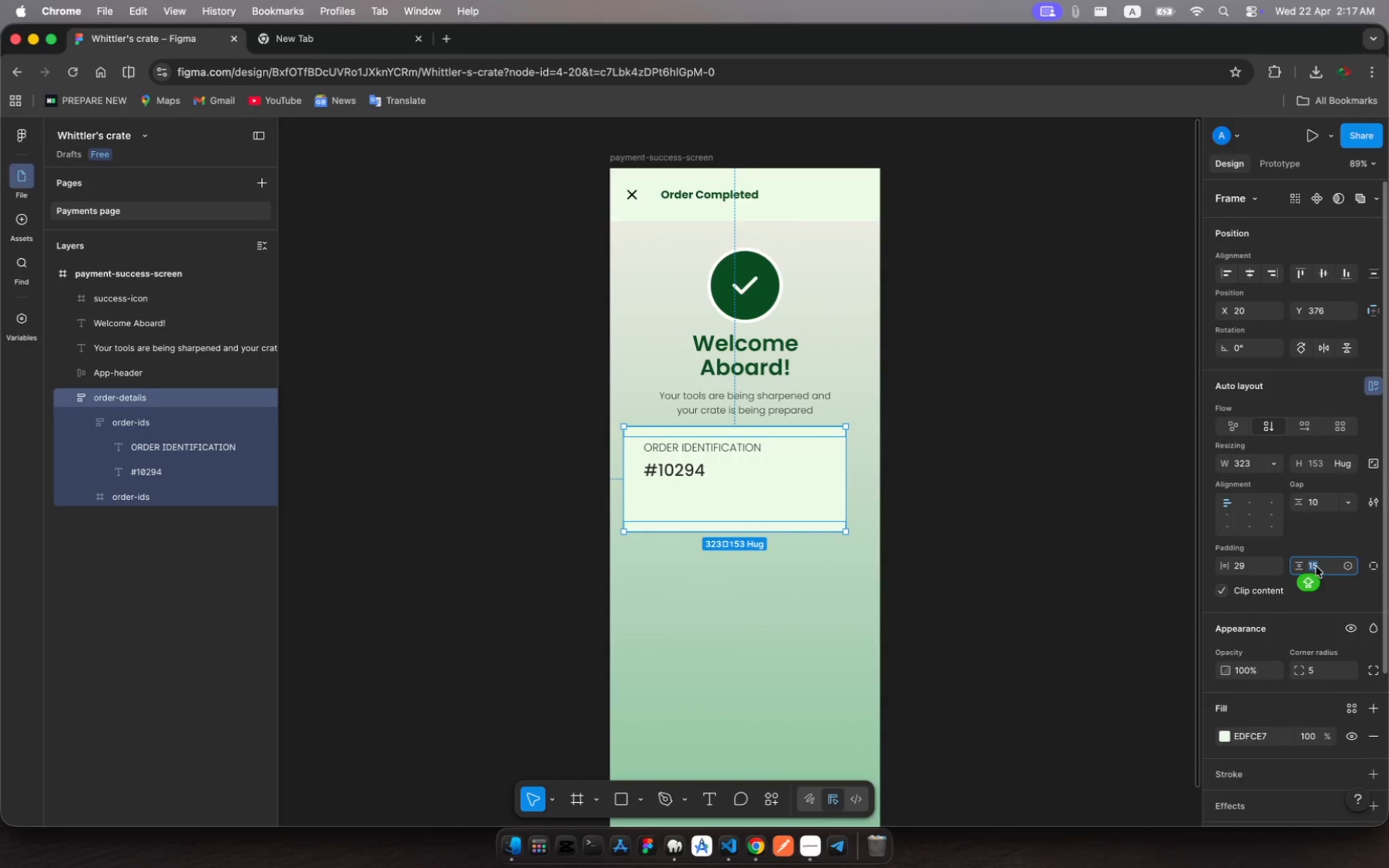 
type(10)
 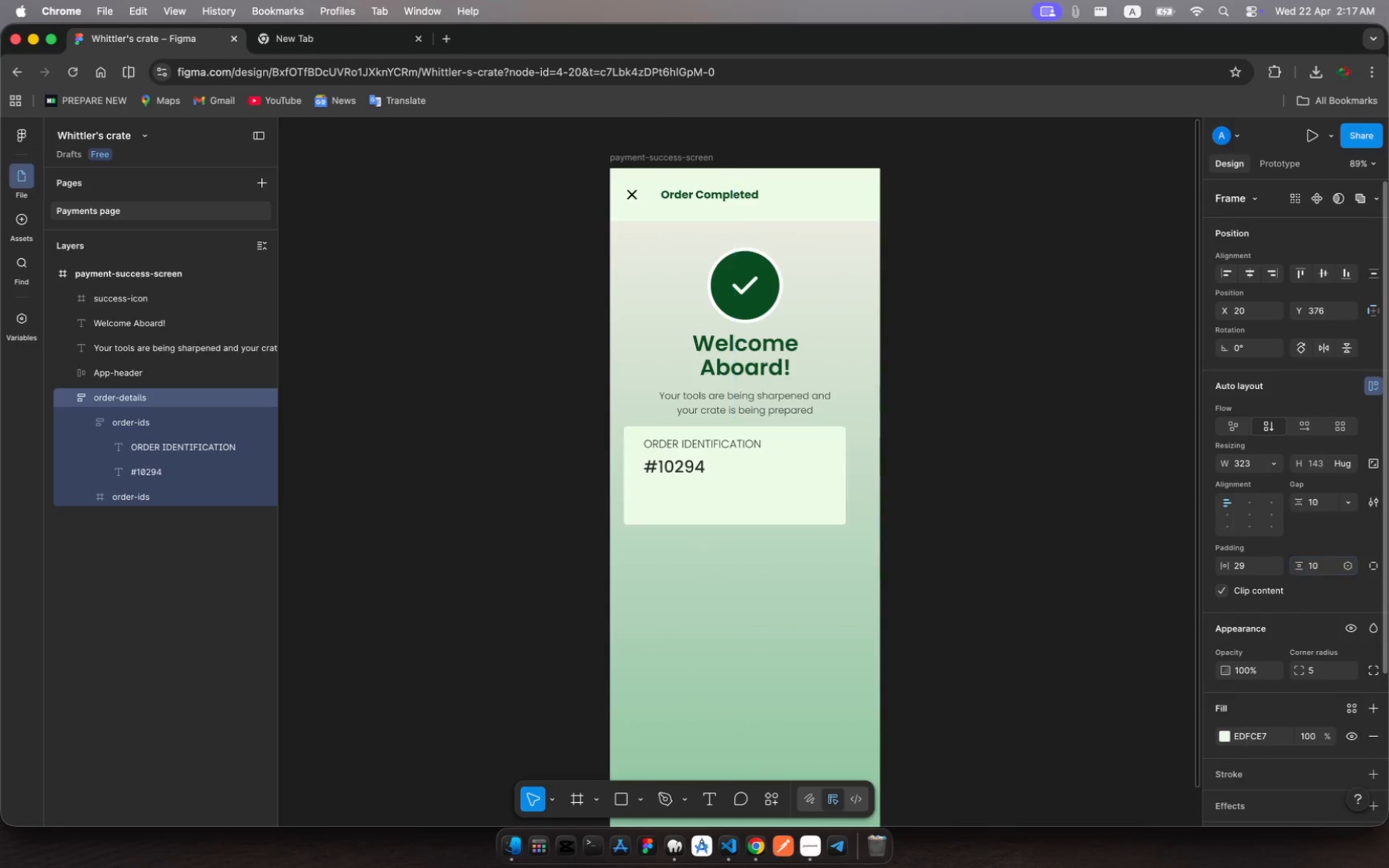 
key(Enter)
 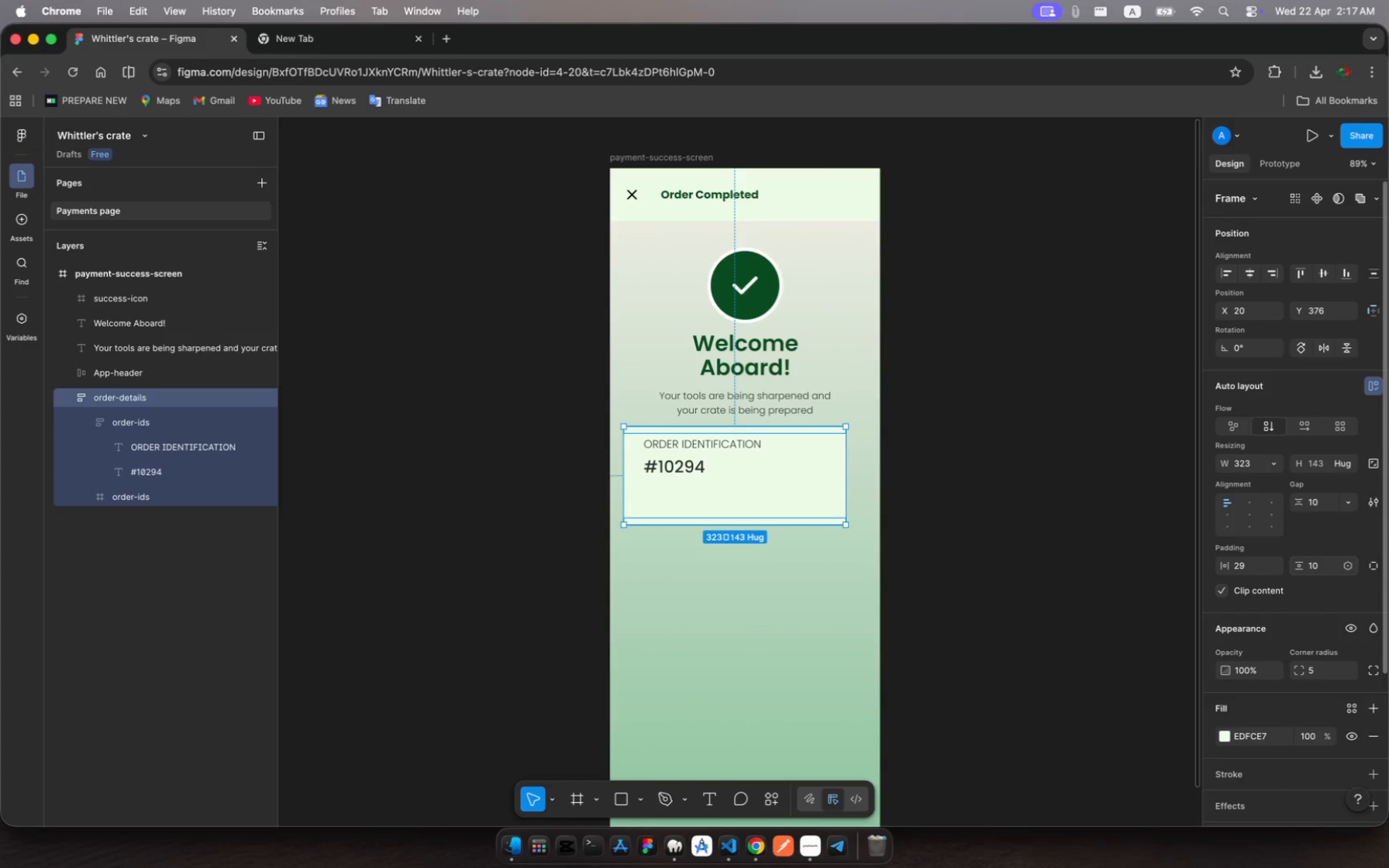 
wait(8.33)
 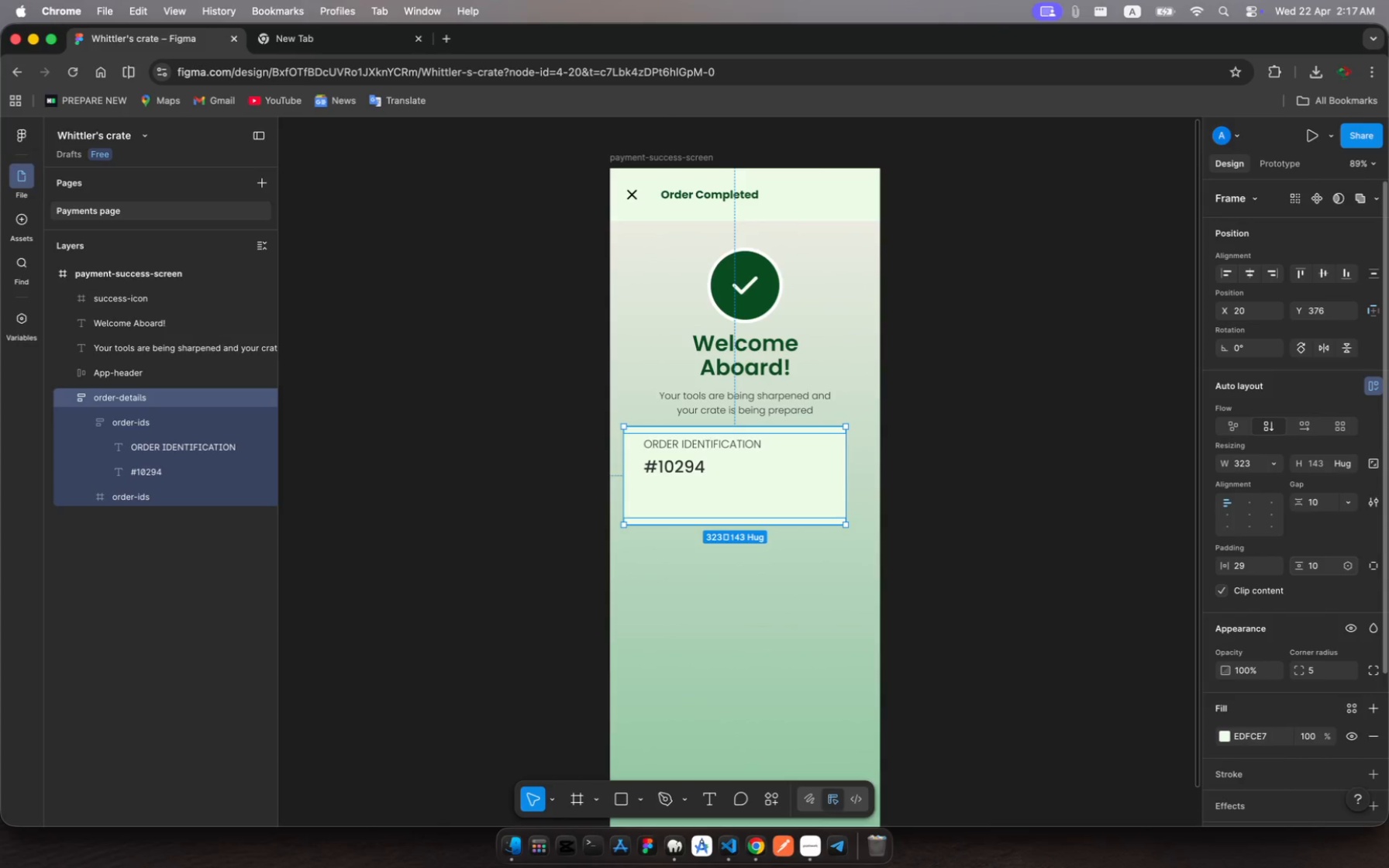 
left_click([151, 496])
 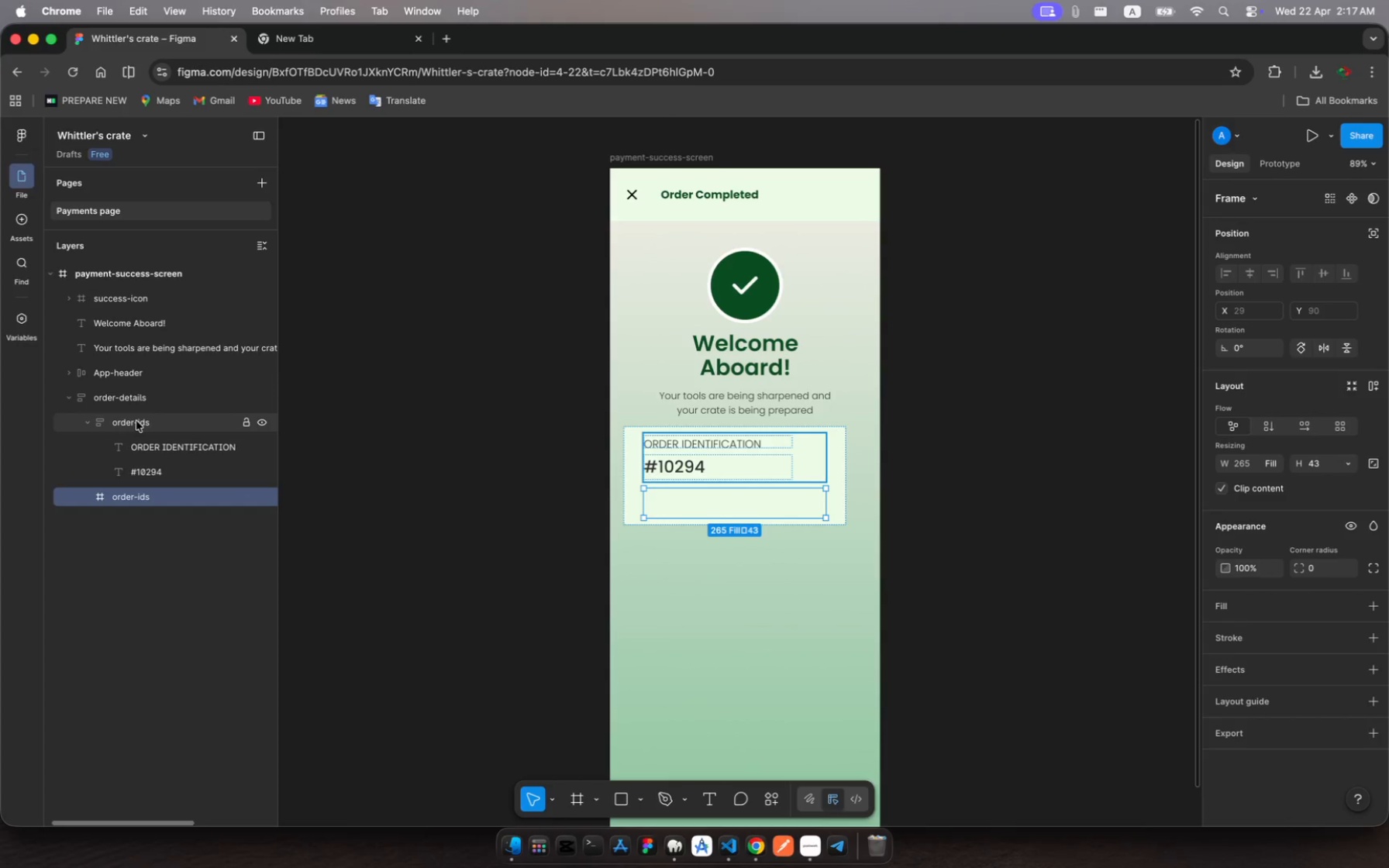 
left_click([136, 421])
 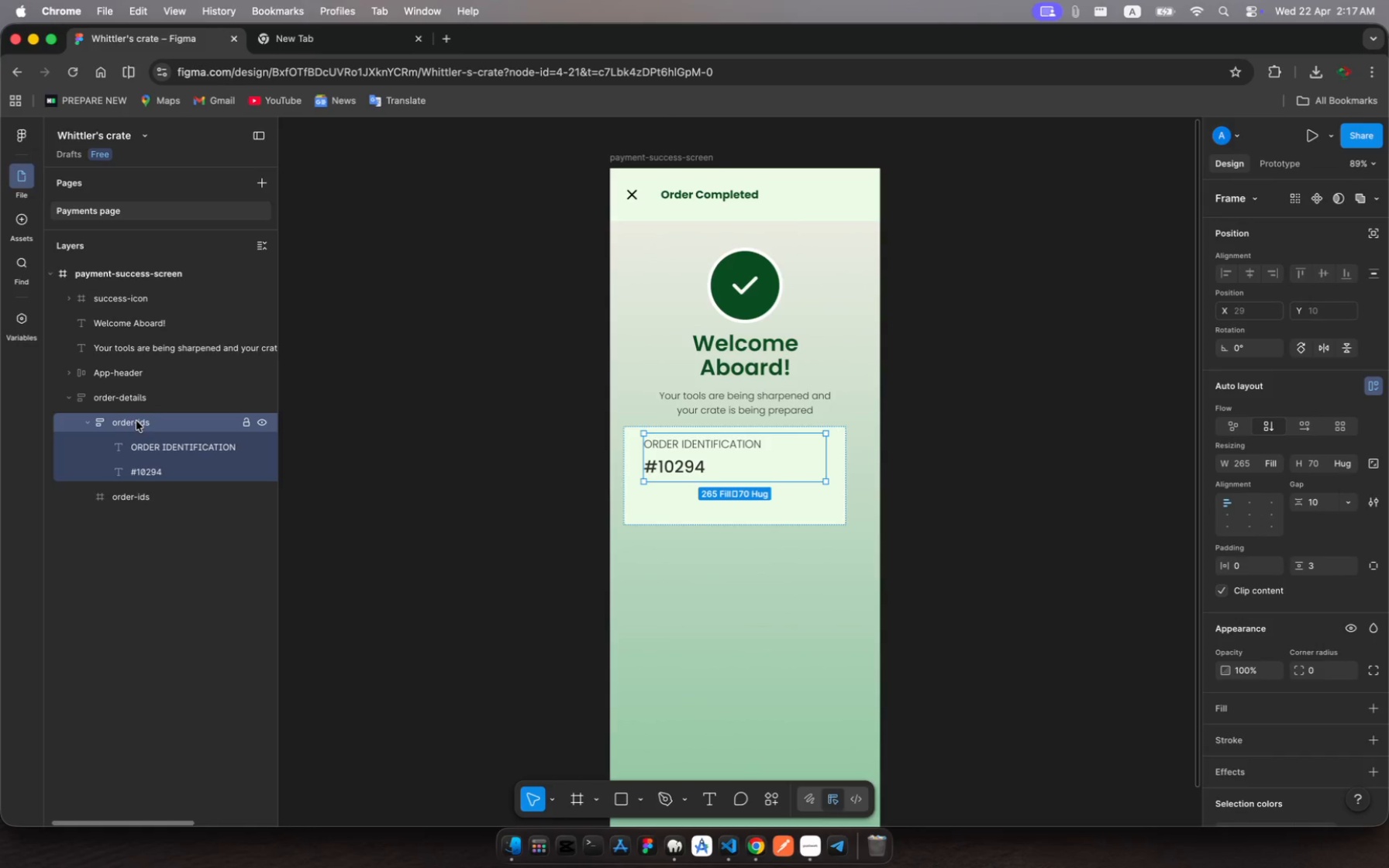 
wait(8.79)
 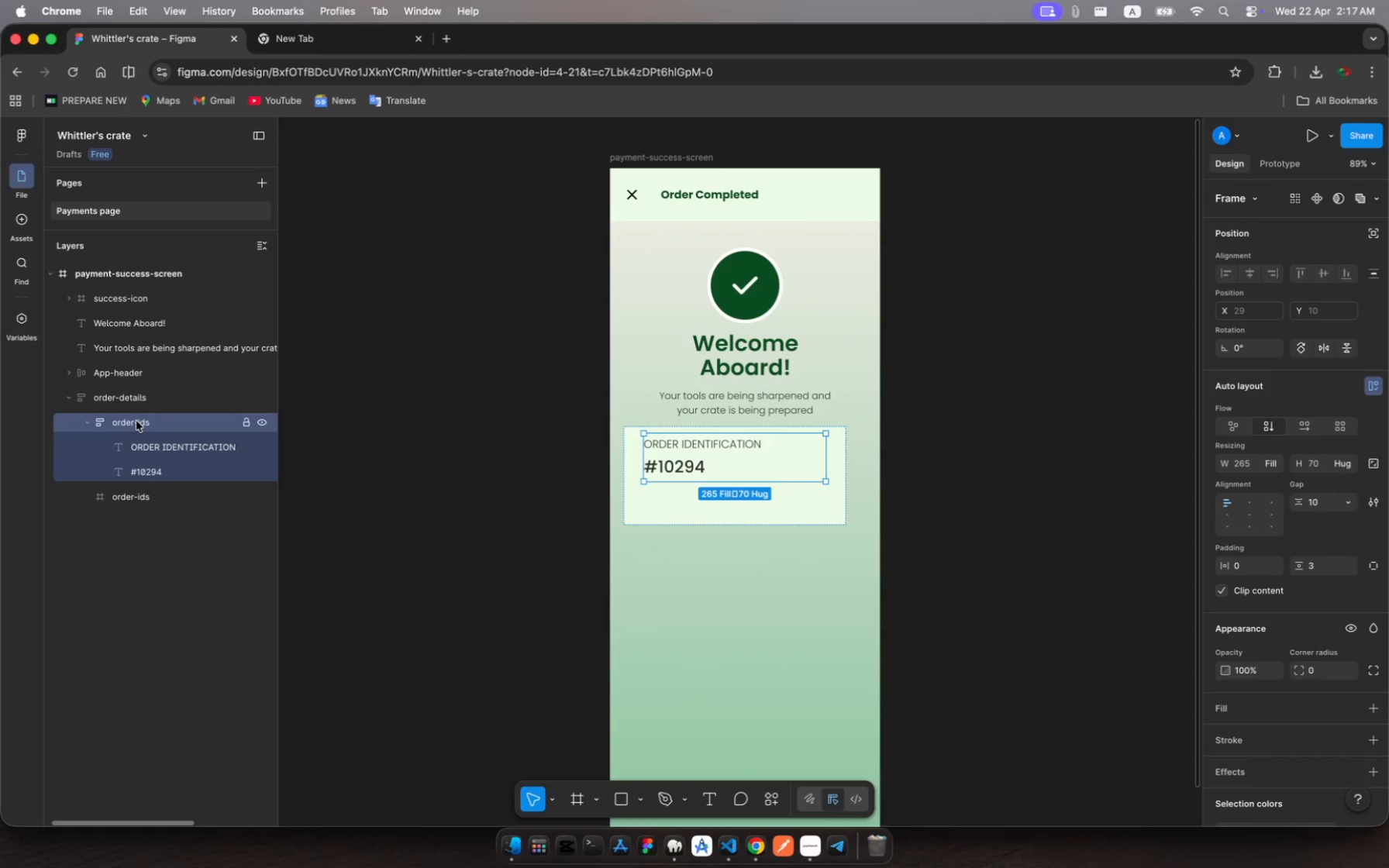 
left_click([131, 500])
 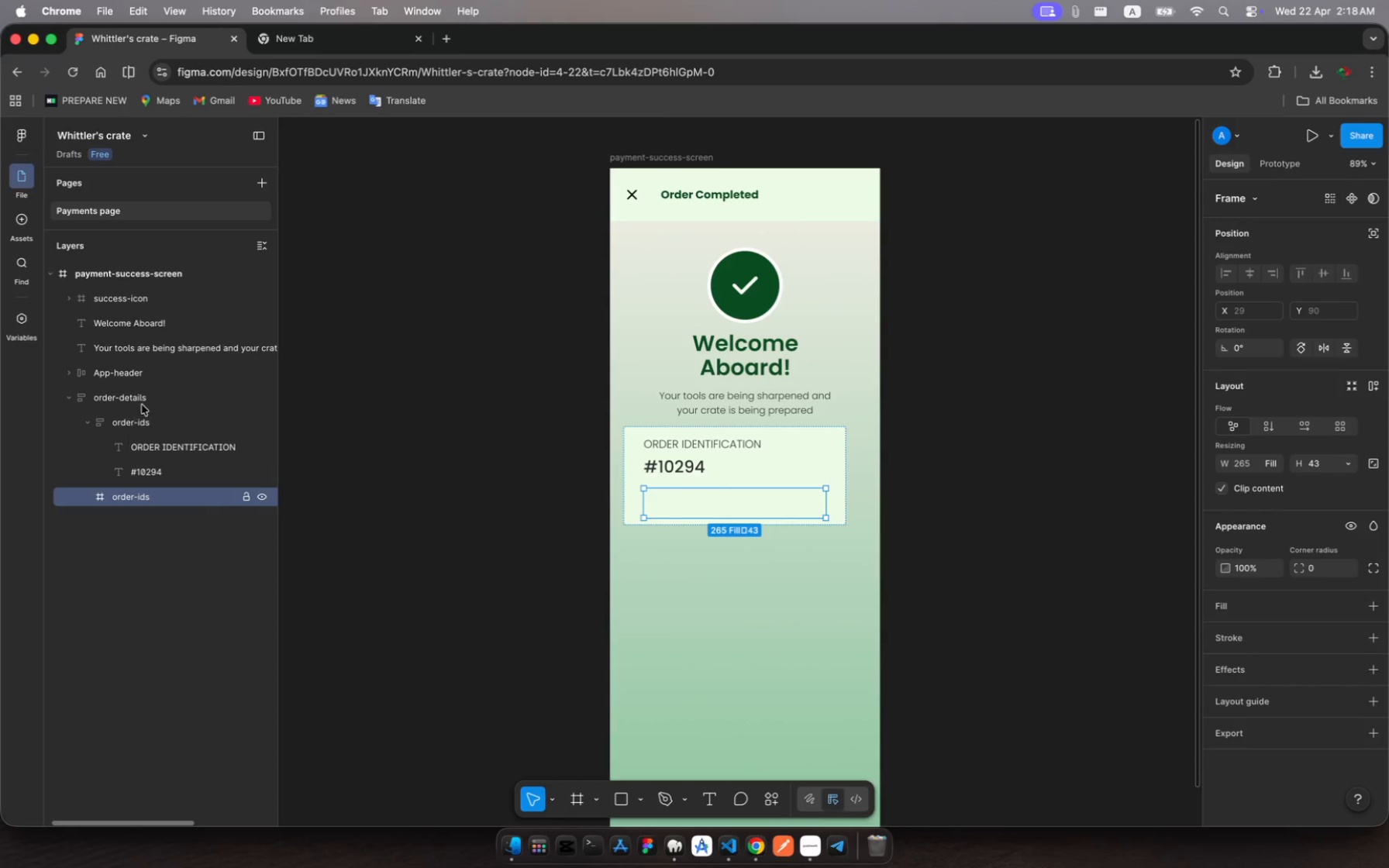 
wait(16.58)
 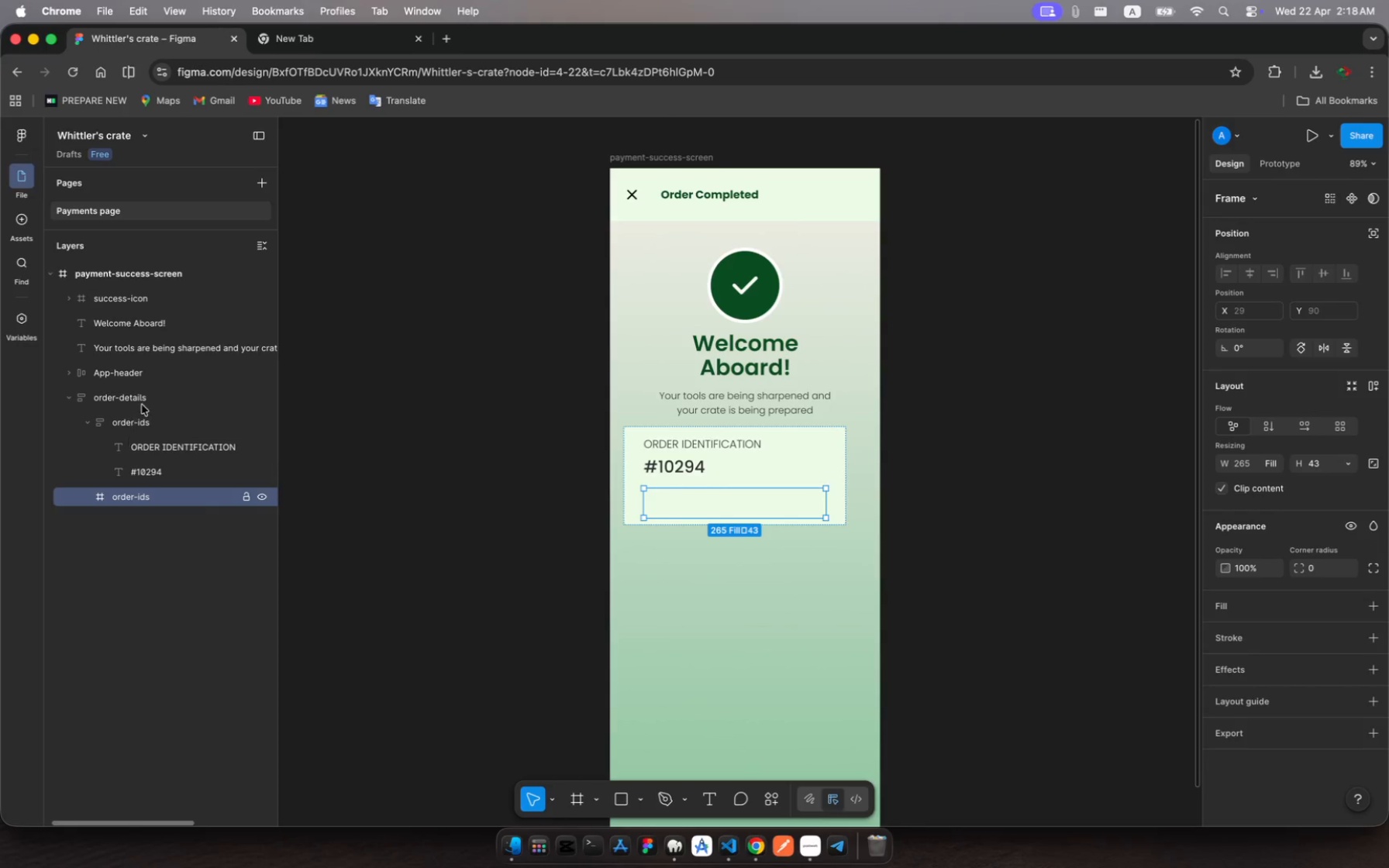 
left_click([667, 797])
 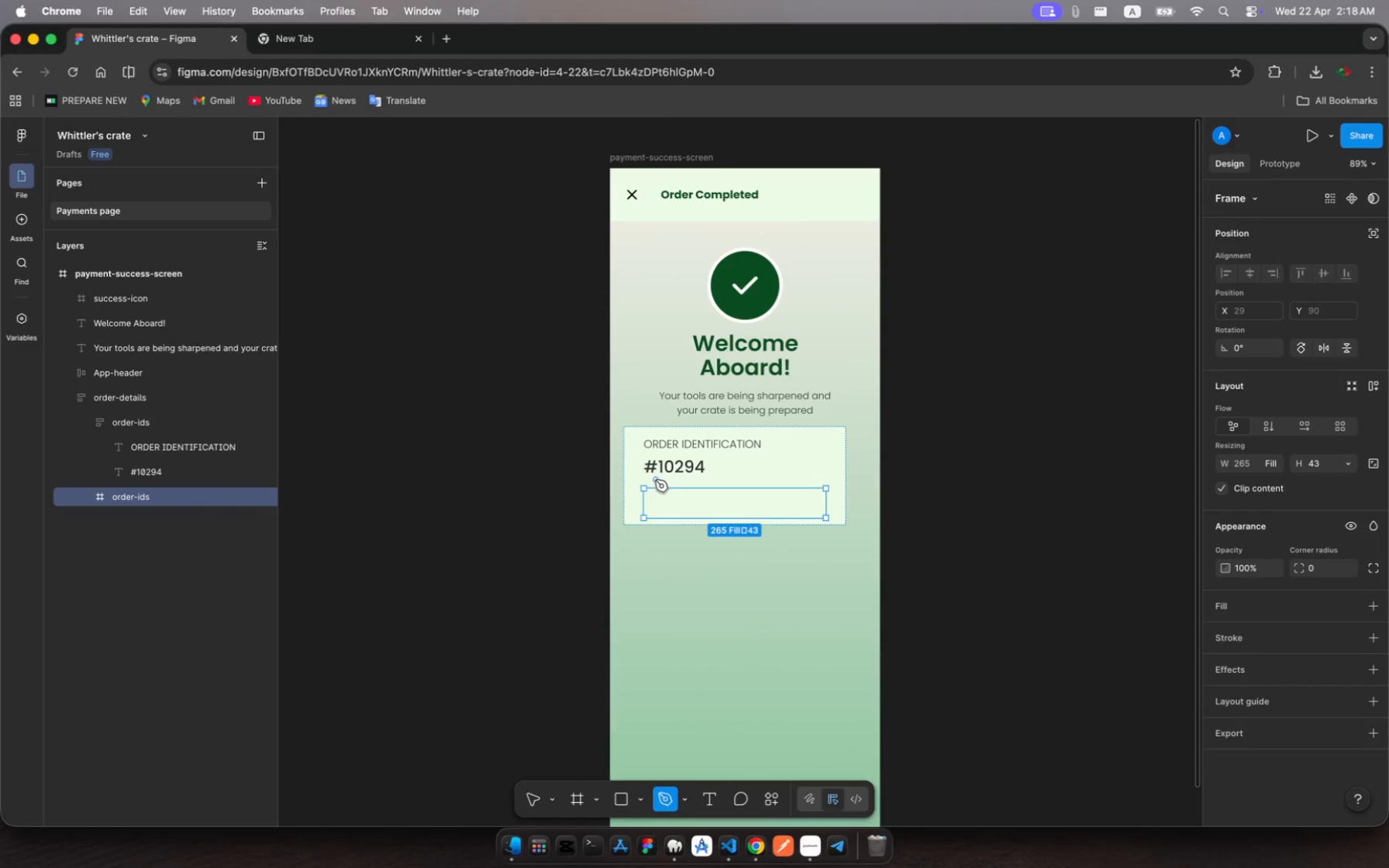 
left_click_drag(start_coordinate=[647, 480], to_coordinate=[807, 480])
 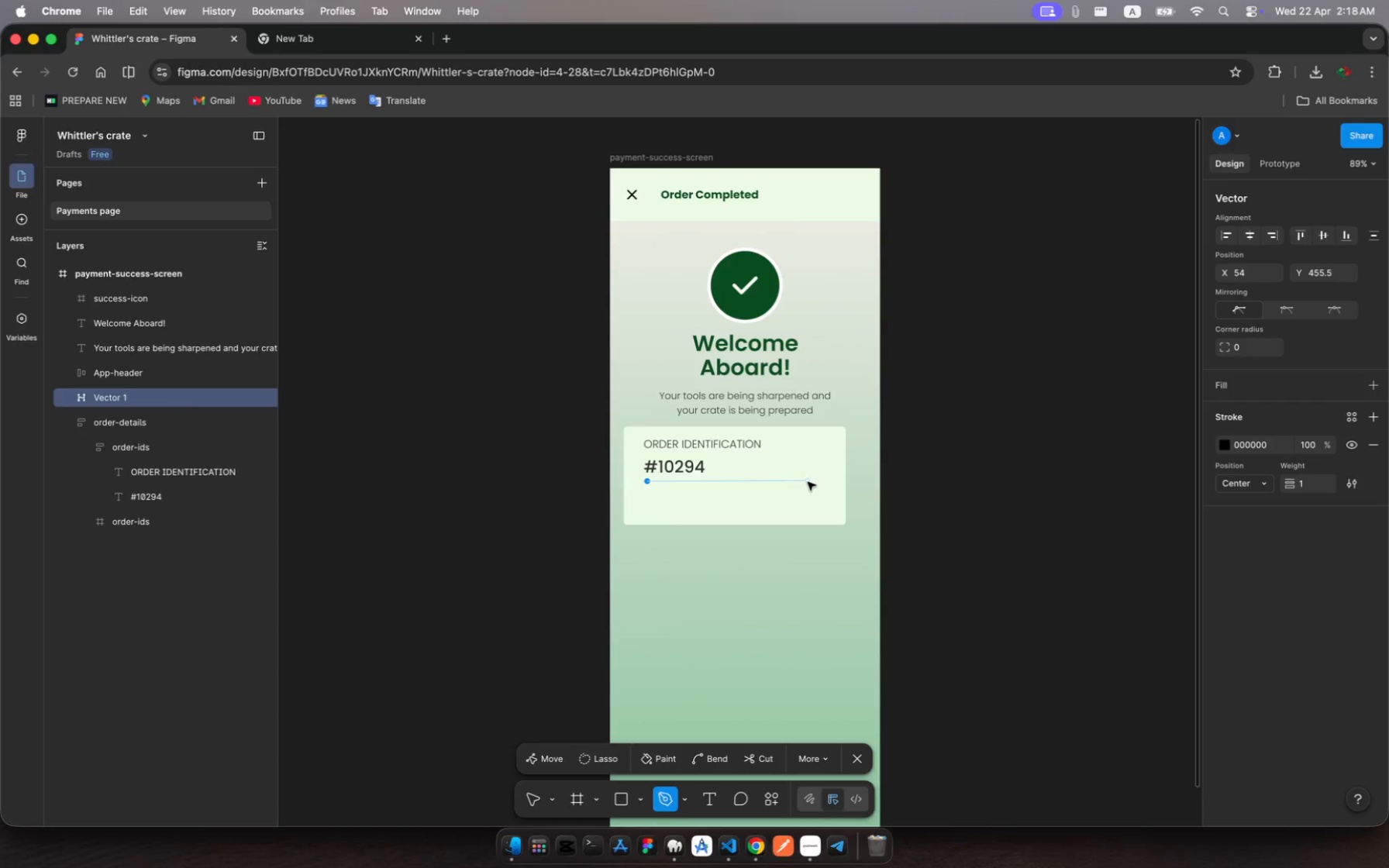 
key(Escape)
 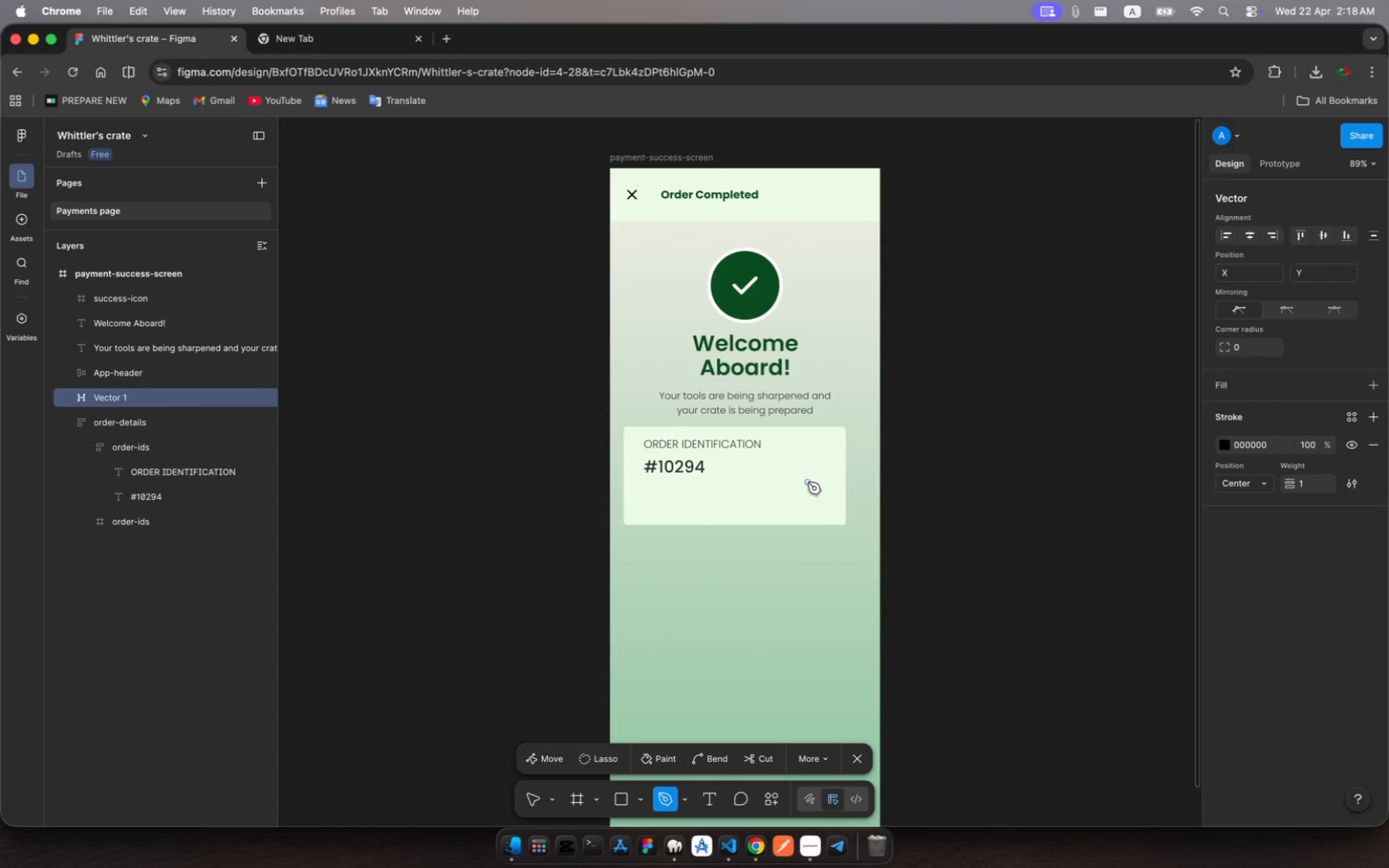 
left_click_drag(start_coordinate=[808, 482], to_coordinate=[643, 480])
 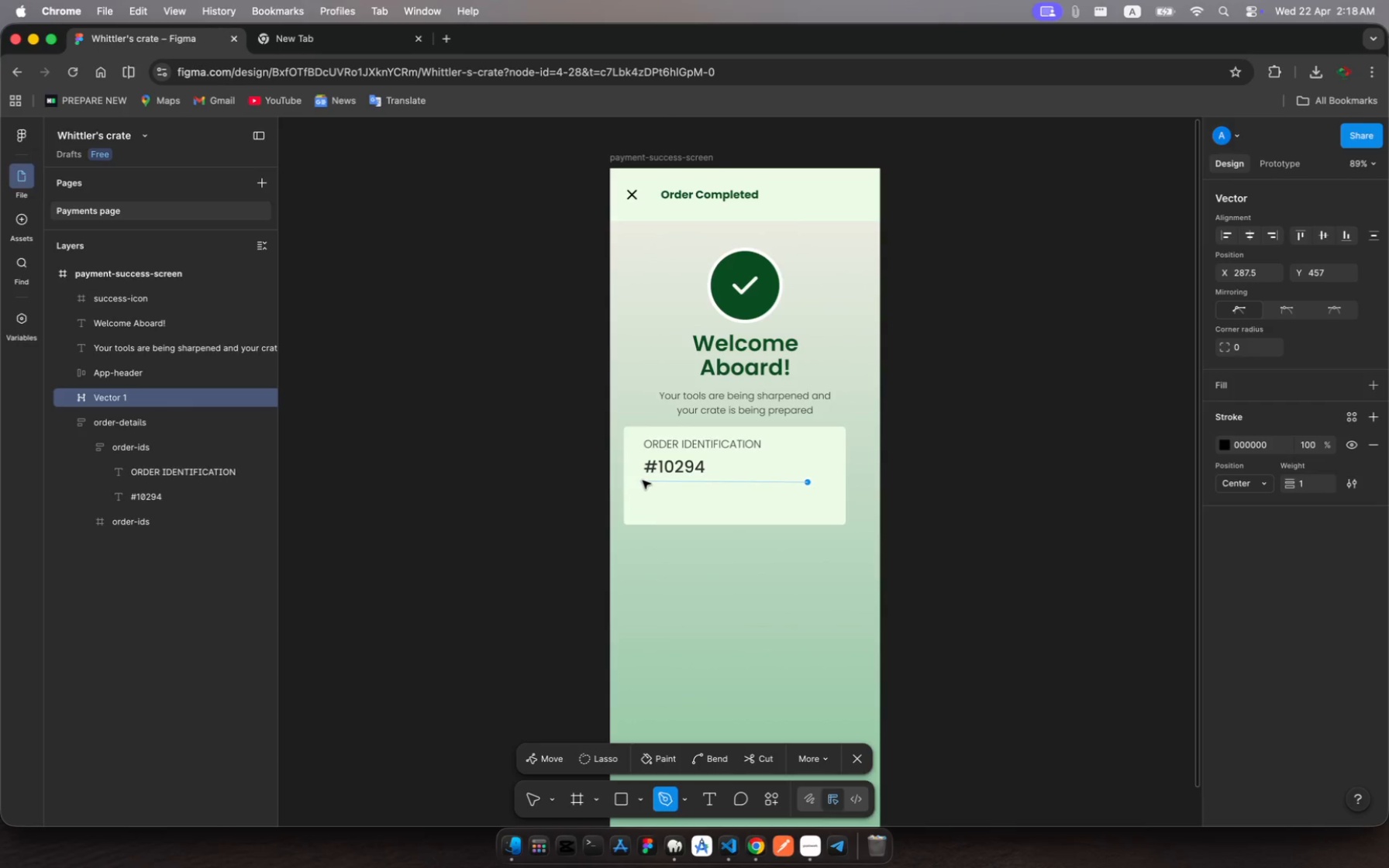 
wait(5.31)
 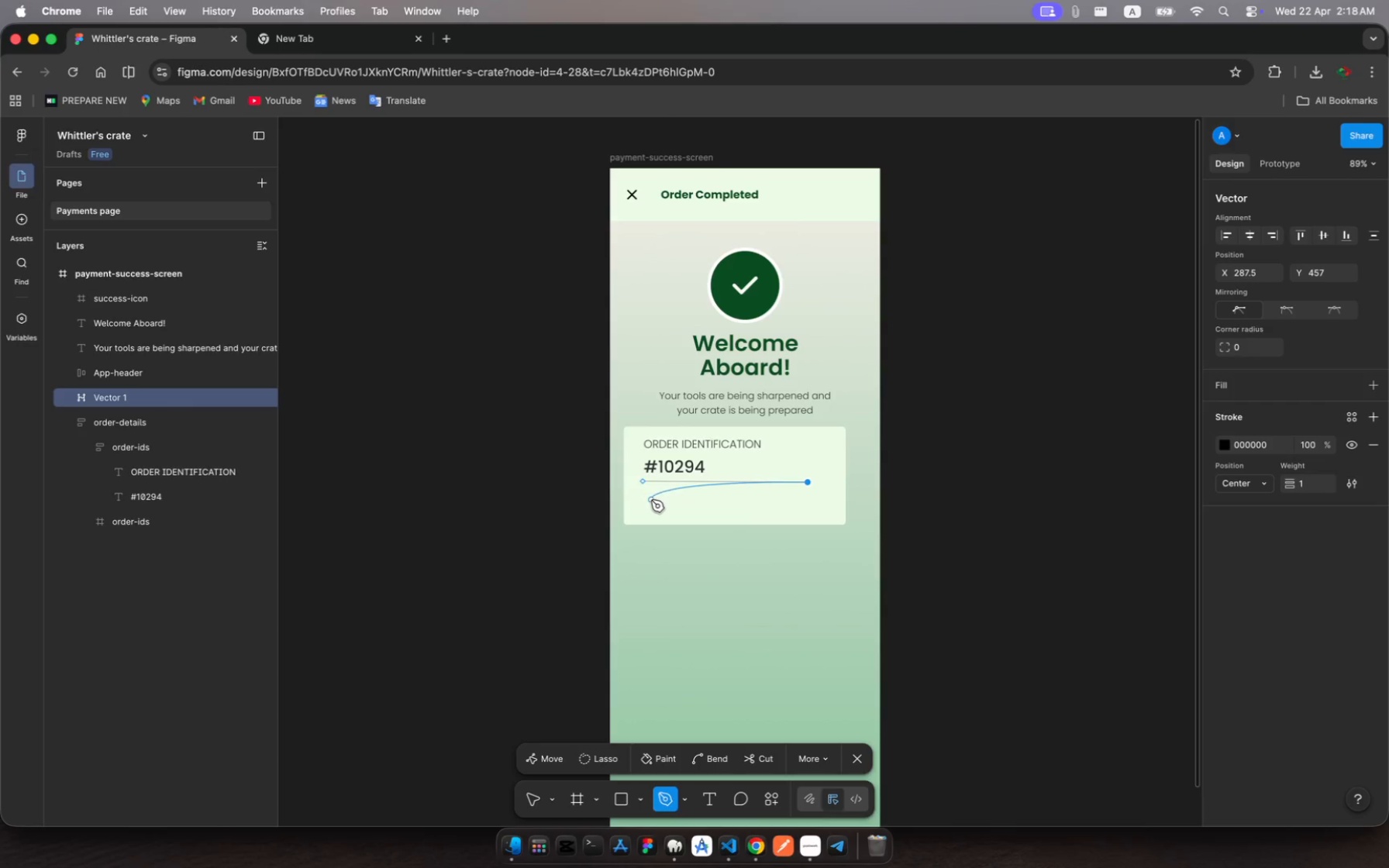 
key(Enter)
 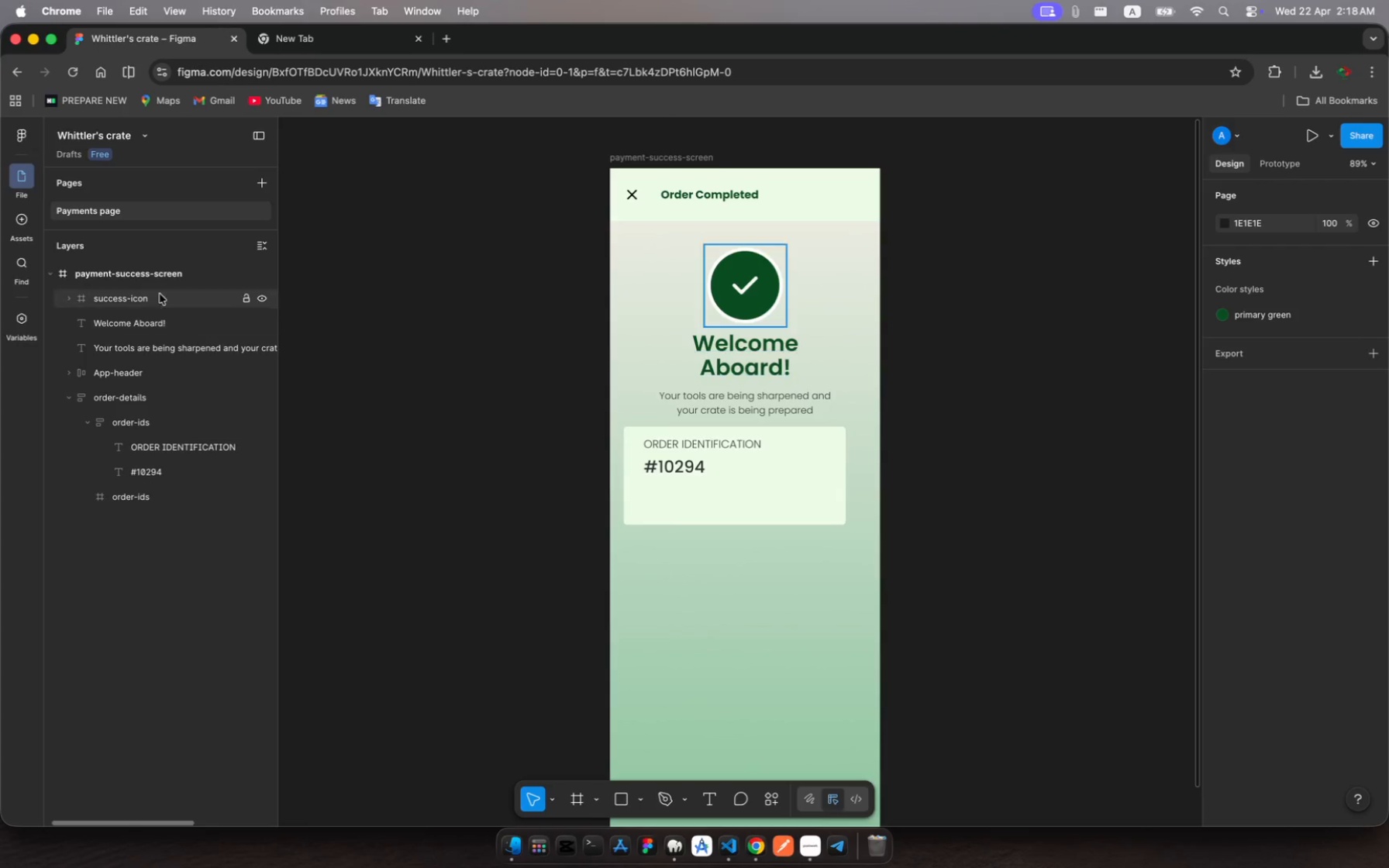 
left_click([21, 224])
 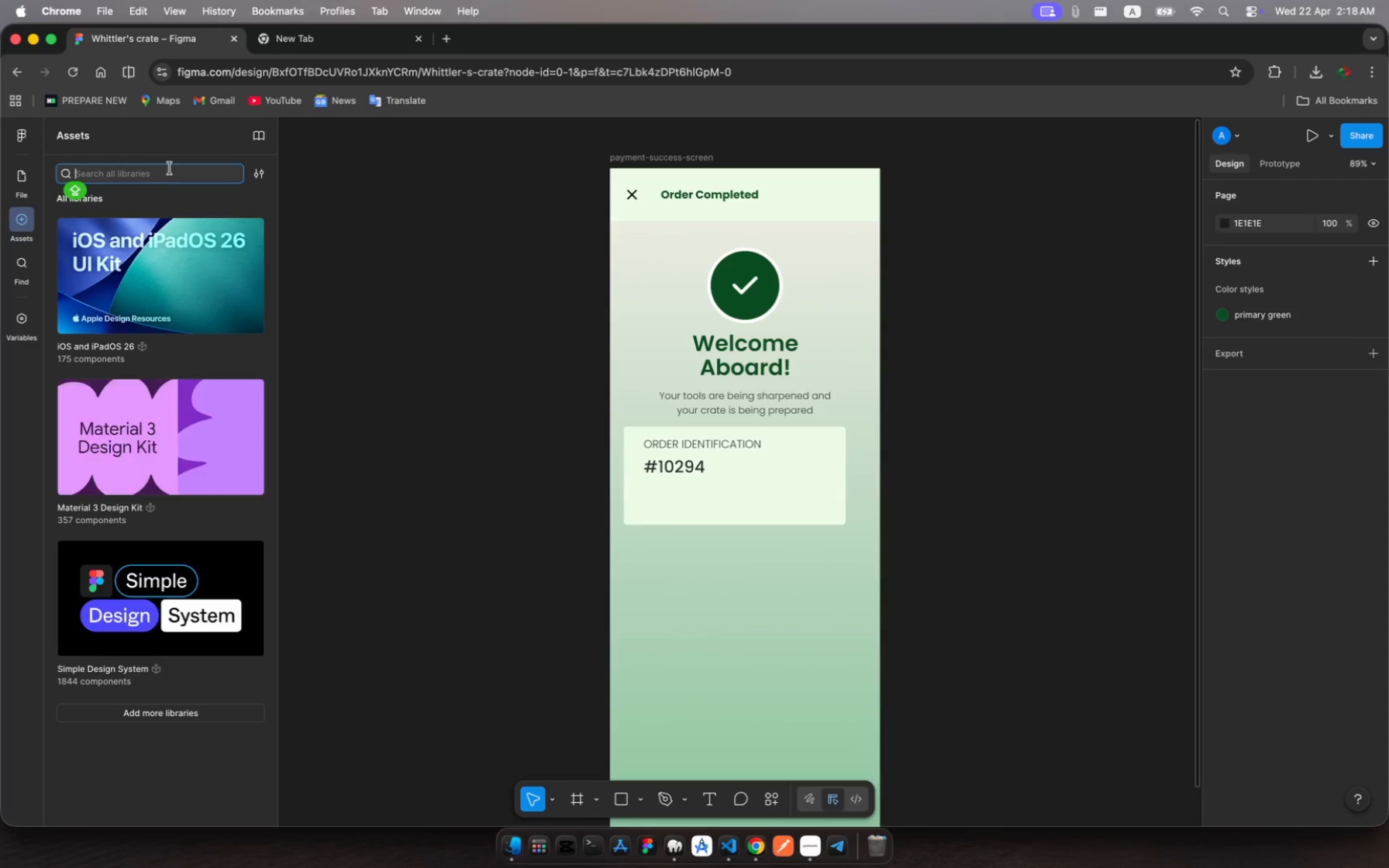 
type(LINE)
 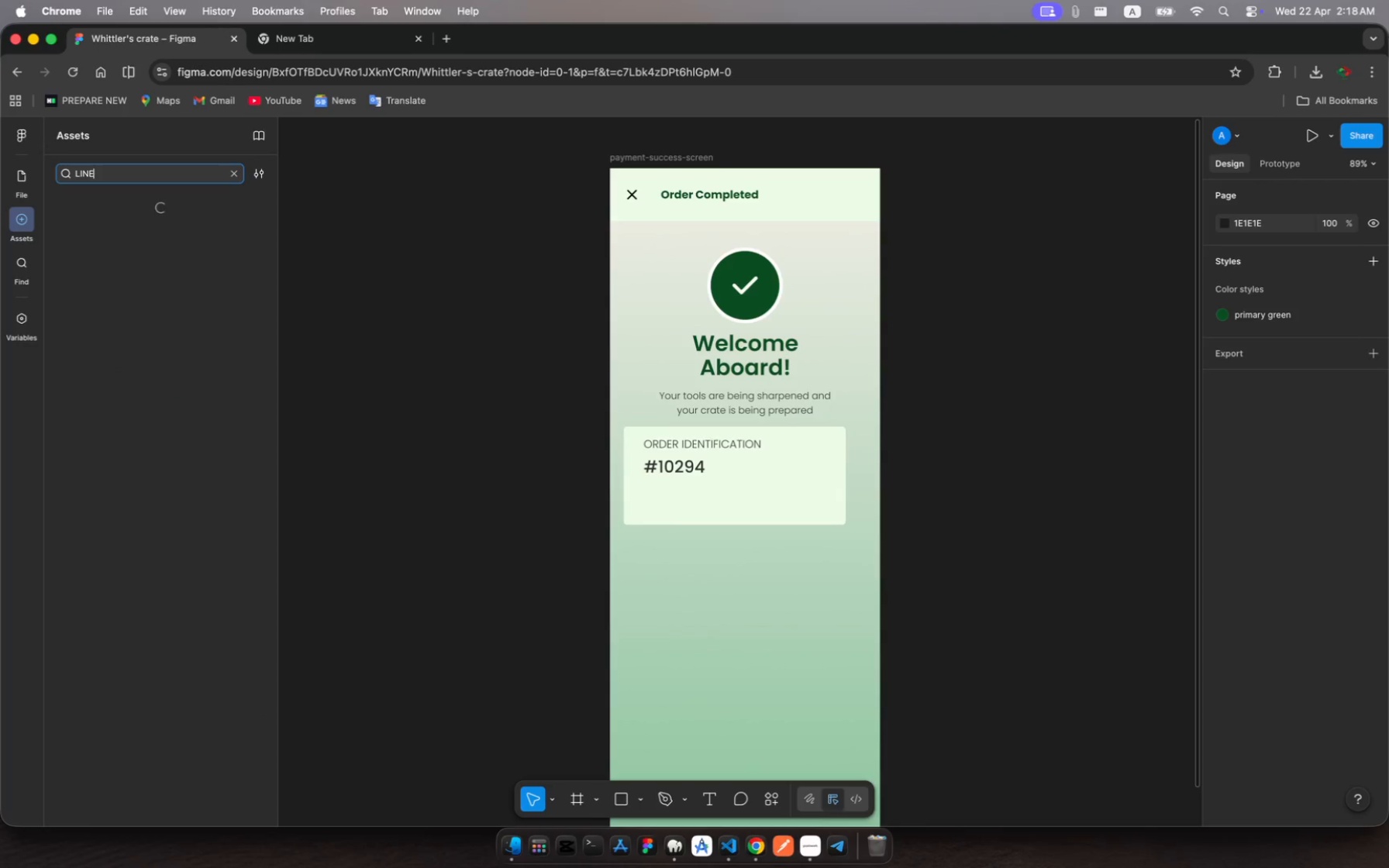 
key(Enter)
 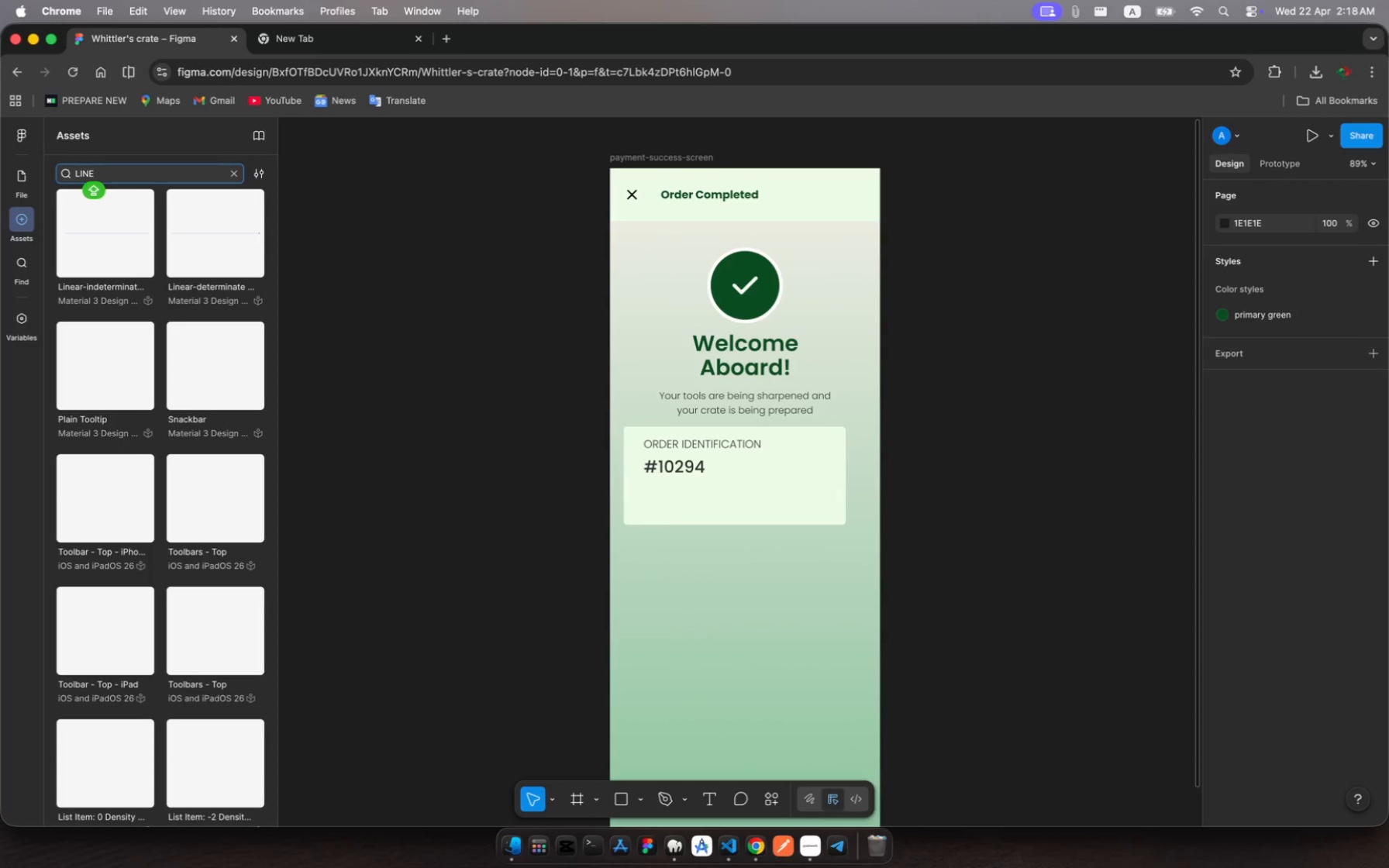 
key(CapsLock)
 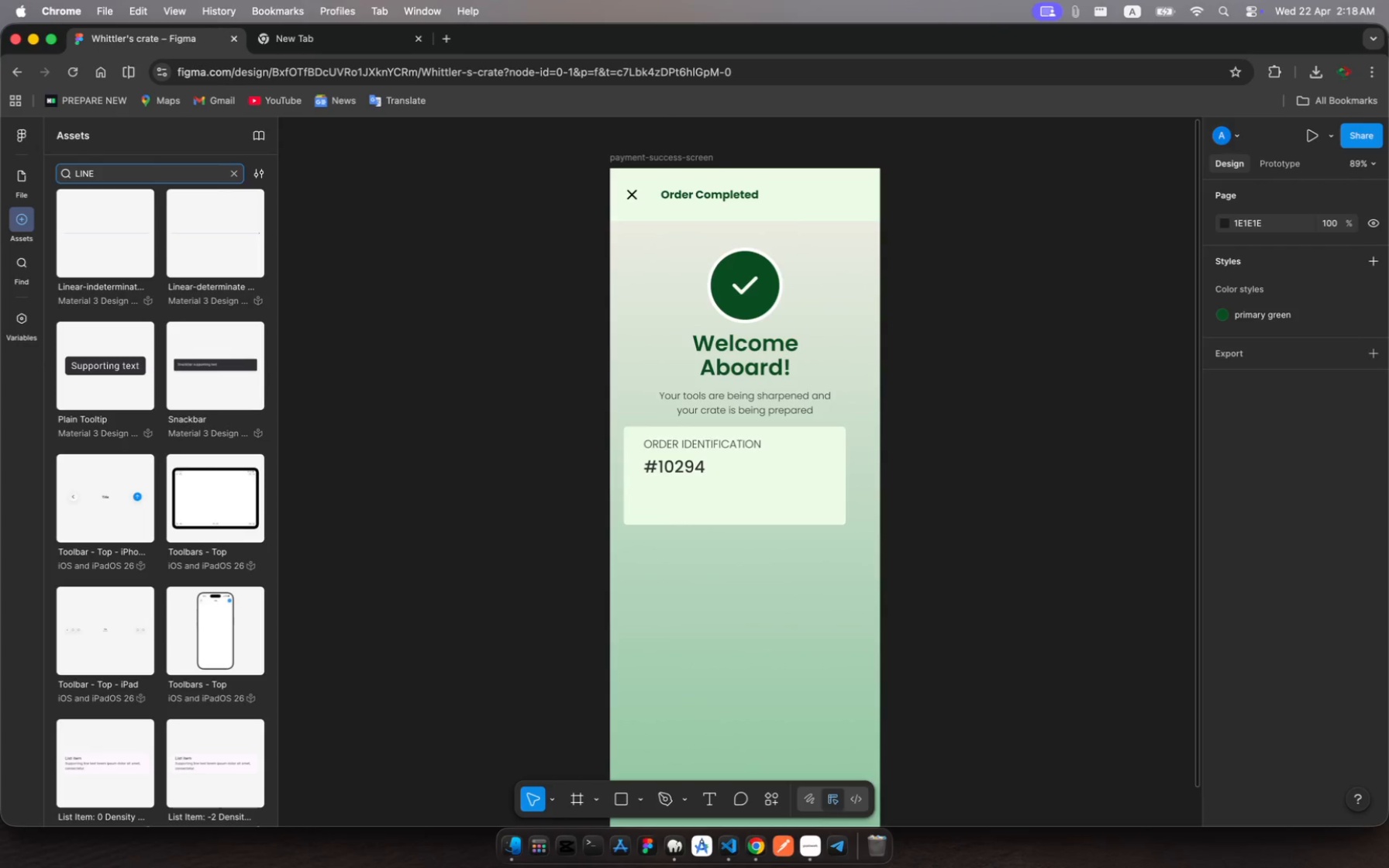 
wait(10.27)
 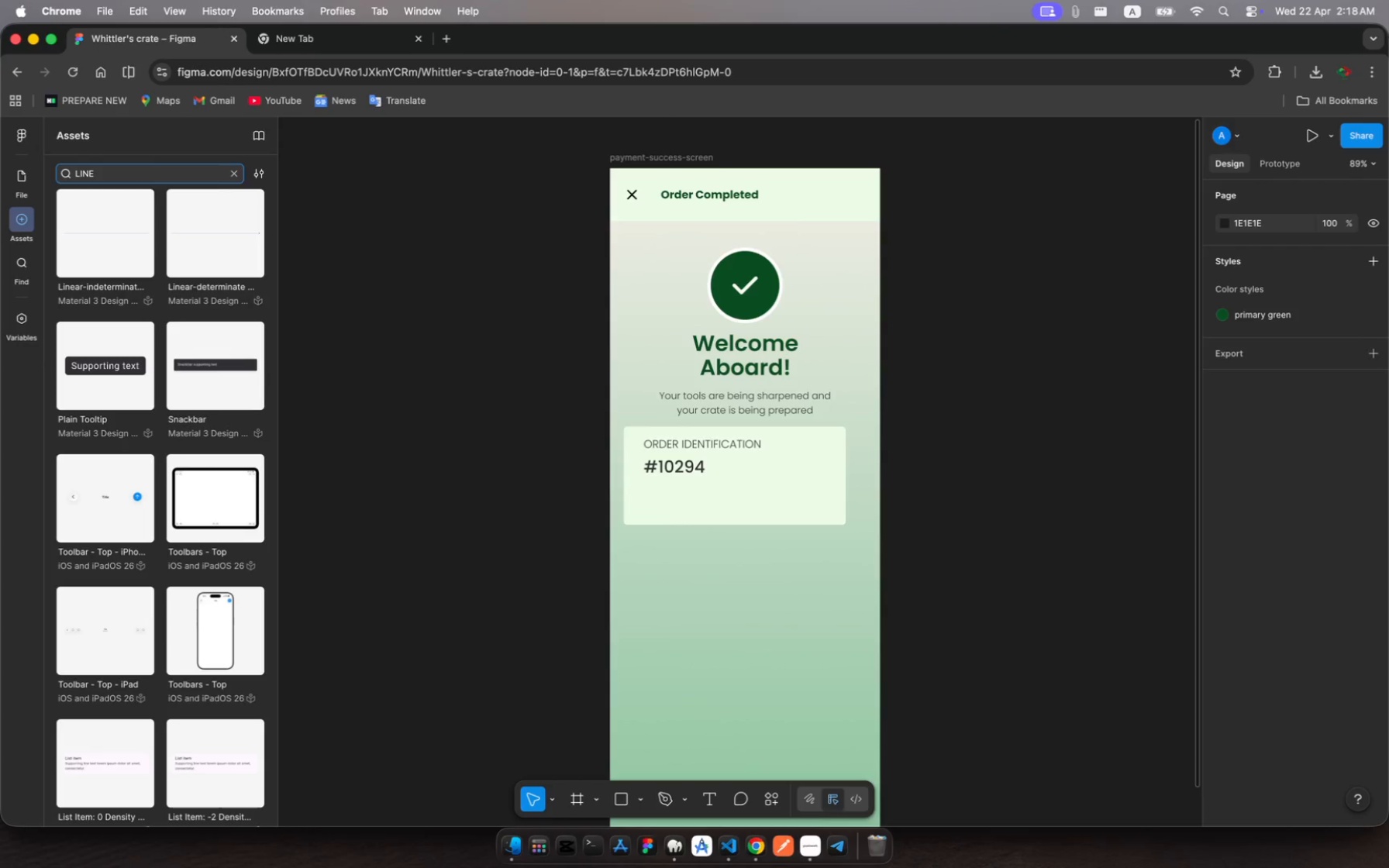 
scroll: coordinate [160, 438], scroll_direction: up, amount: 20.0
 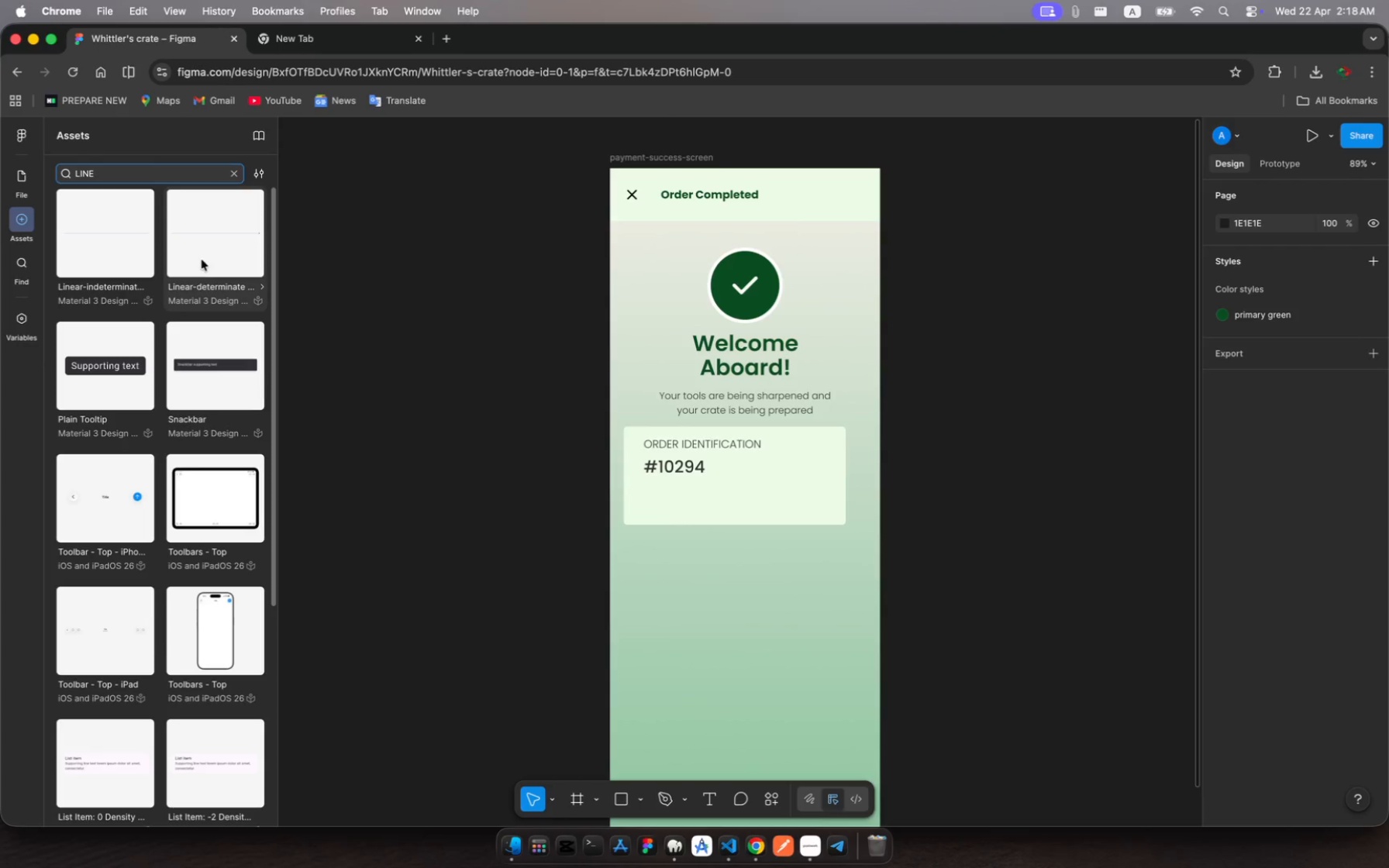 
left_click([203, 255])
 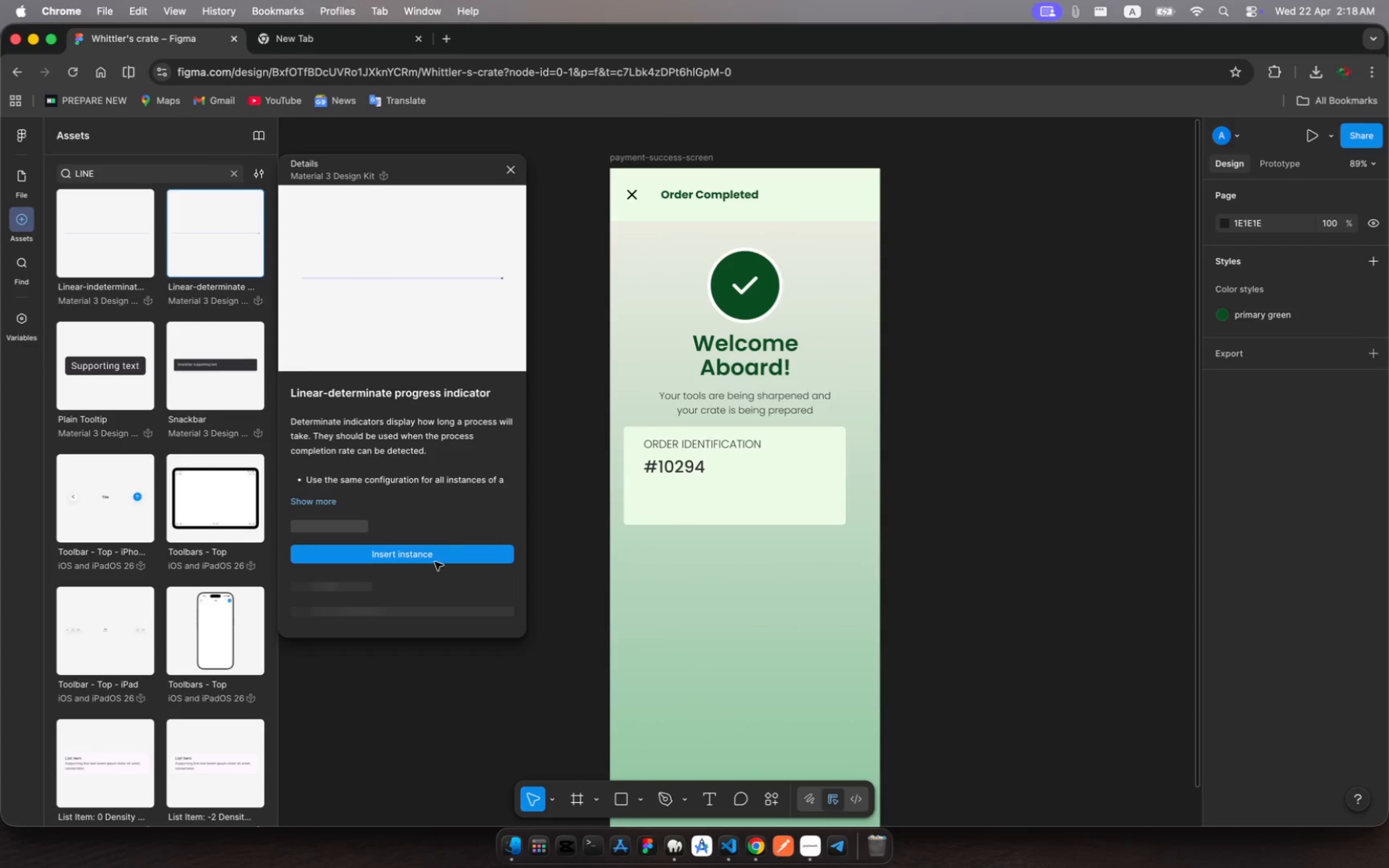 
left_click([439, 560])
 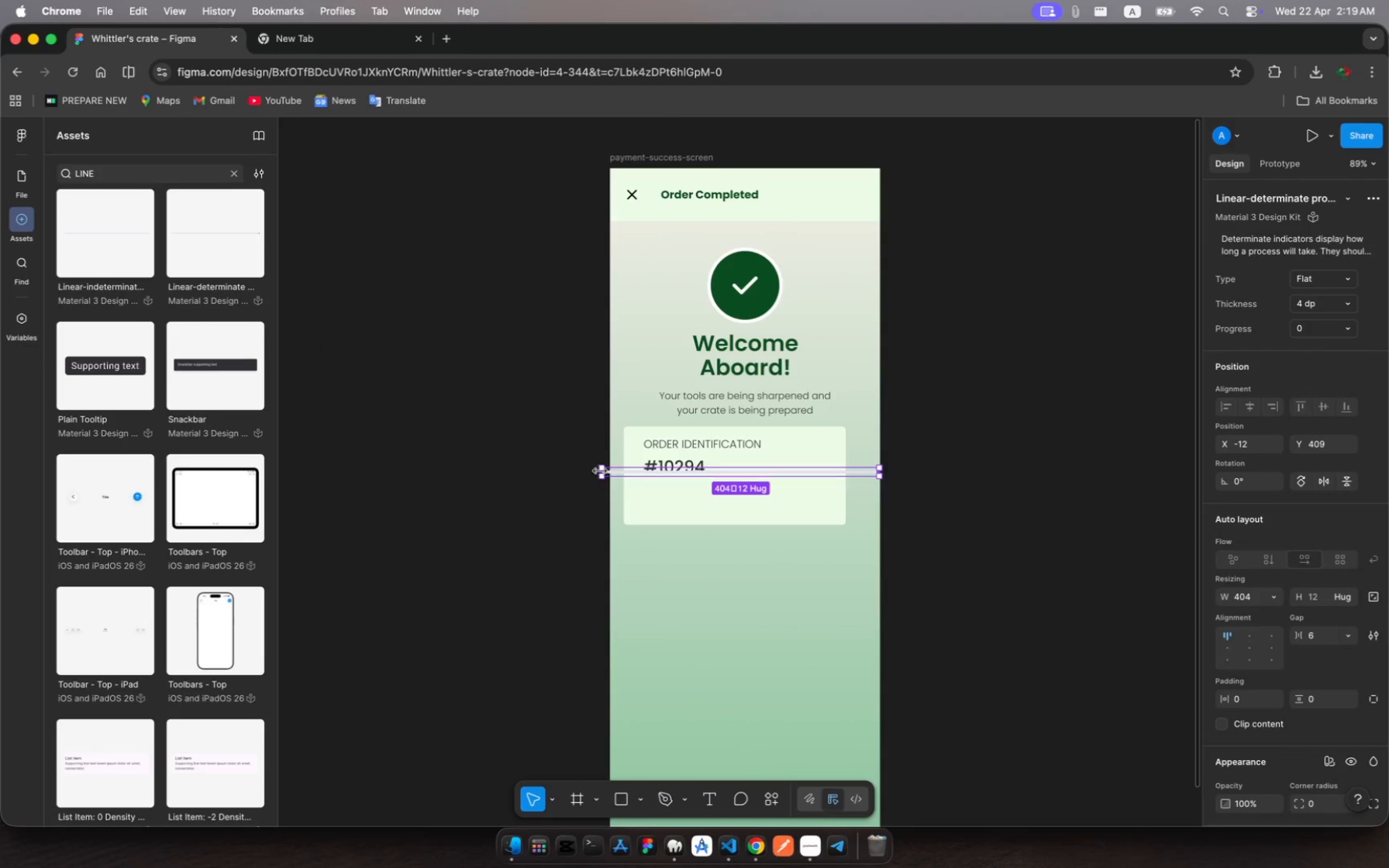 
left_click_drag(start_coordinate=[599, 470], to_coordinate=[648, 475])
 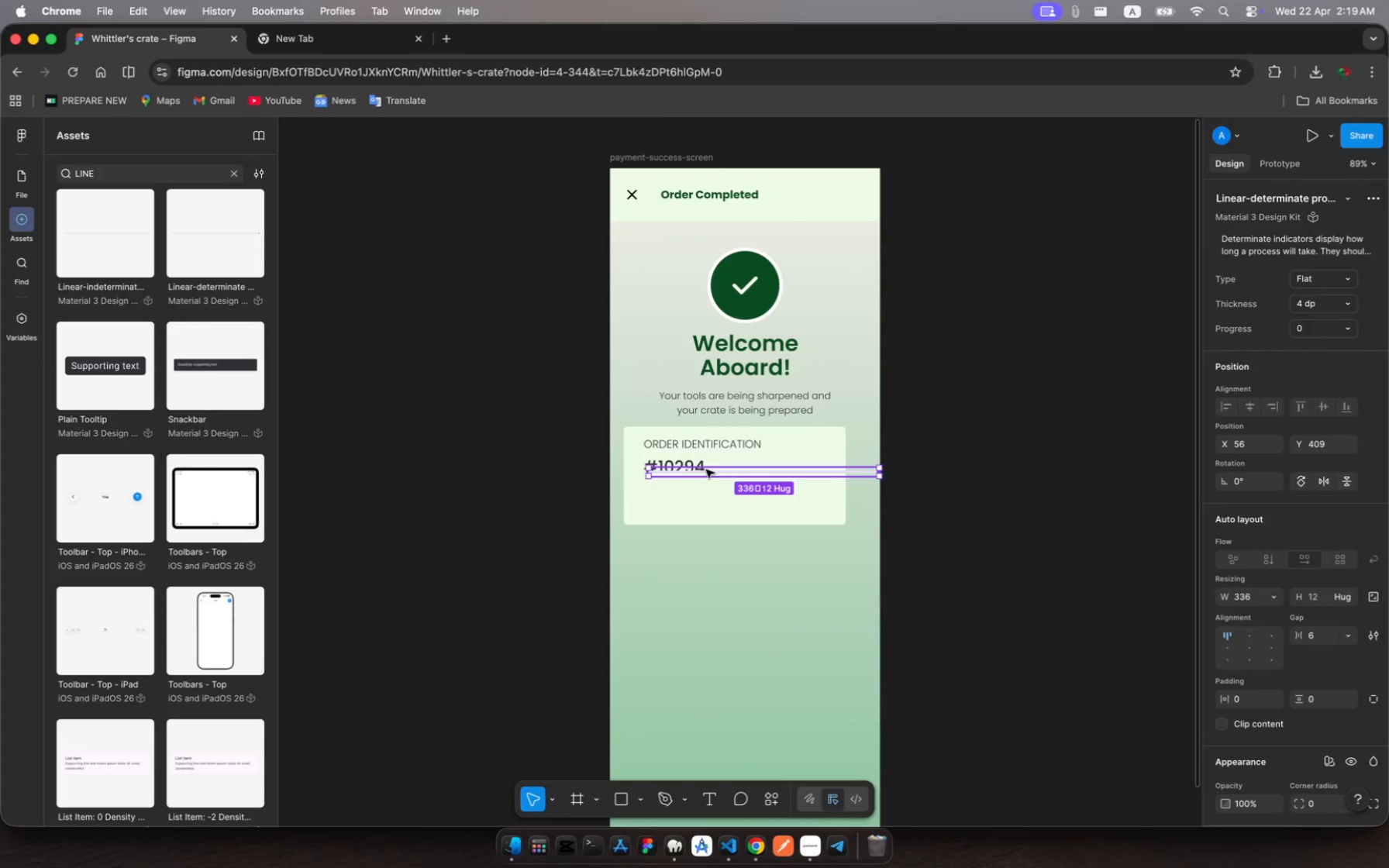 
left_click_drag(start_coordinate=[706, 470], to_coordinate=[692, 481])
 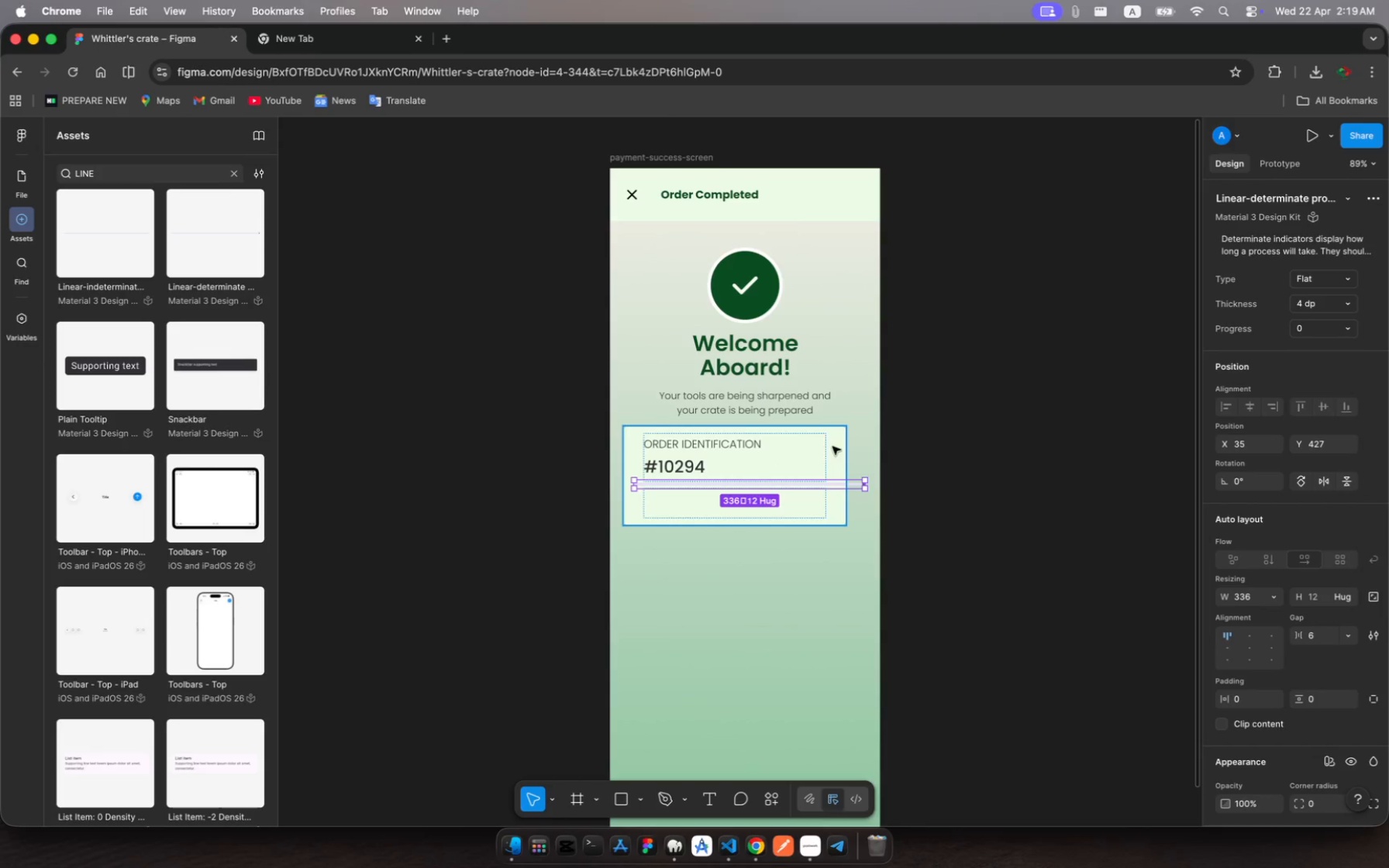 
left_click([838, 446])
 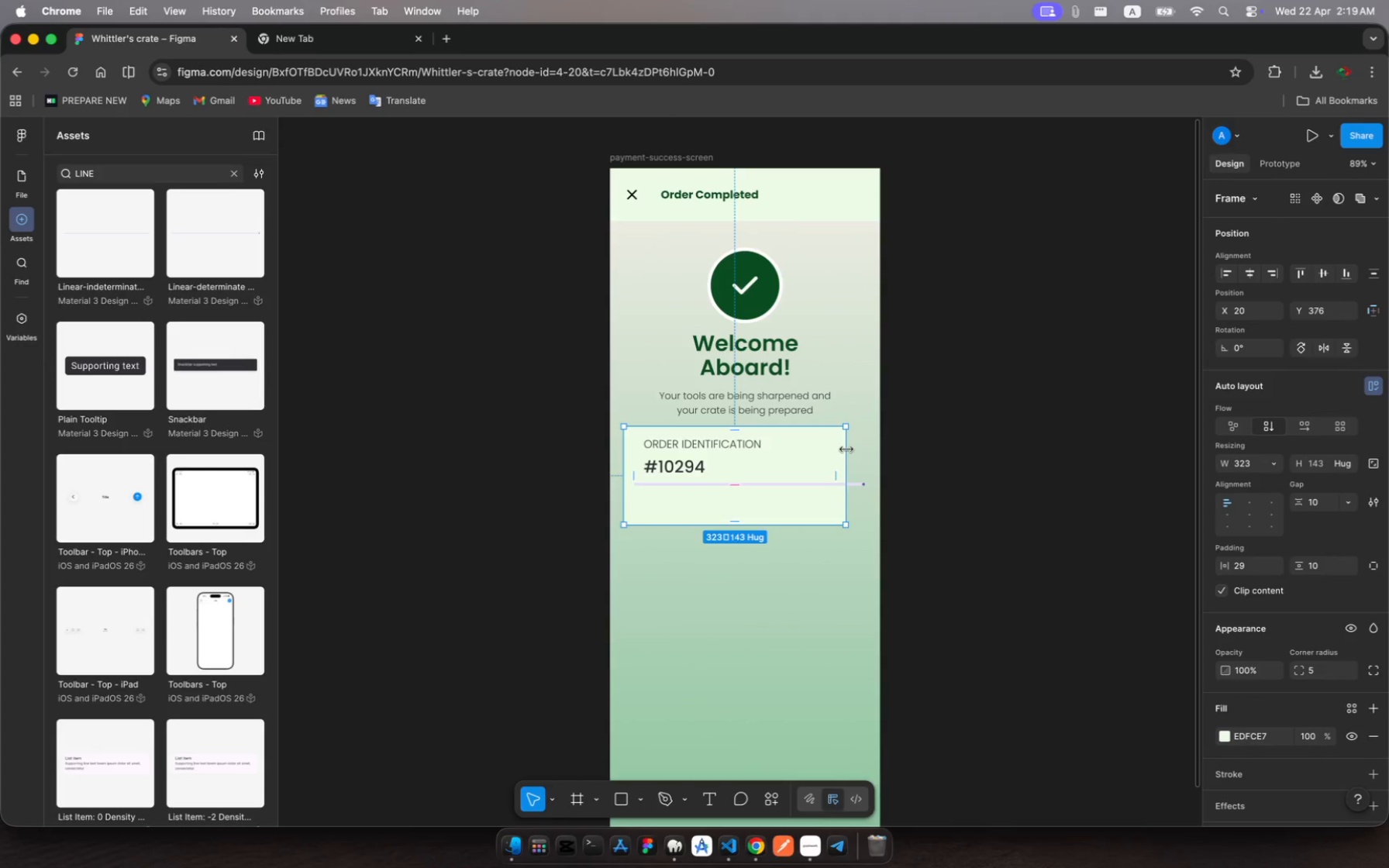 
left_click_drag(start_coordinate=[846, 450], to_coordinate=[869, 450])
 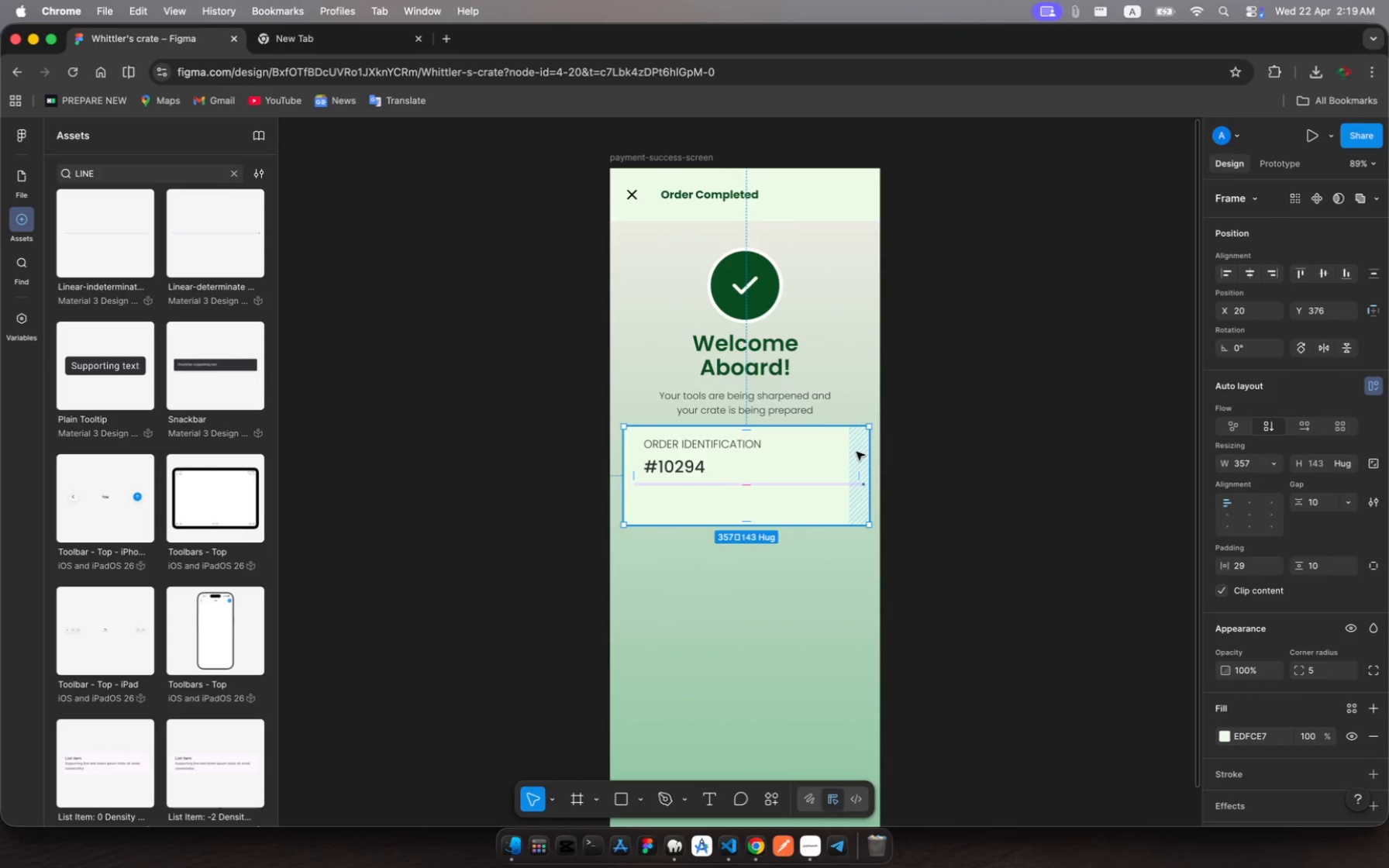 
left_click([855, 452])
 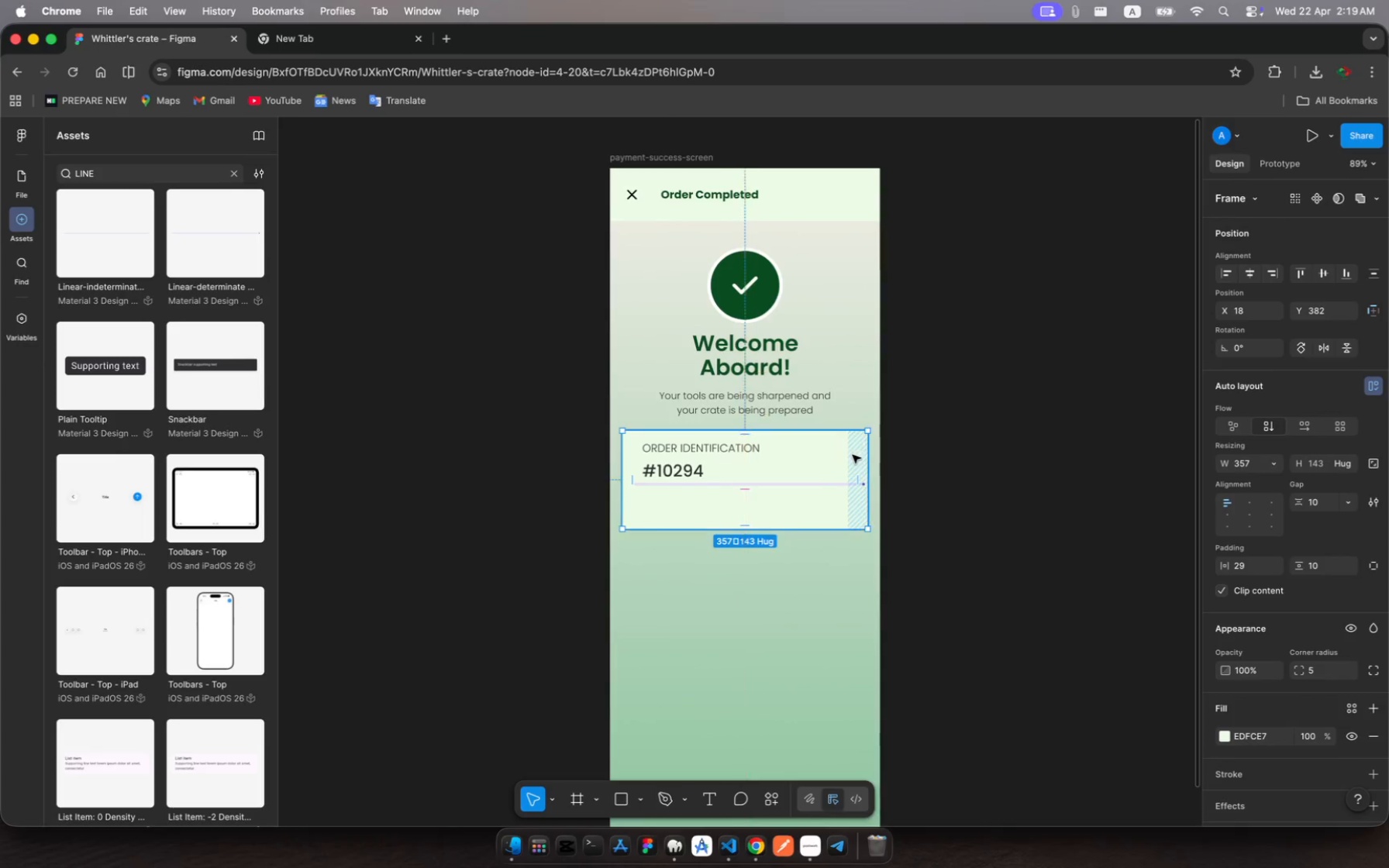 
wait(9.84)
 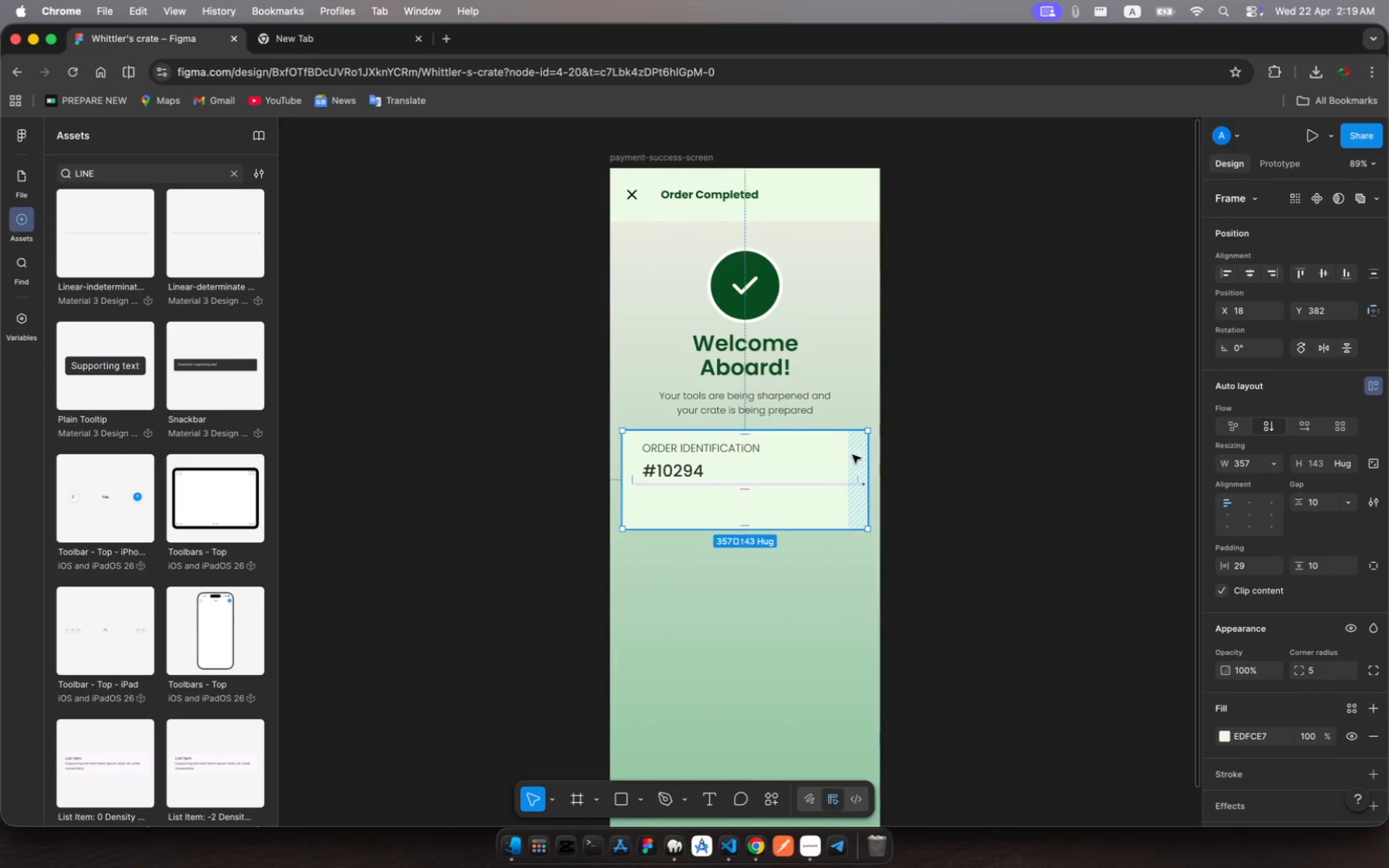 
left_click([829, 484])
 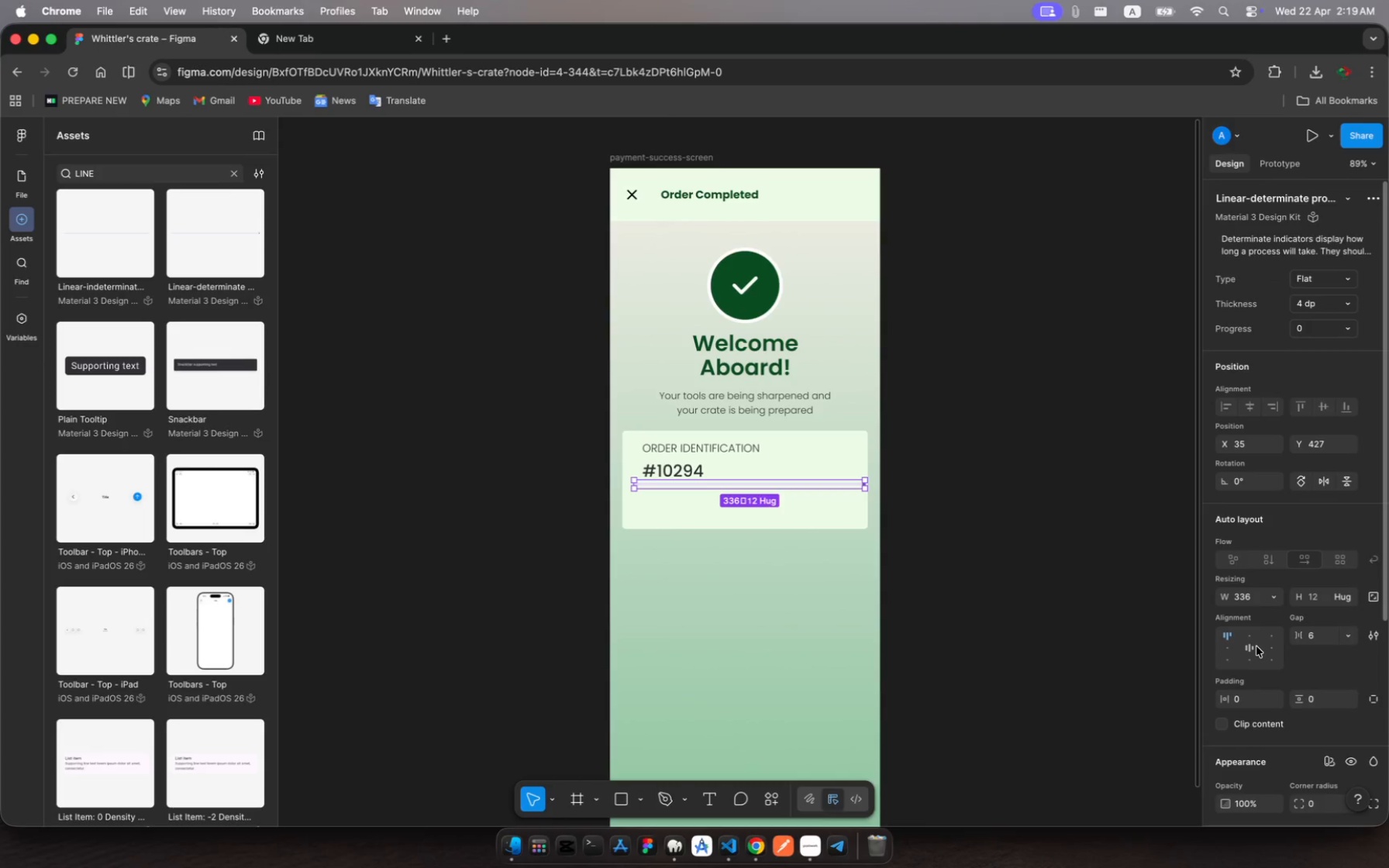 
left_click([1253, 646])
 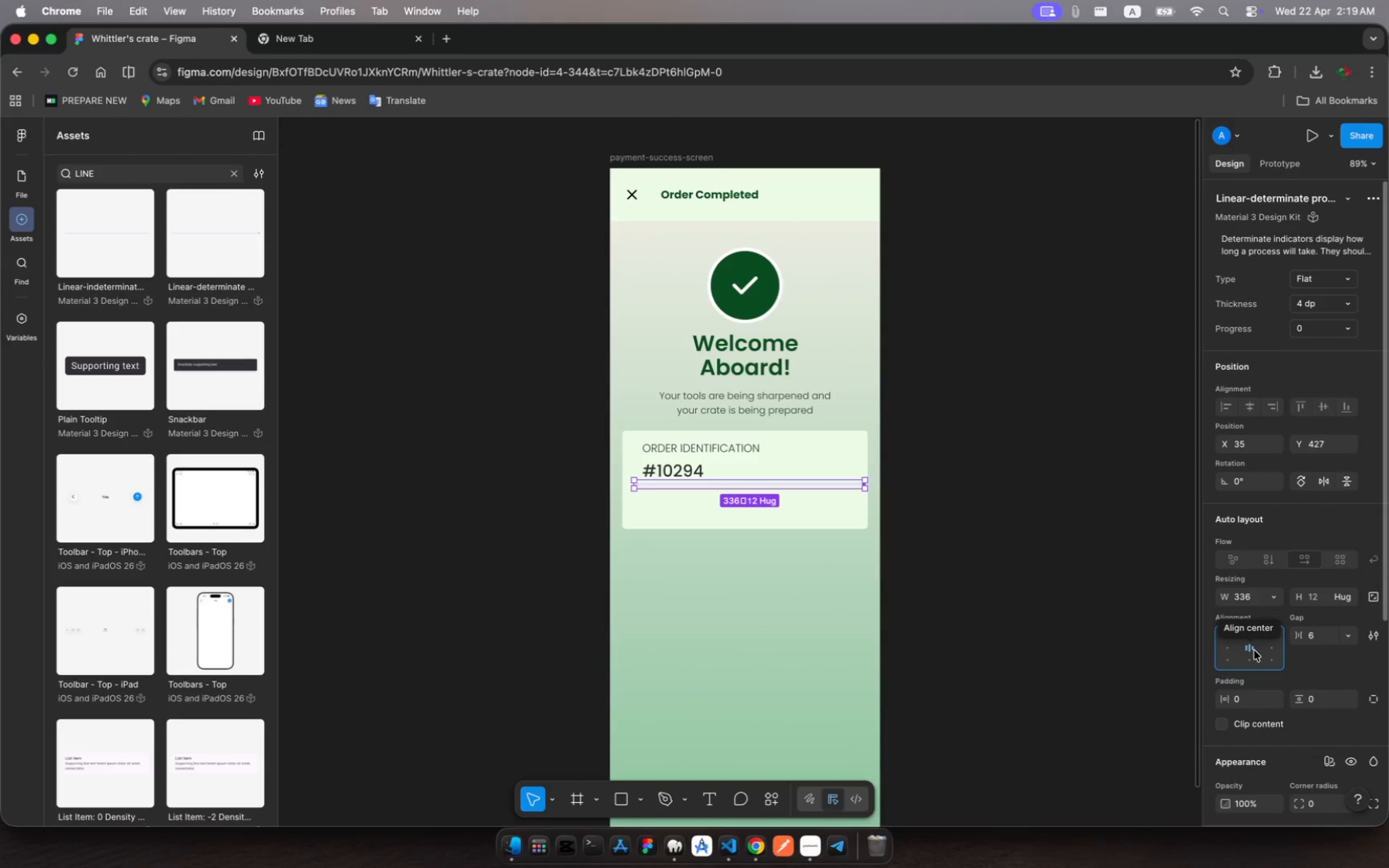 
scroll: coordinate [1286, 656], scroll_direction: down, amount: 43.0
 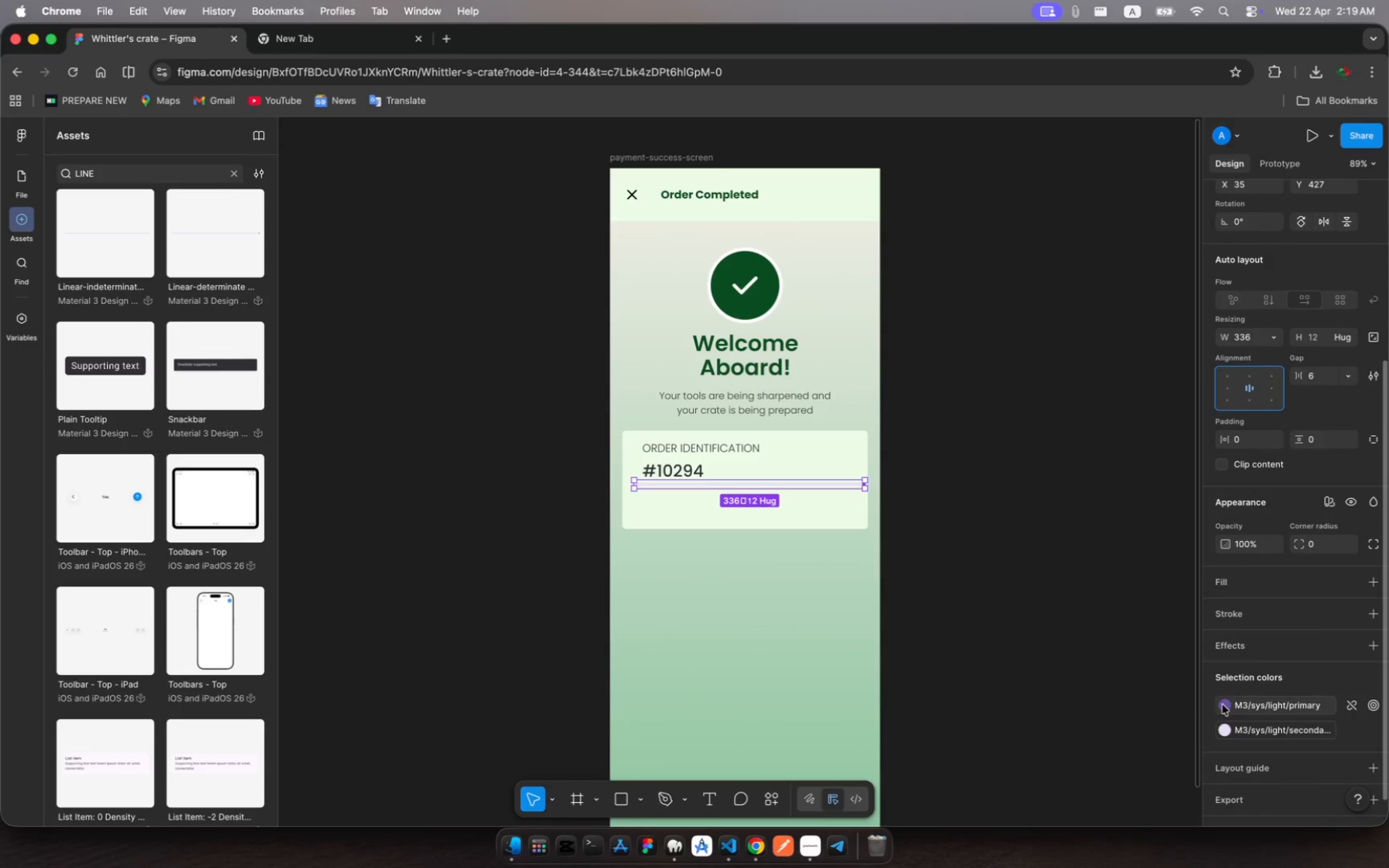 
left_click([1227, 701])
 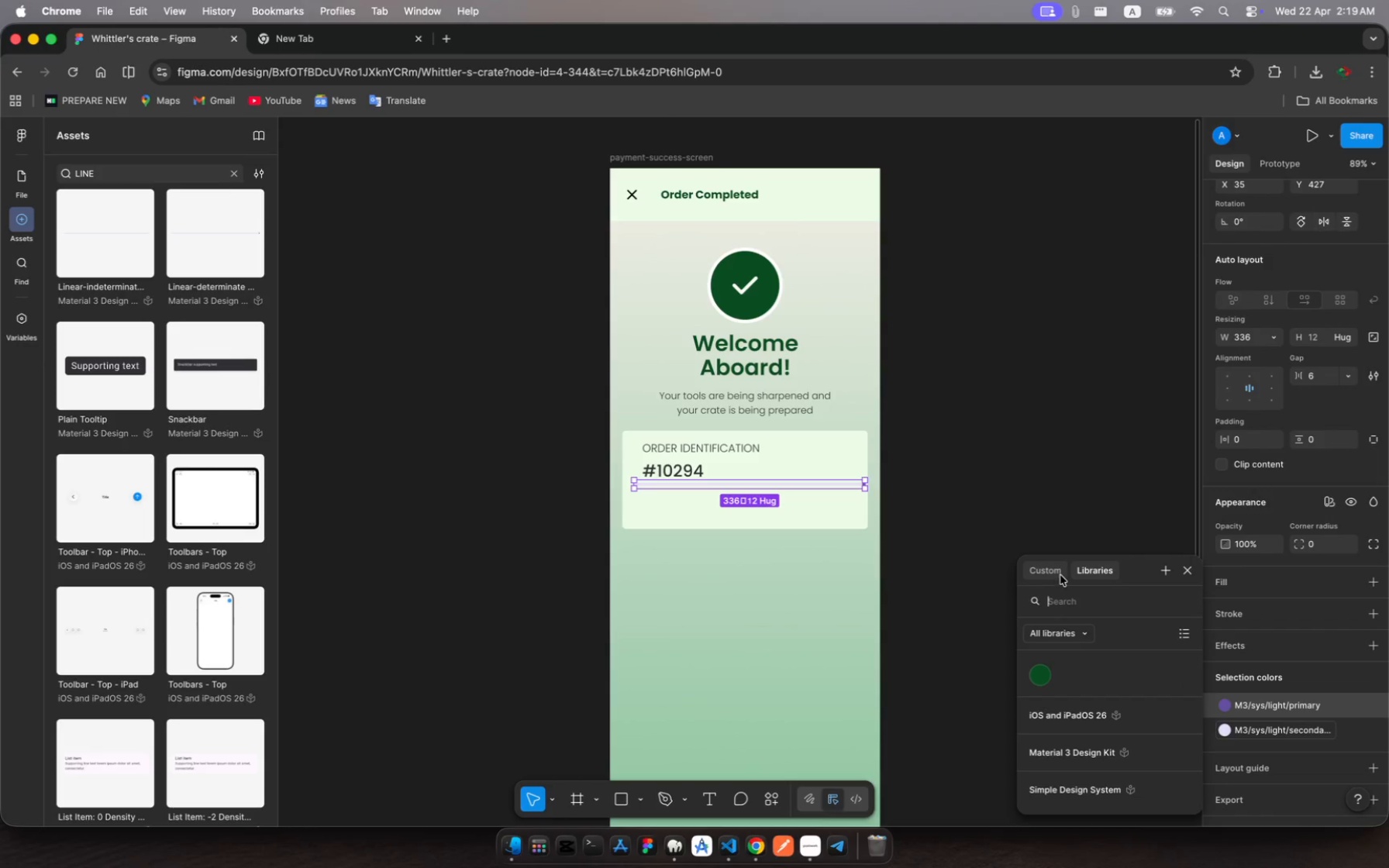 
left_click([1053, 573])
 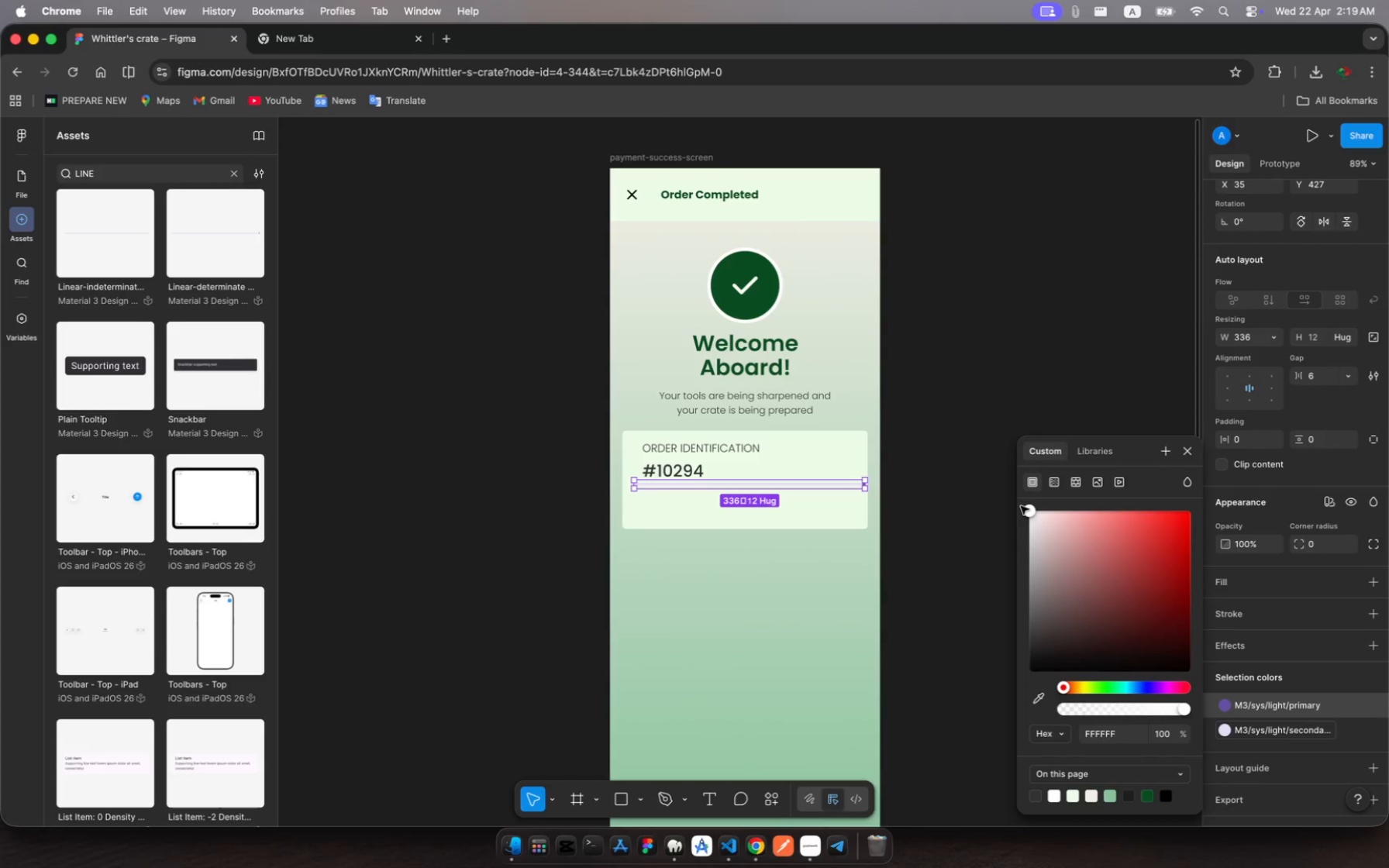 
left_click_drag(start_coordinate=[1021, 506], to_coordinate=[1019, 548])
 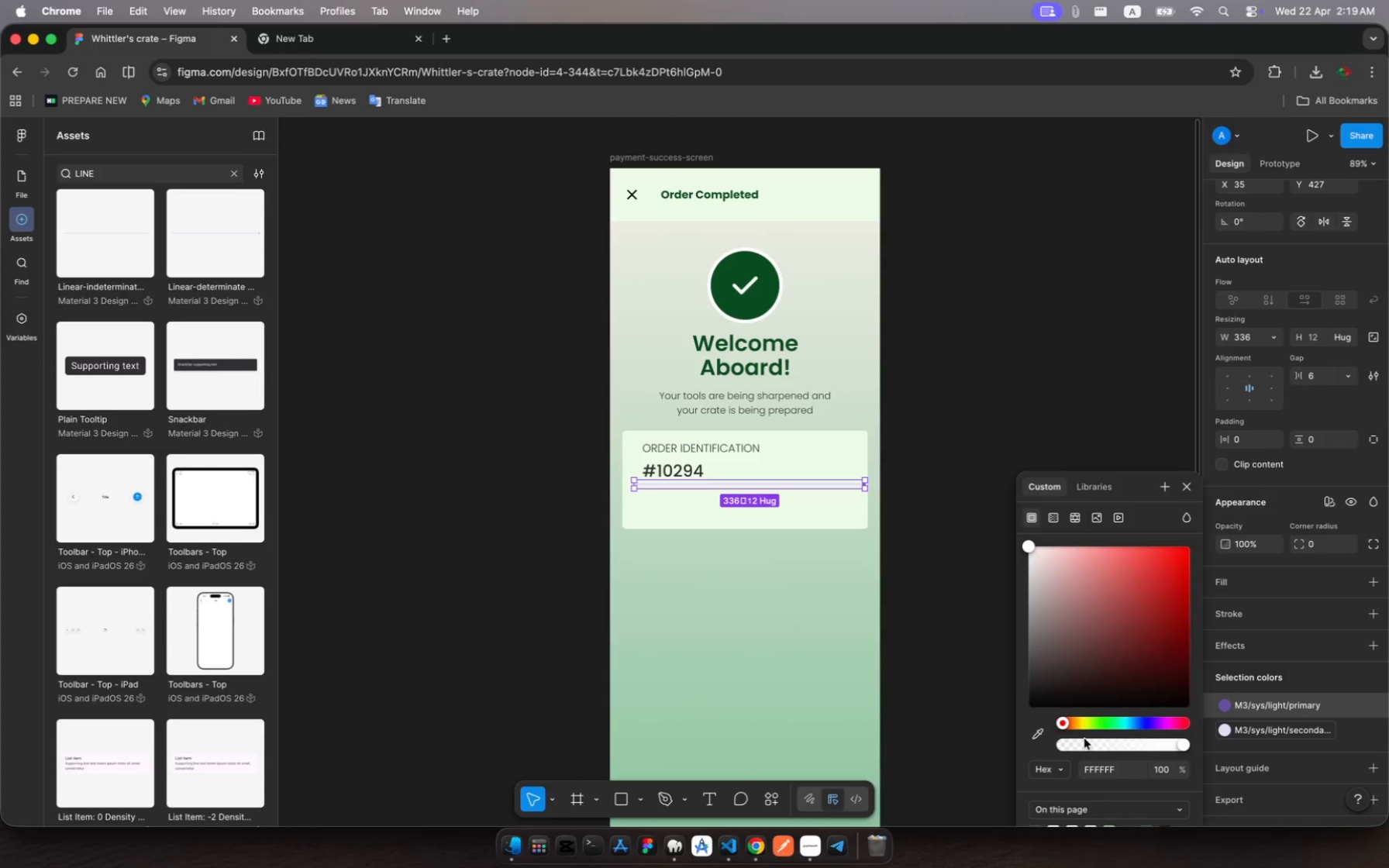 
scroll: coordinate [1079, 739], scroll_direction: down, amount: 9.0
 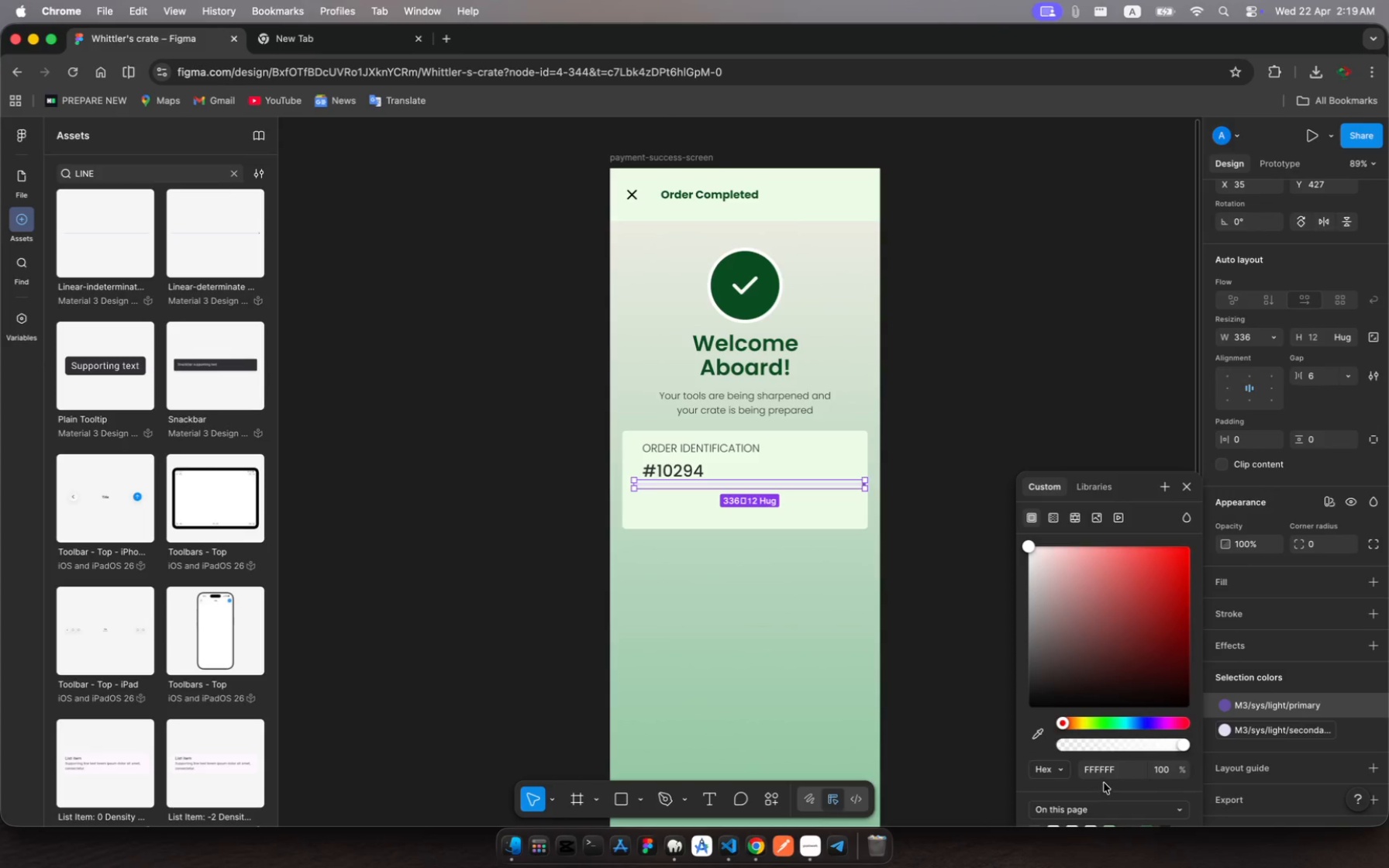 
left_click([1104, 778])
 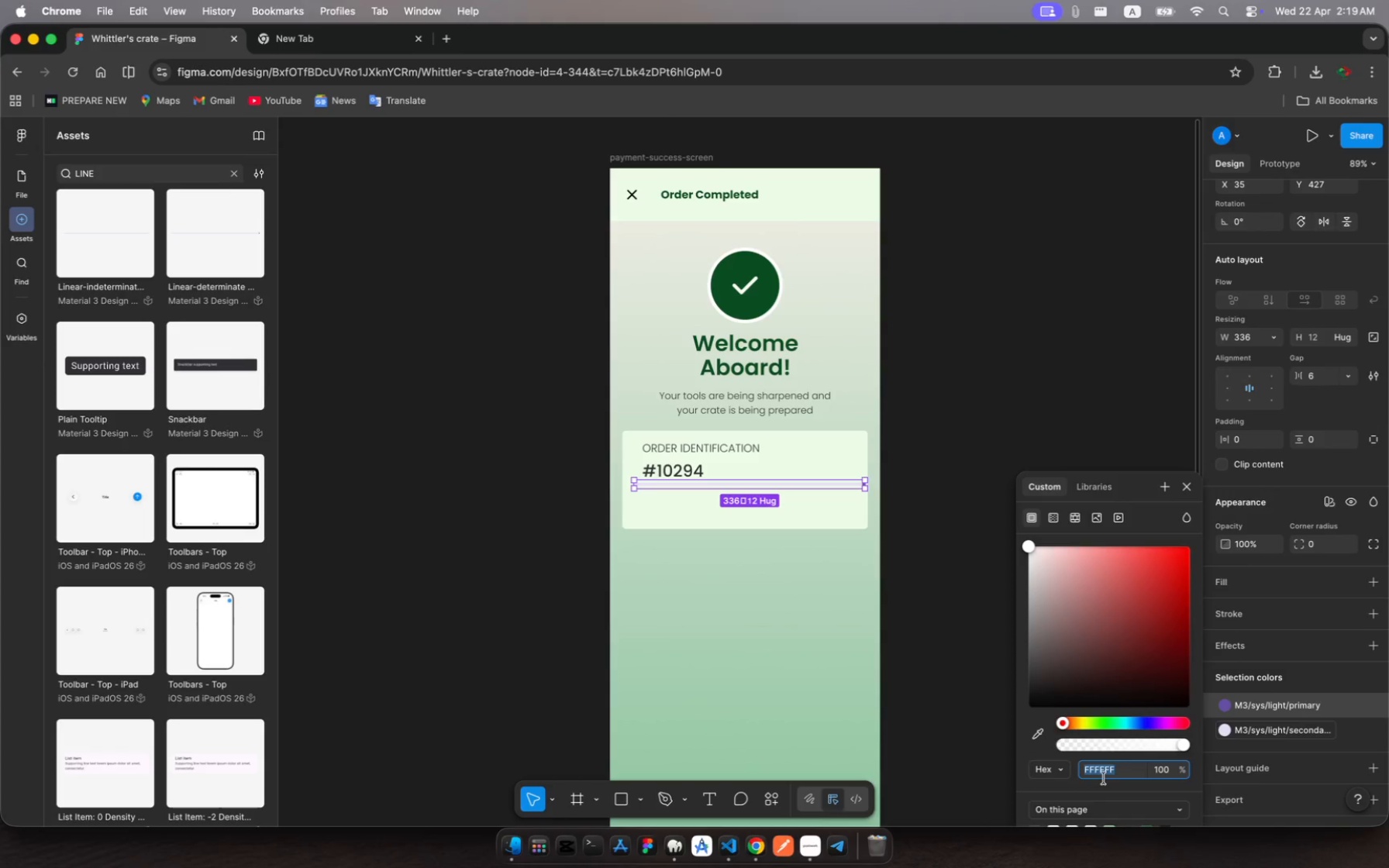 
type(333)
 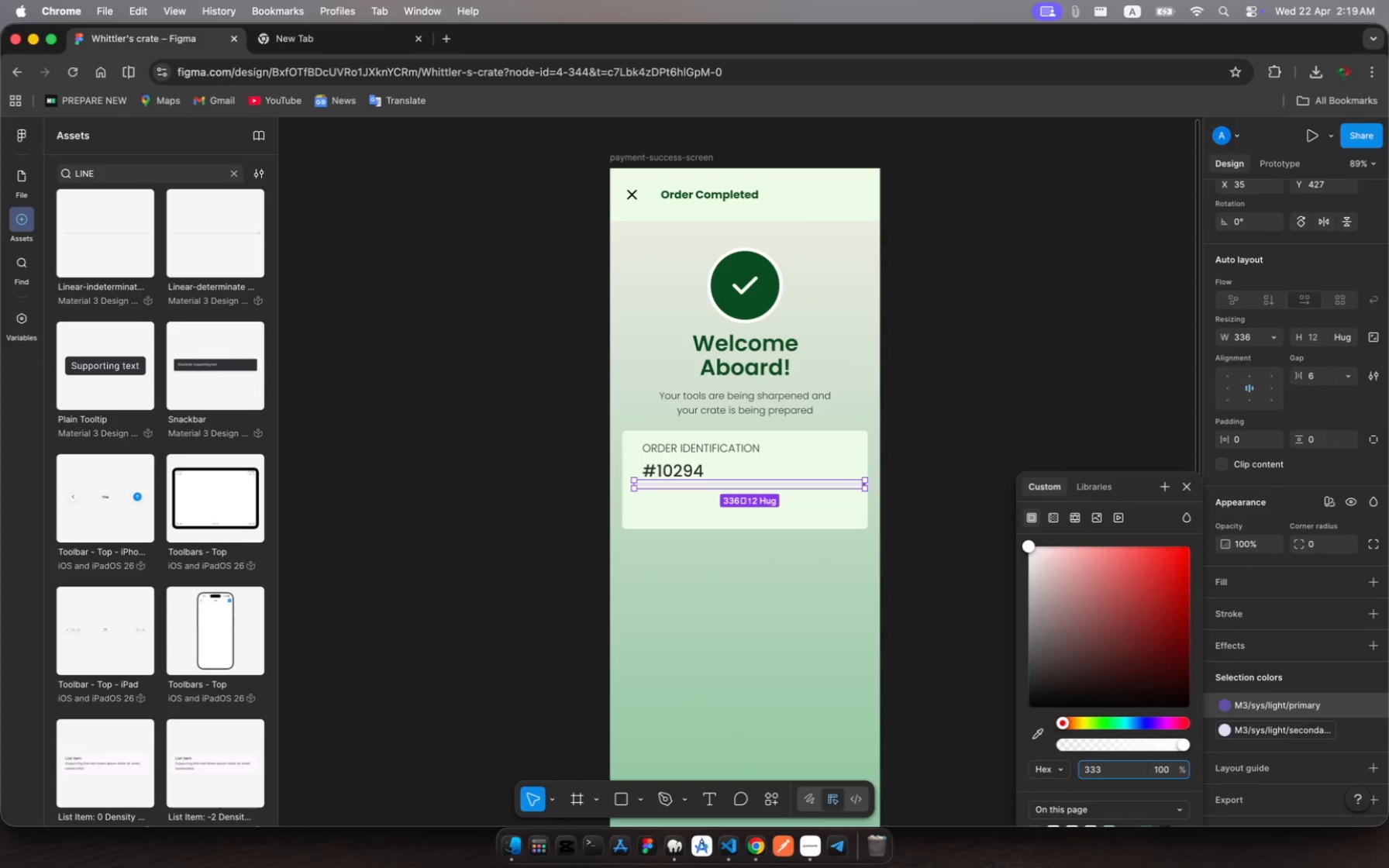 
key(Enter)
 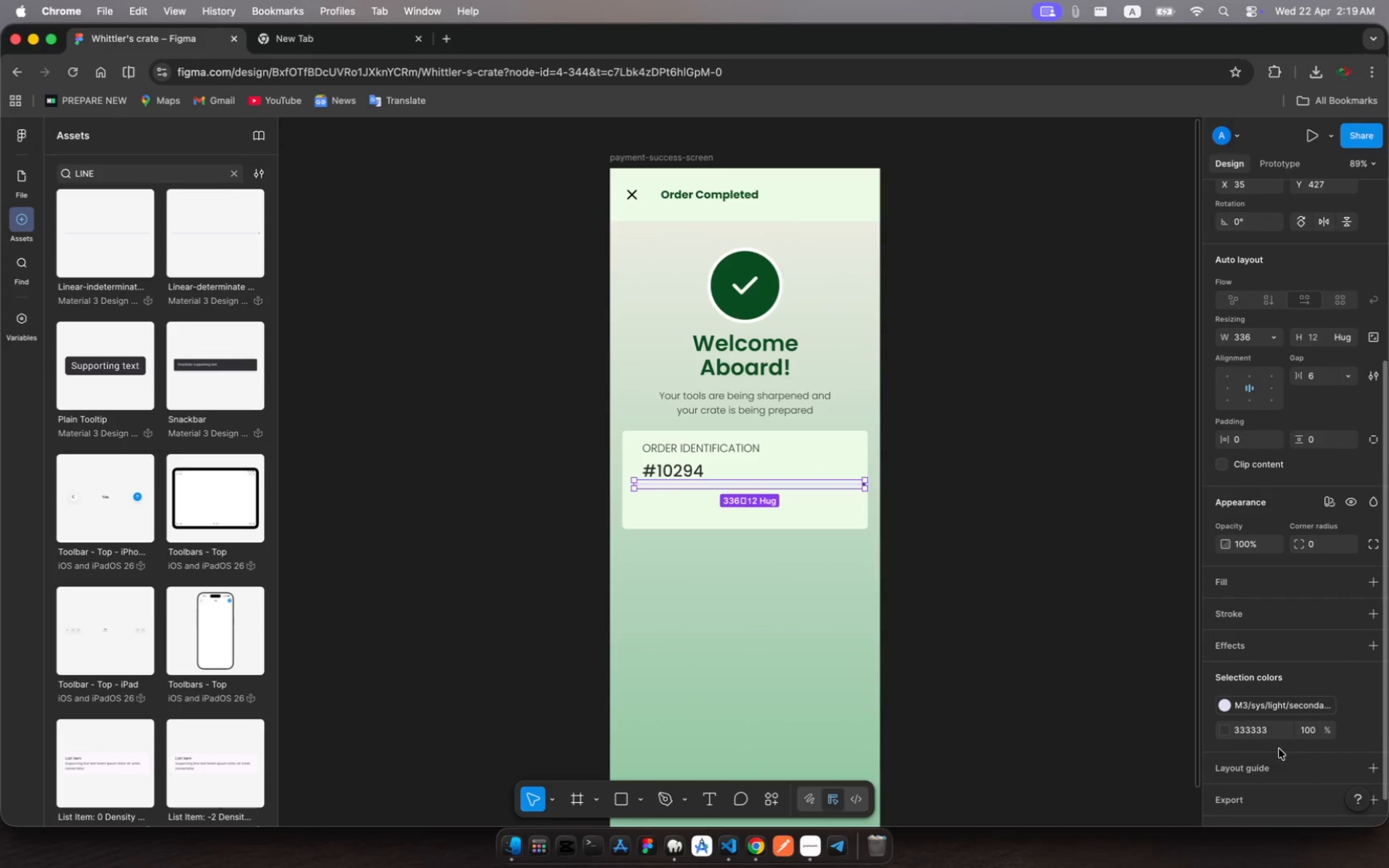 
wait(5.06)
 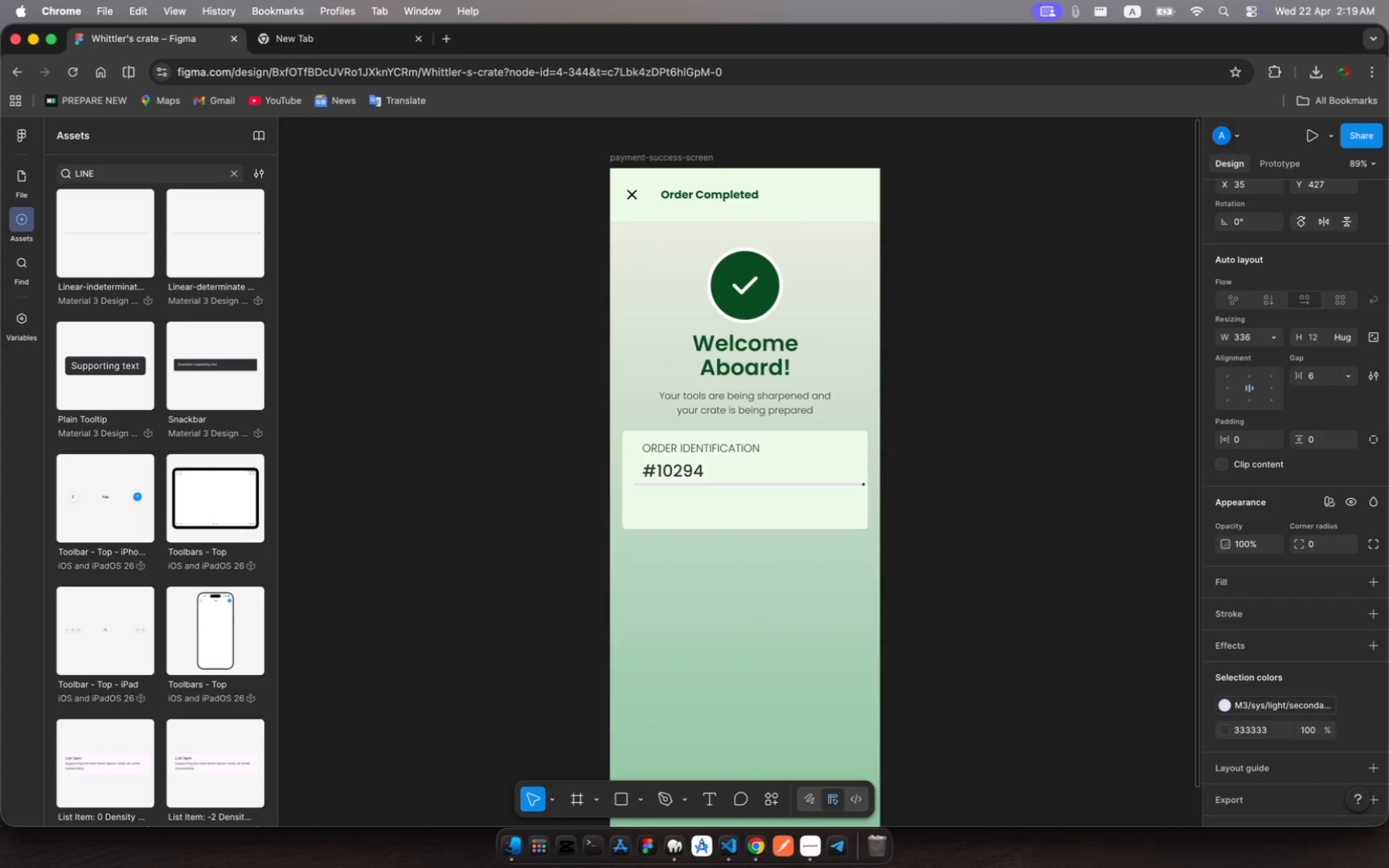 
left_click([1228, 708])
 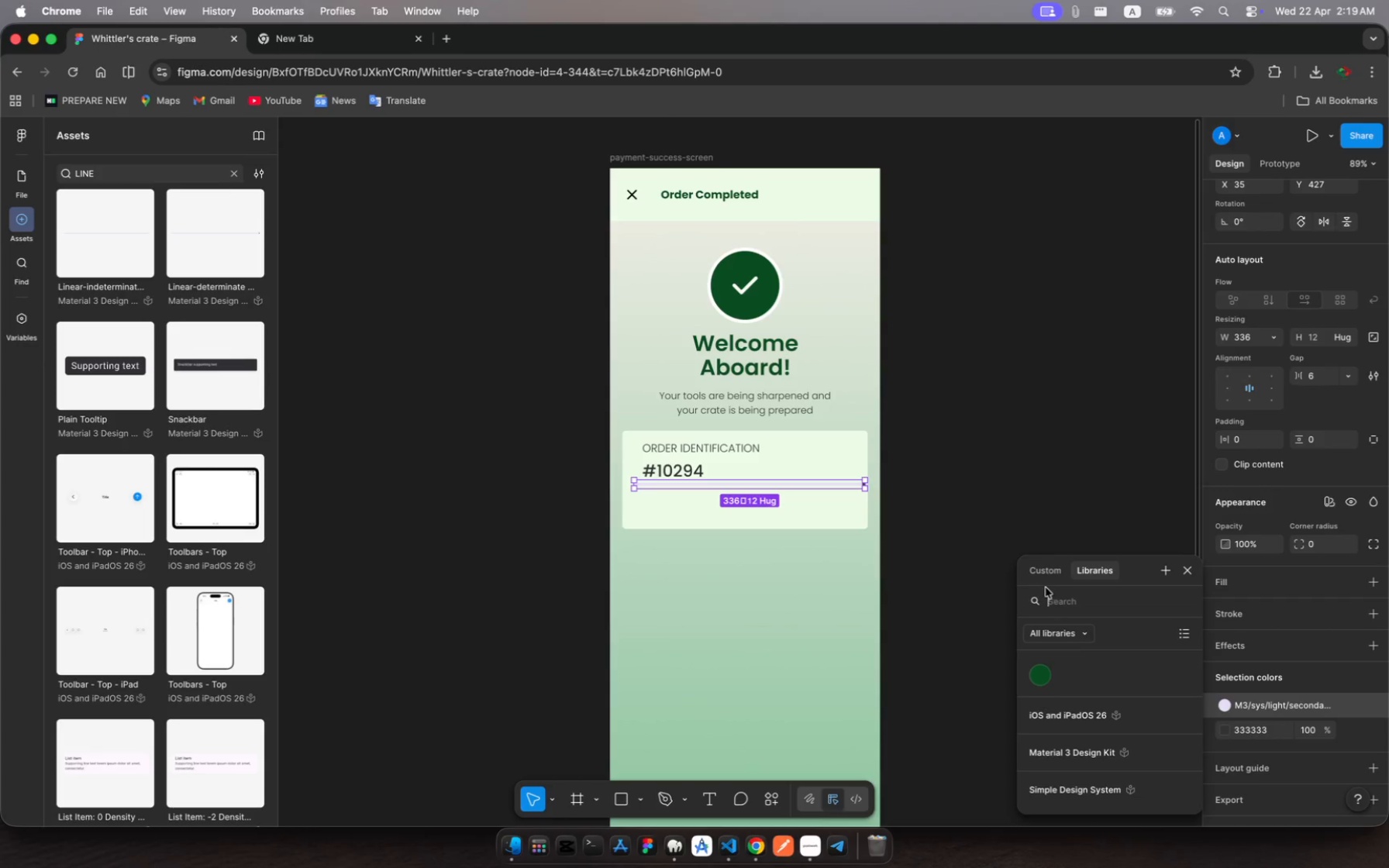 
left_click([1049, 576])
 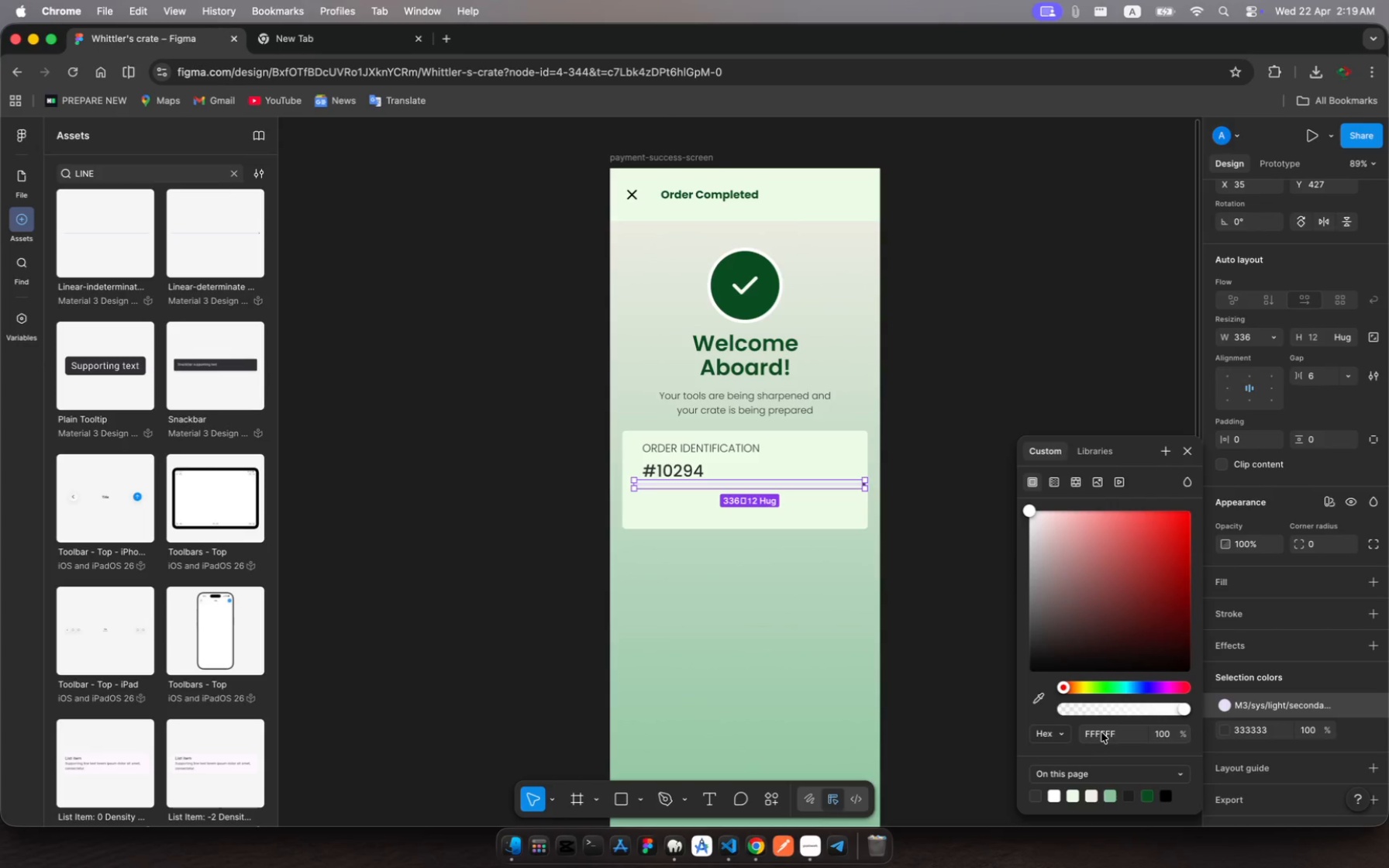 
left_click([1104, 739])
 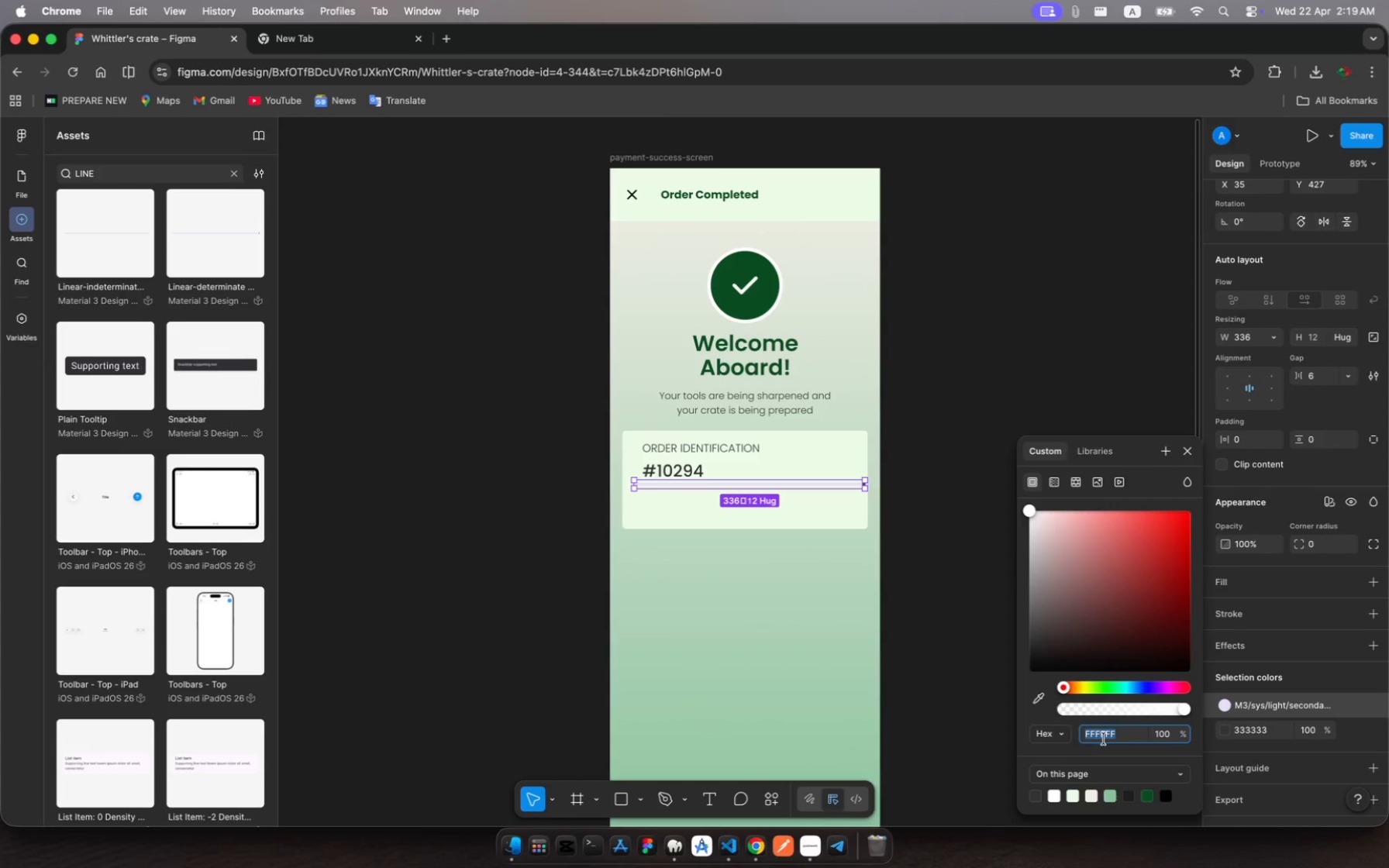 
type(333)
 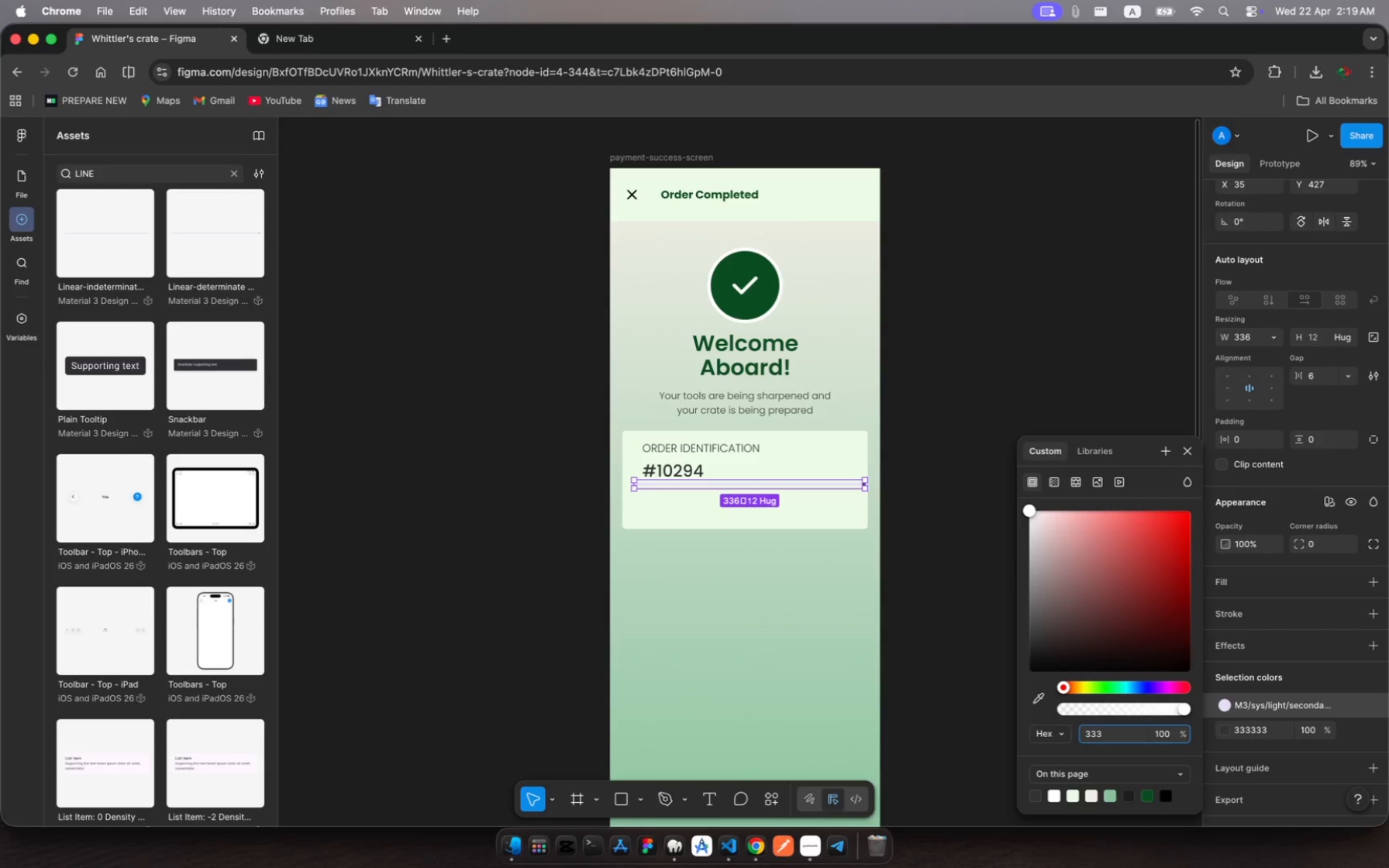 
key(Enter)
 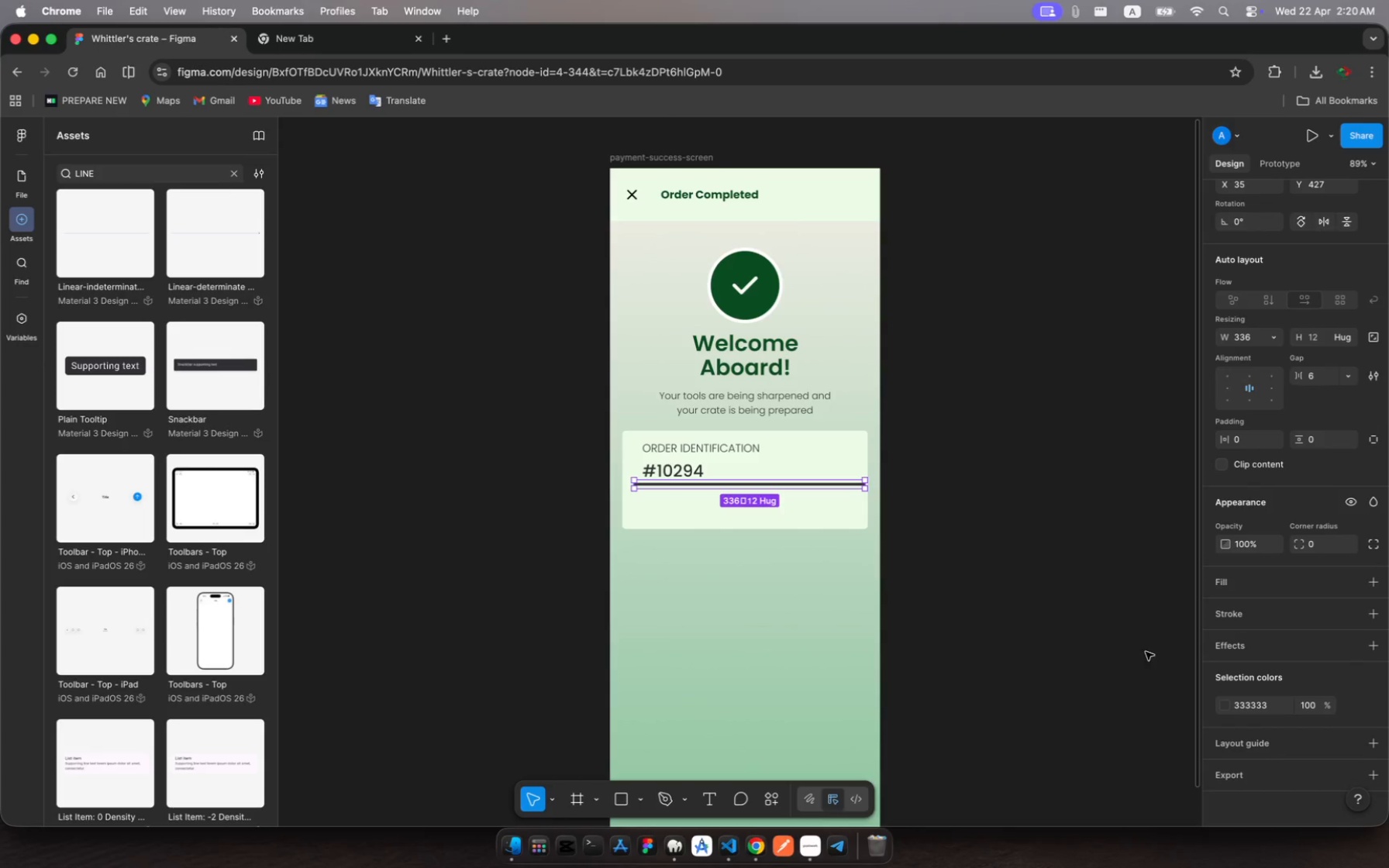 
scroll: coordinate [1296, 729], scroll_direction: down, amount: 15.0
 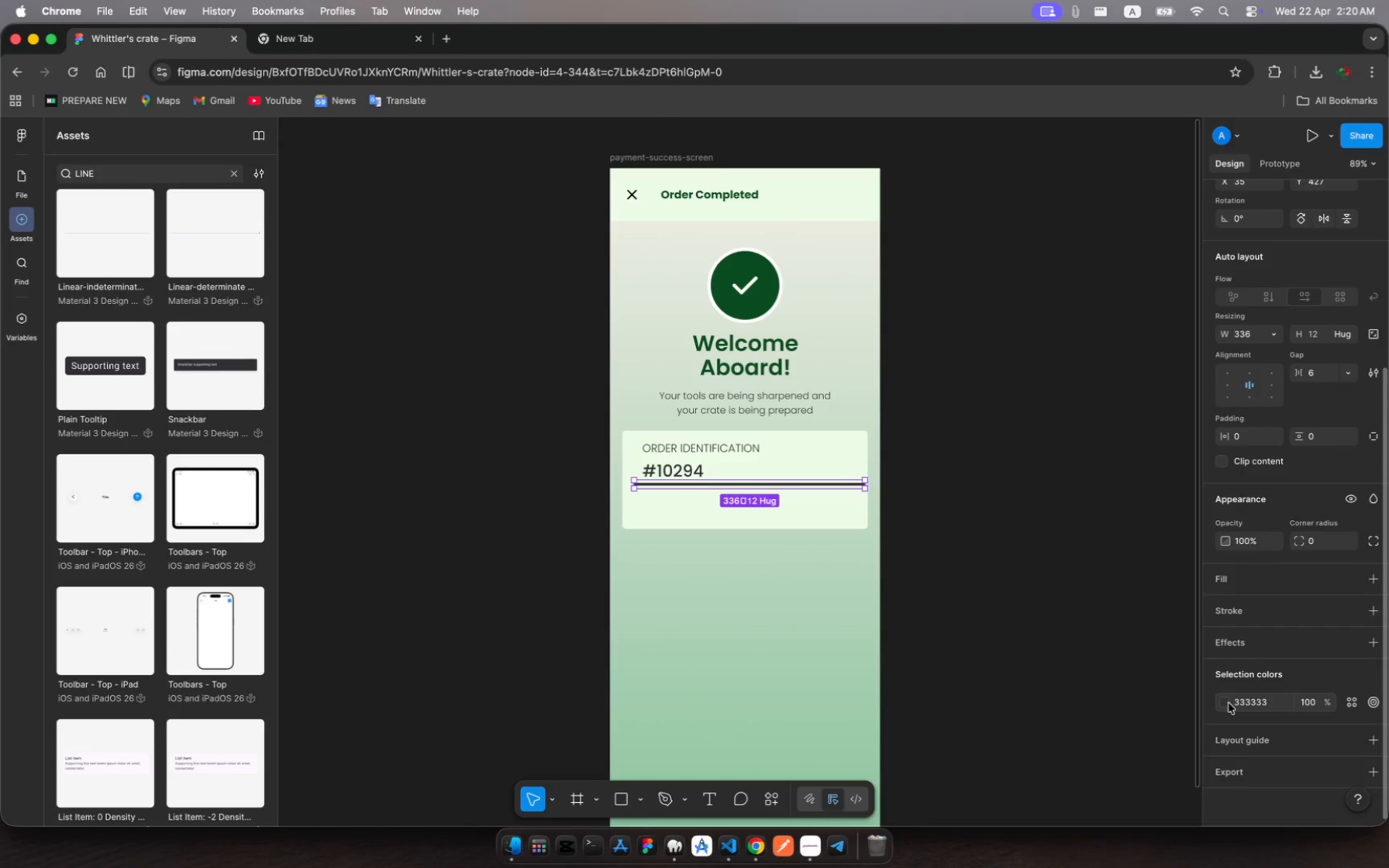 
left_click([1229, 703])
 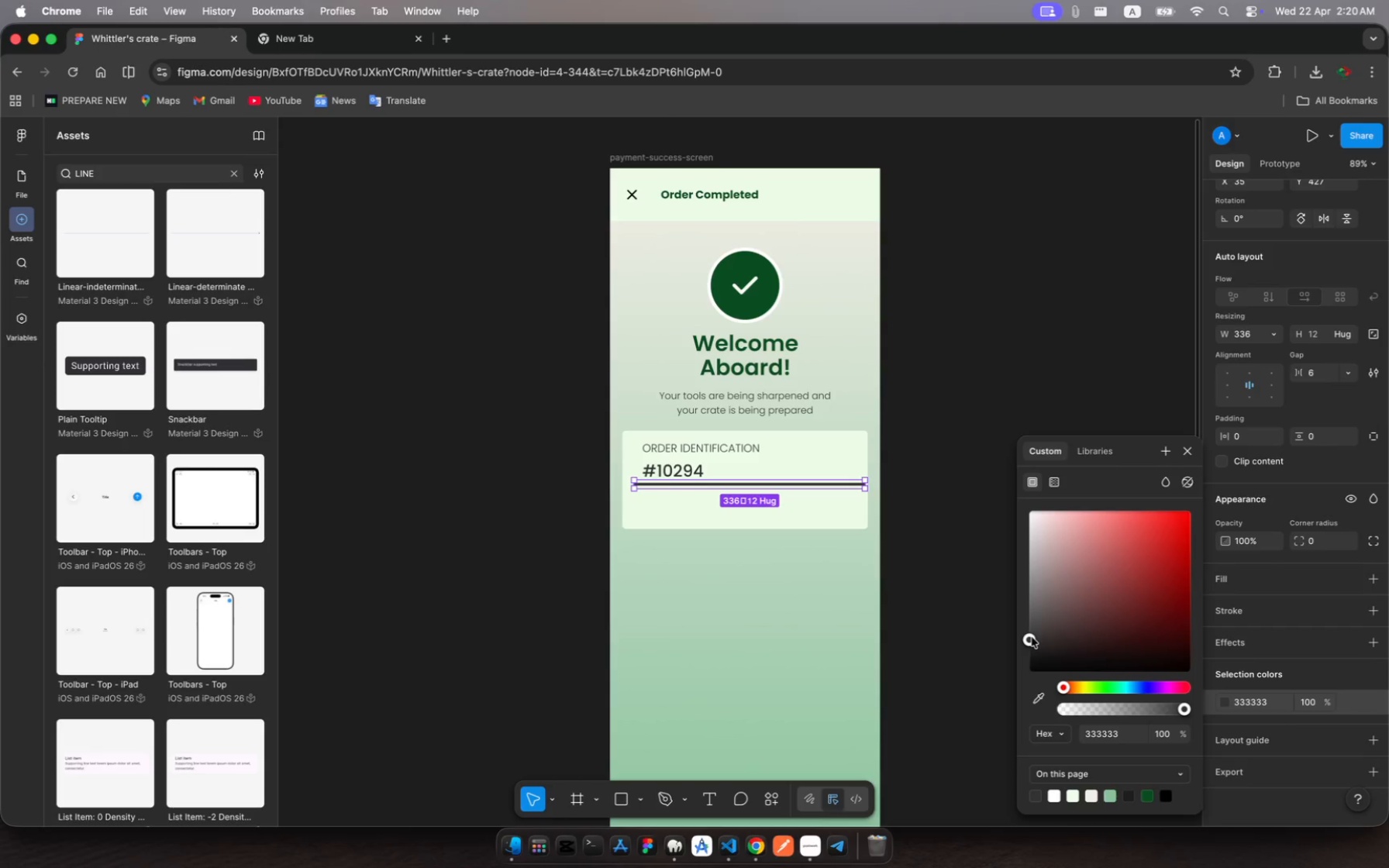 
left_click_drag(start_coordinate=[1032, 637], to_coordinate=[1017, 529])
 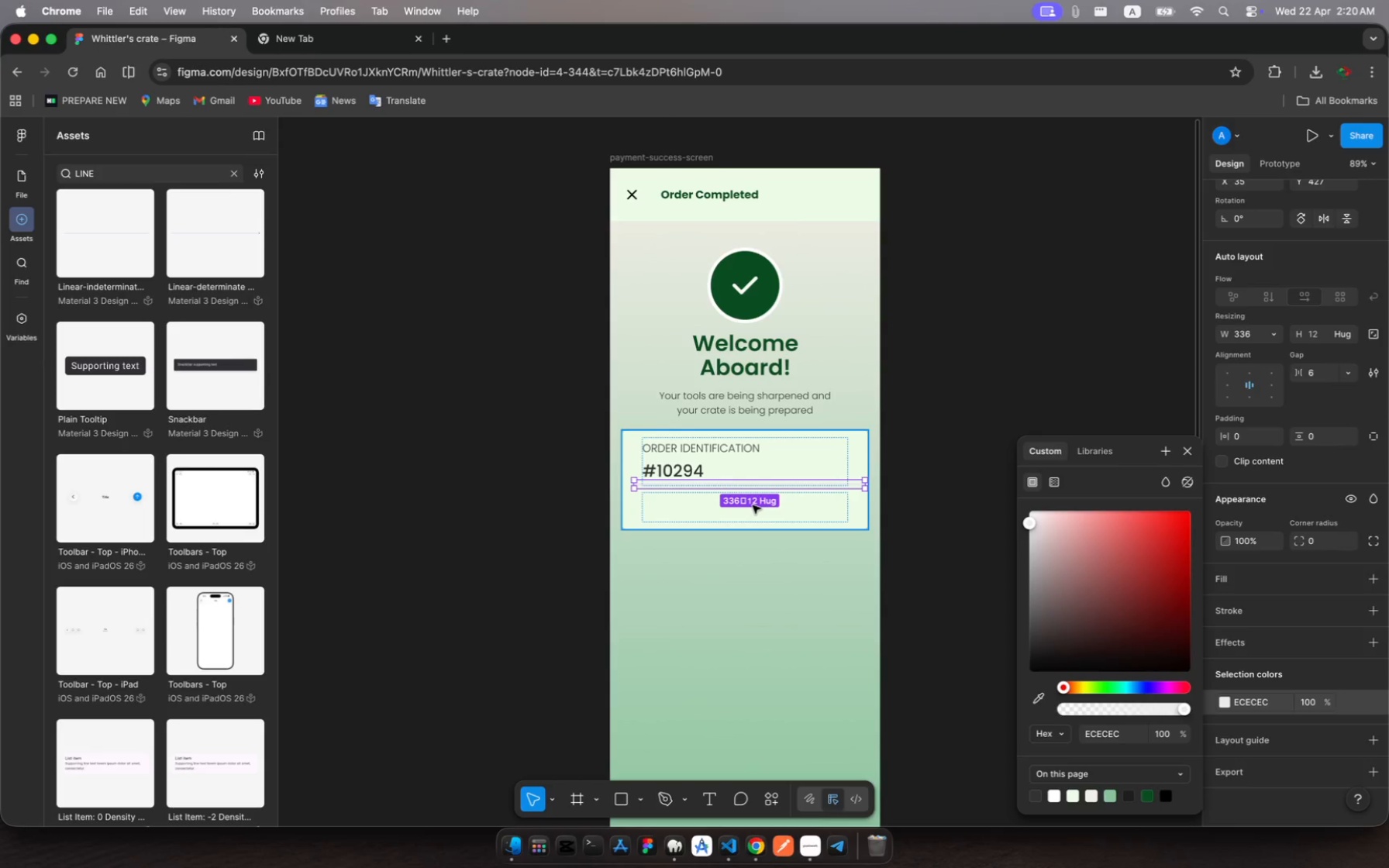 
left_click([753, 505])
 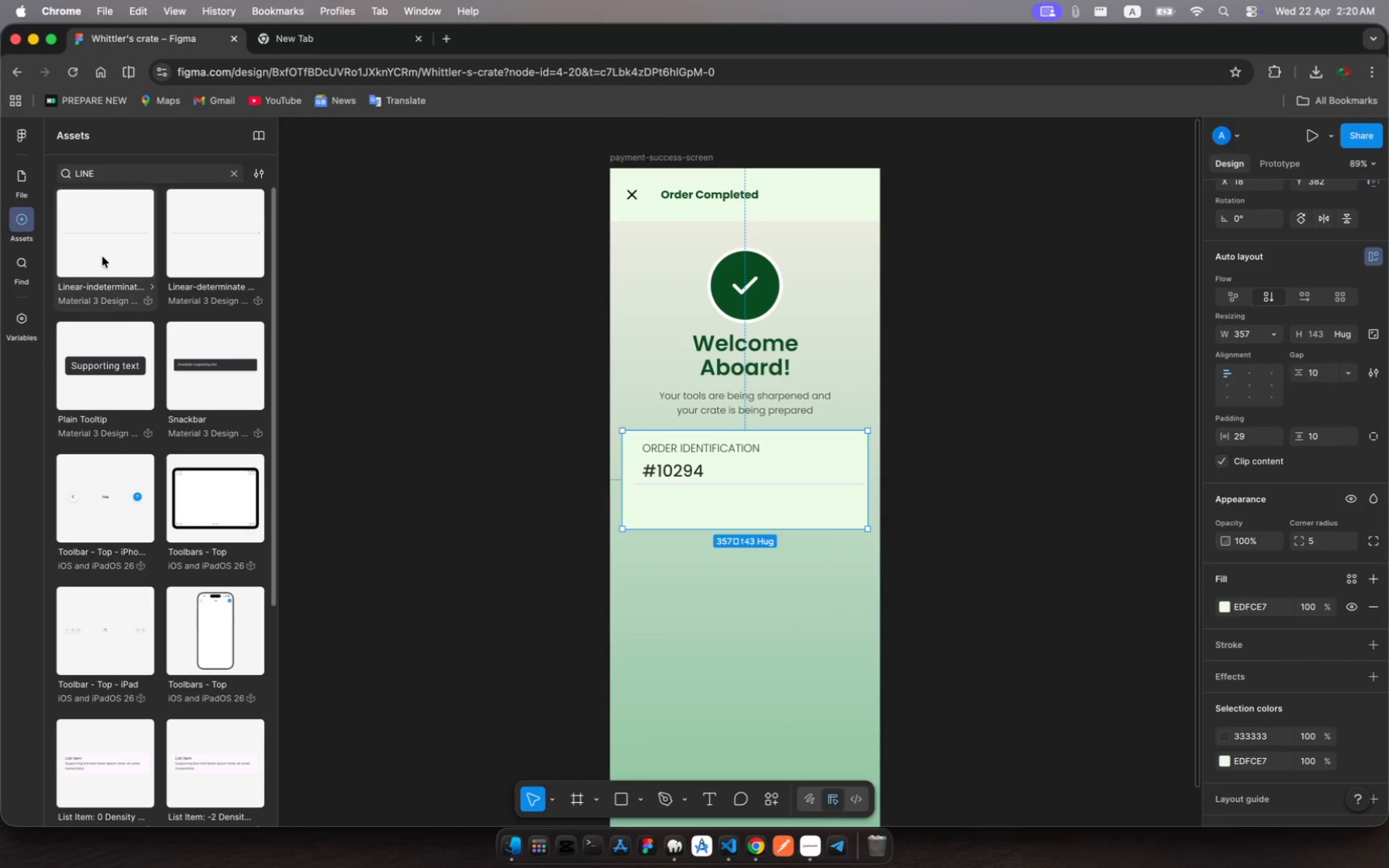 
left_click([36, 175])
 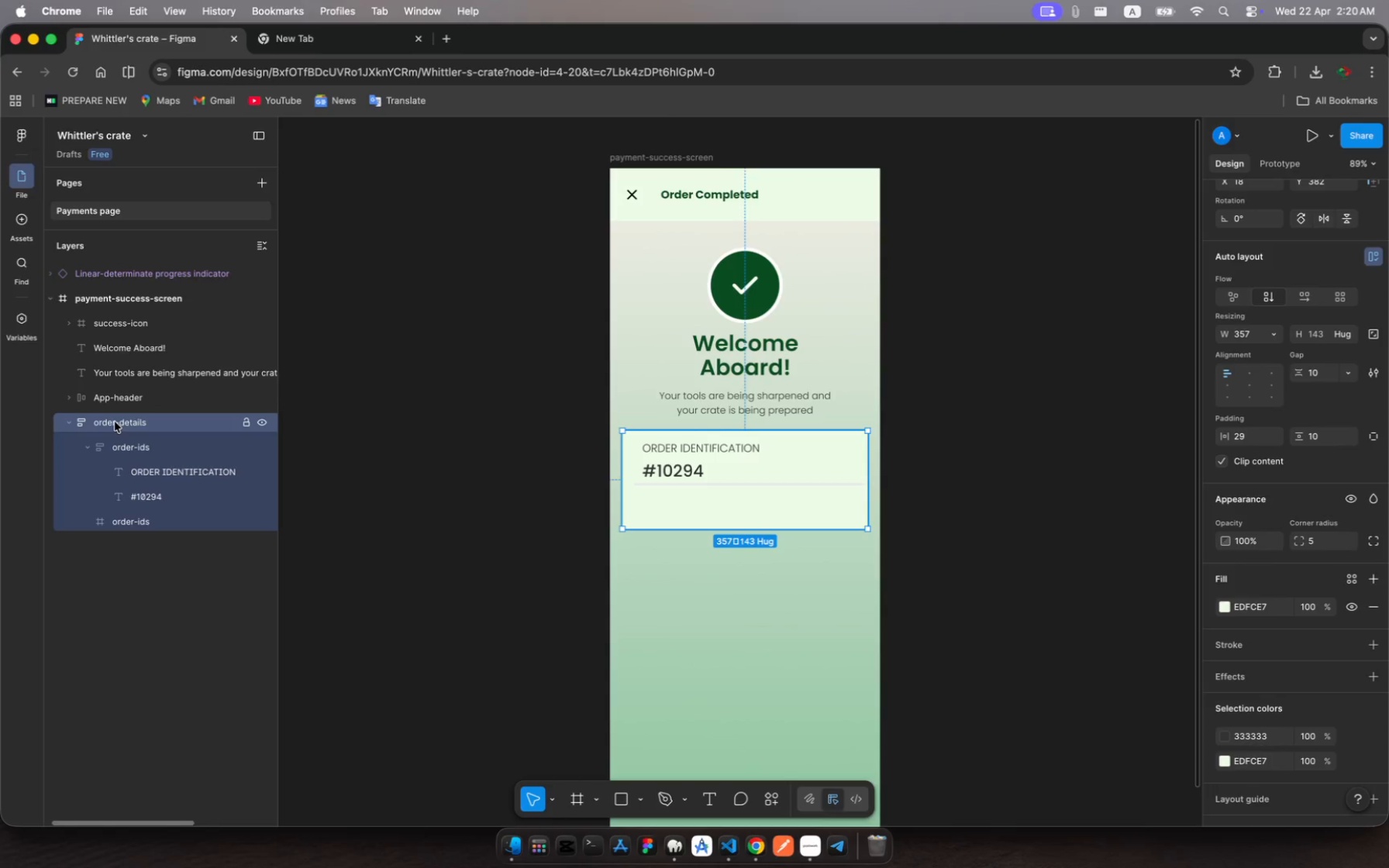 
left_click([115, 422])
 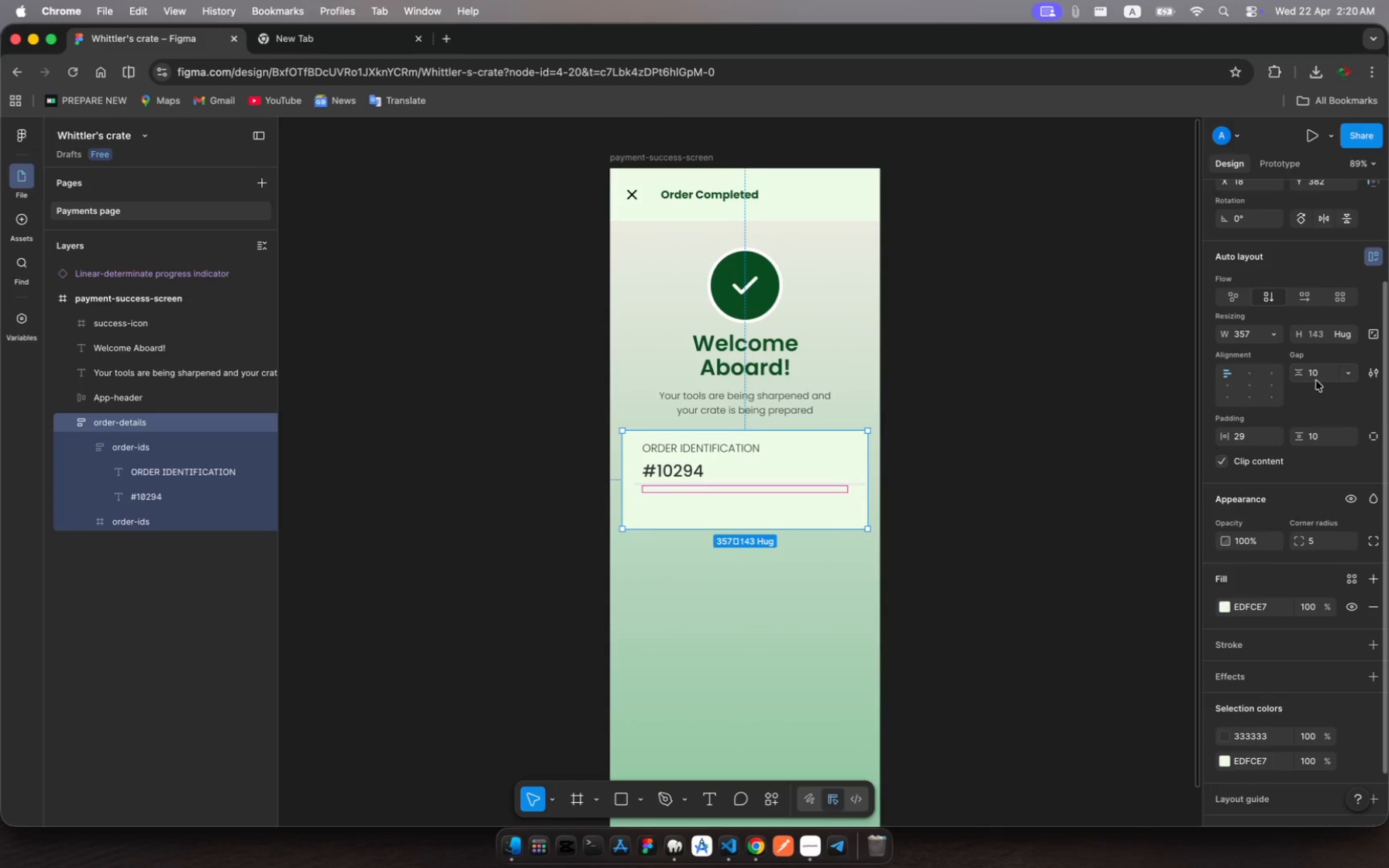 
left_click([1316, 377])
 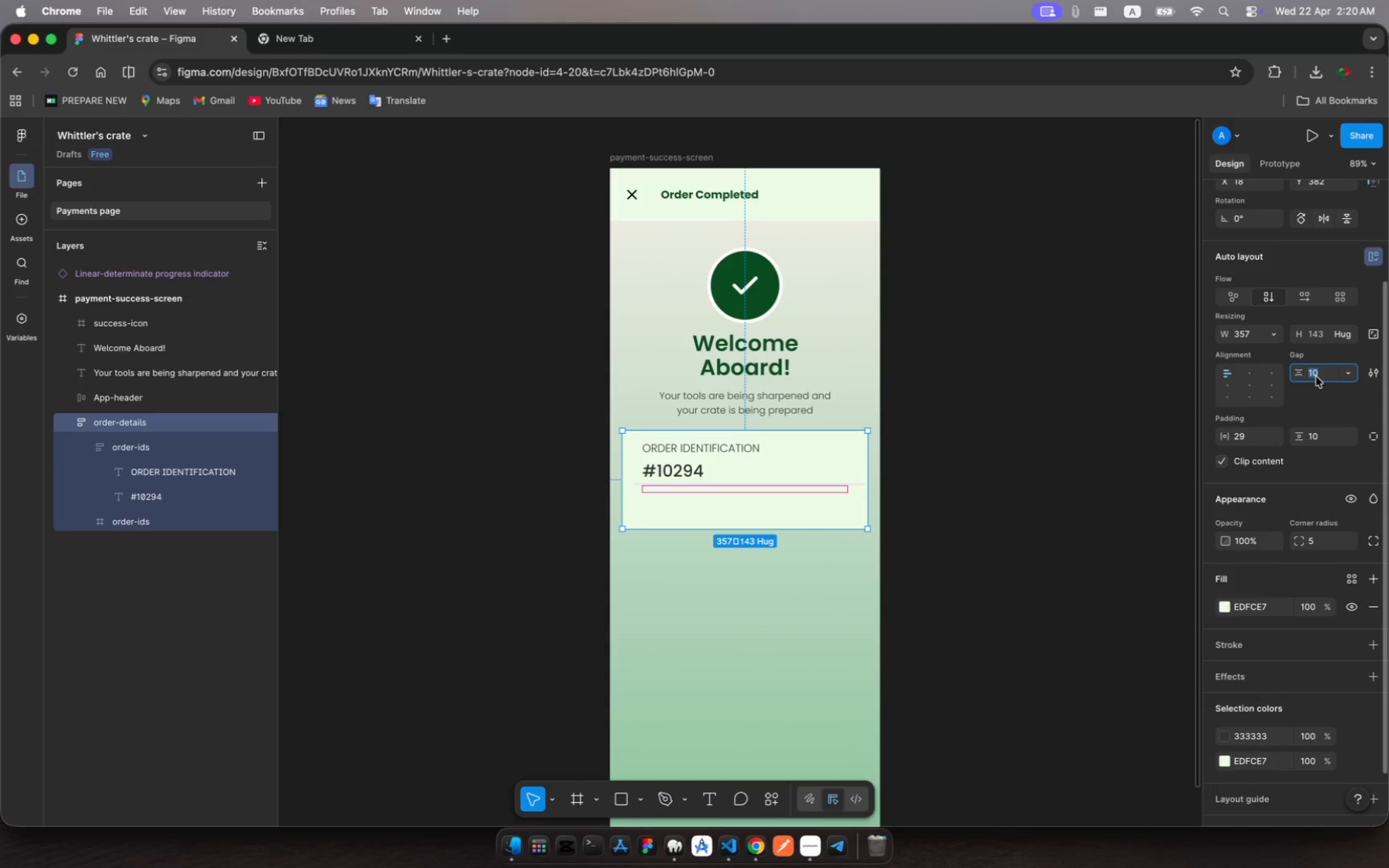 
type(20)
 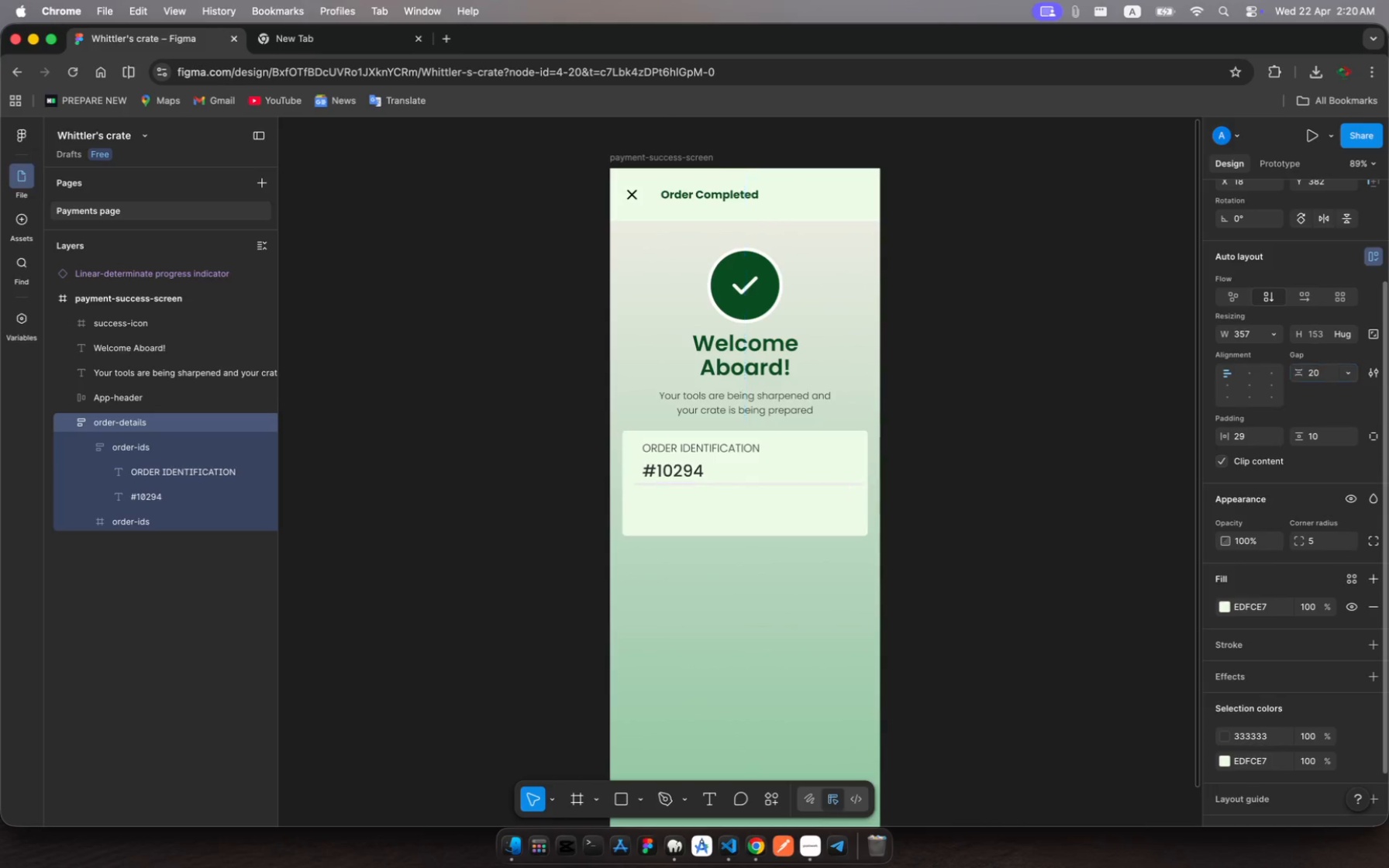 
key(Enter)
 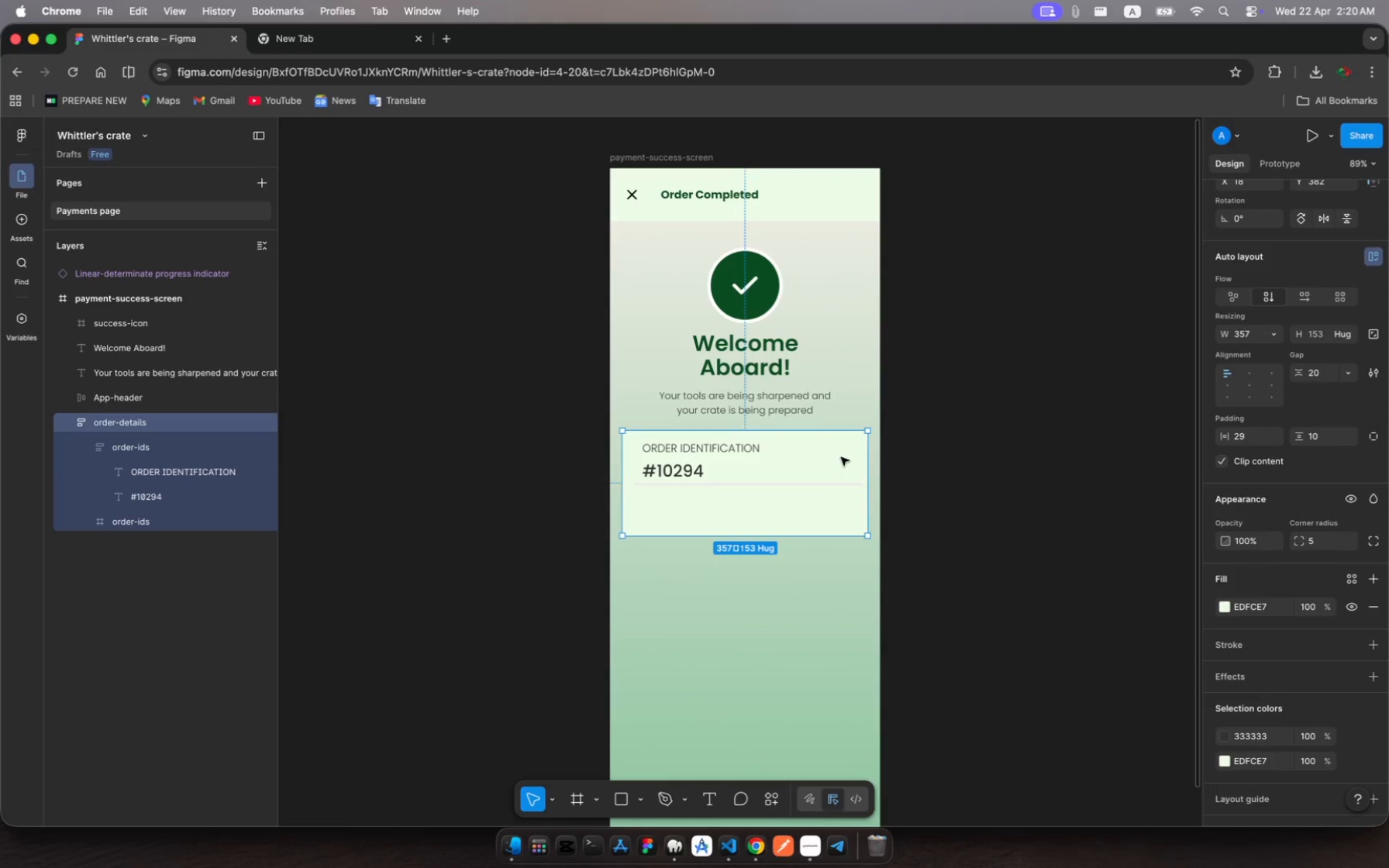 
left_click([803, 484])
 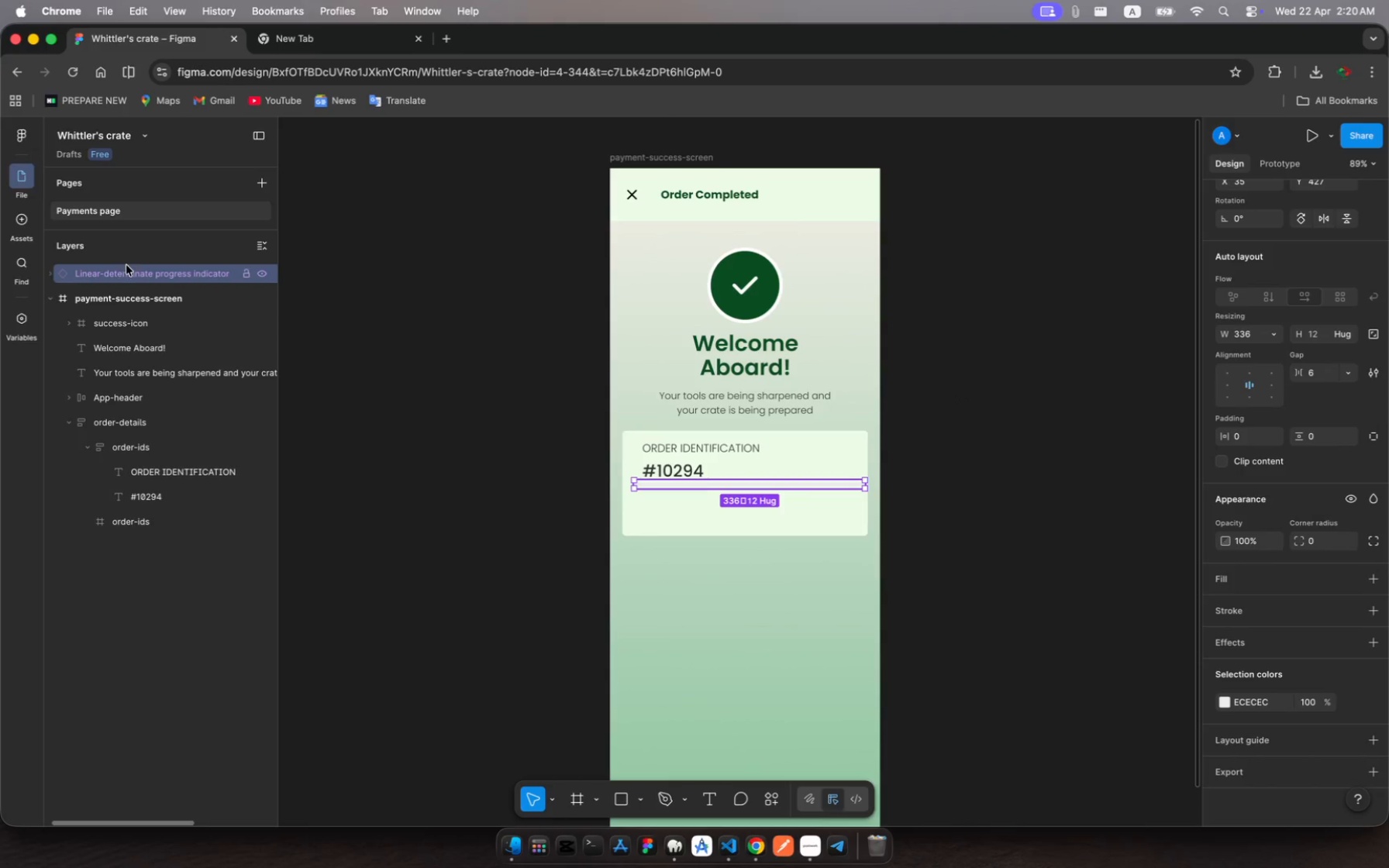 
left_click_drag(start_coordinate=[128, 269], to_coordinate=[166, 432])
 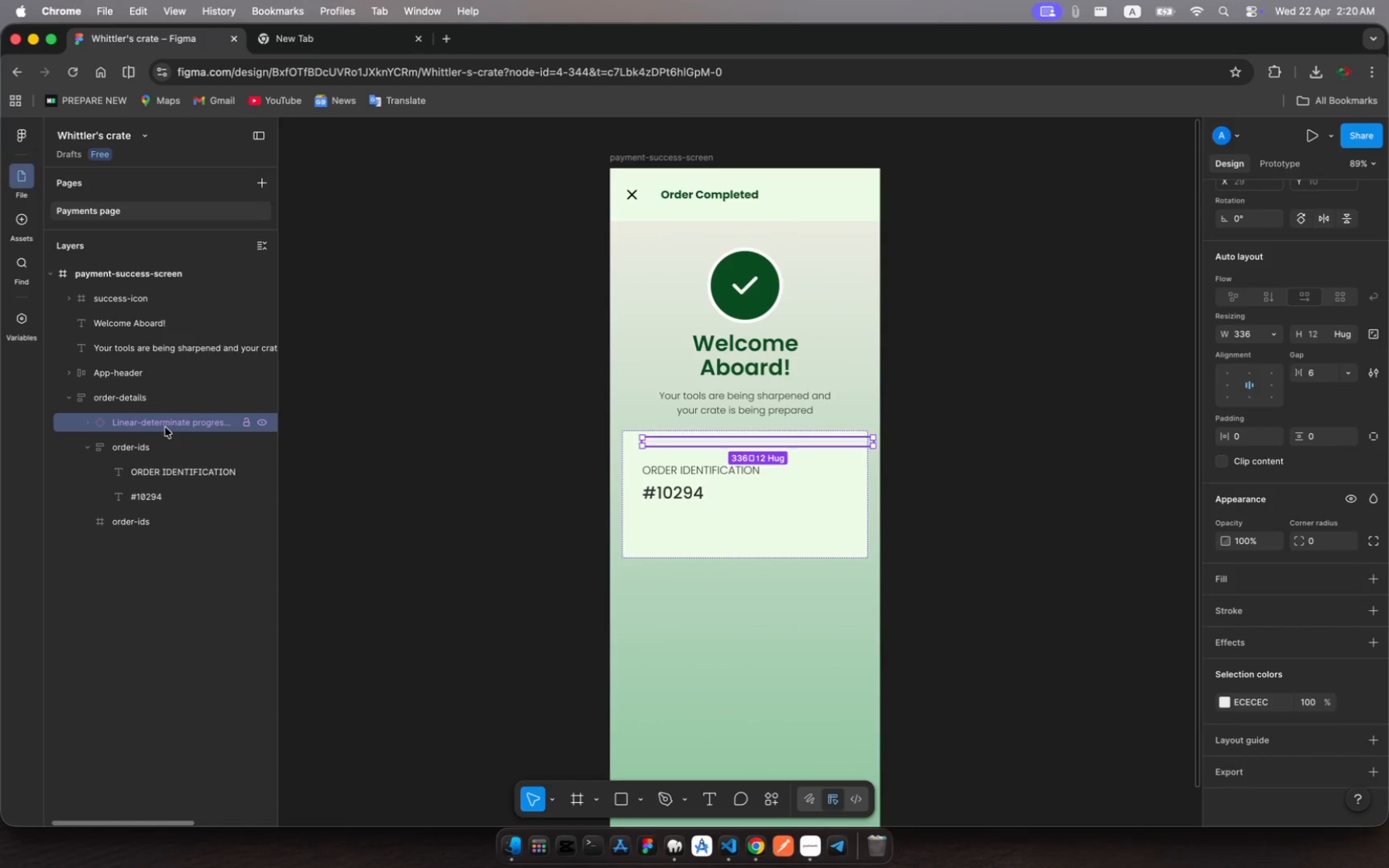 
left_click_drag(start_coordinate=[165, 427], to_coordinate=[167, 505])
 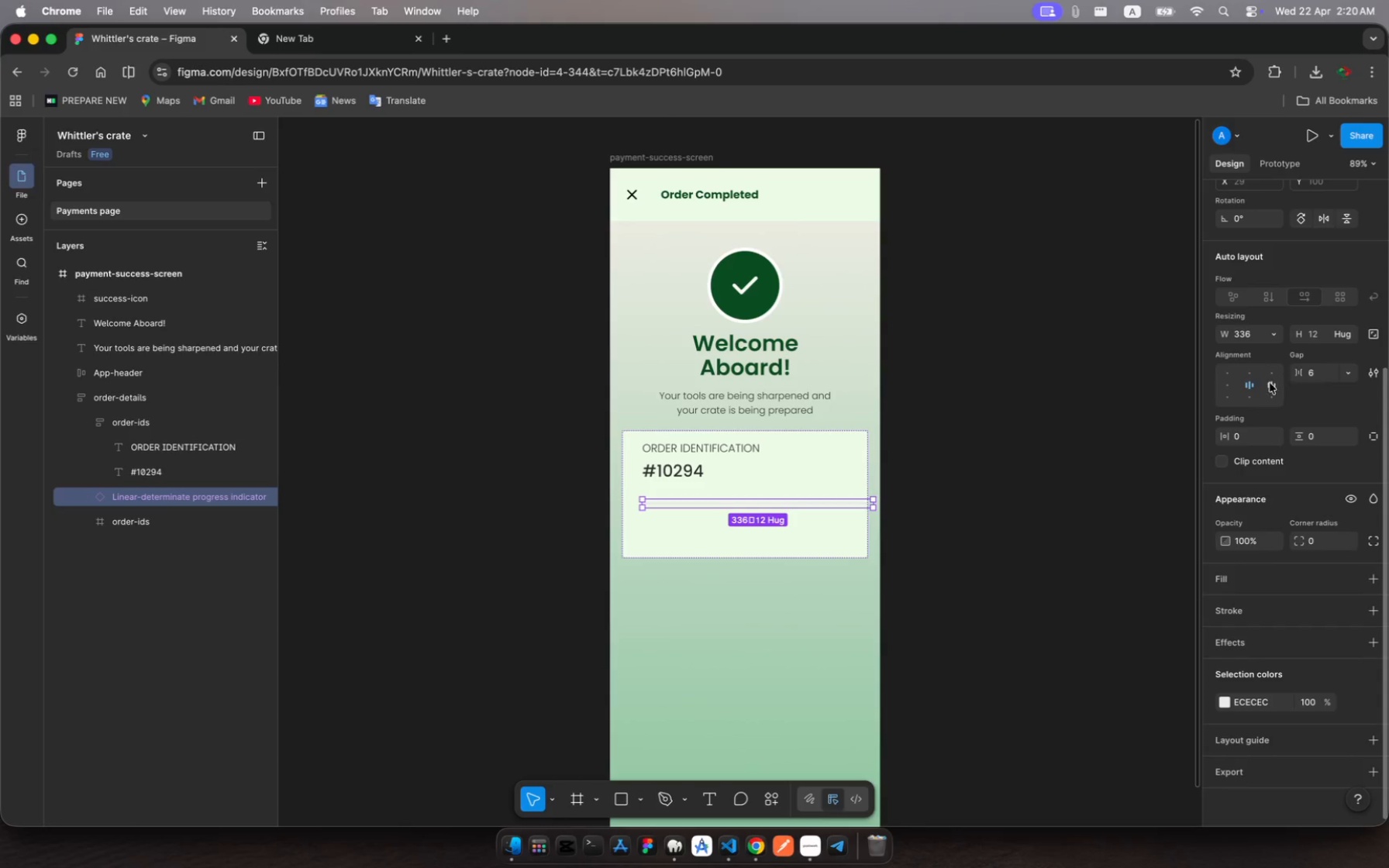 
wait(5.7)
 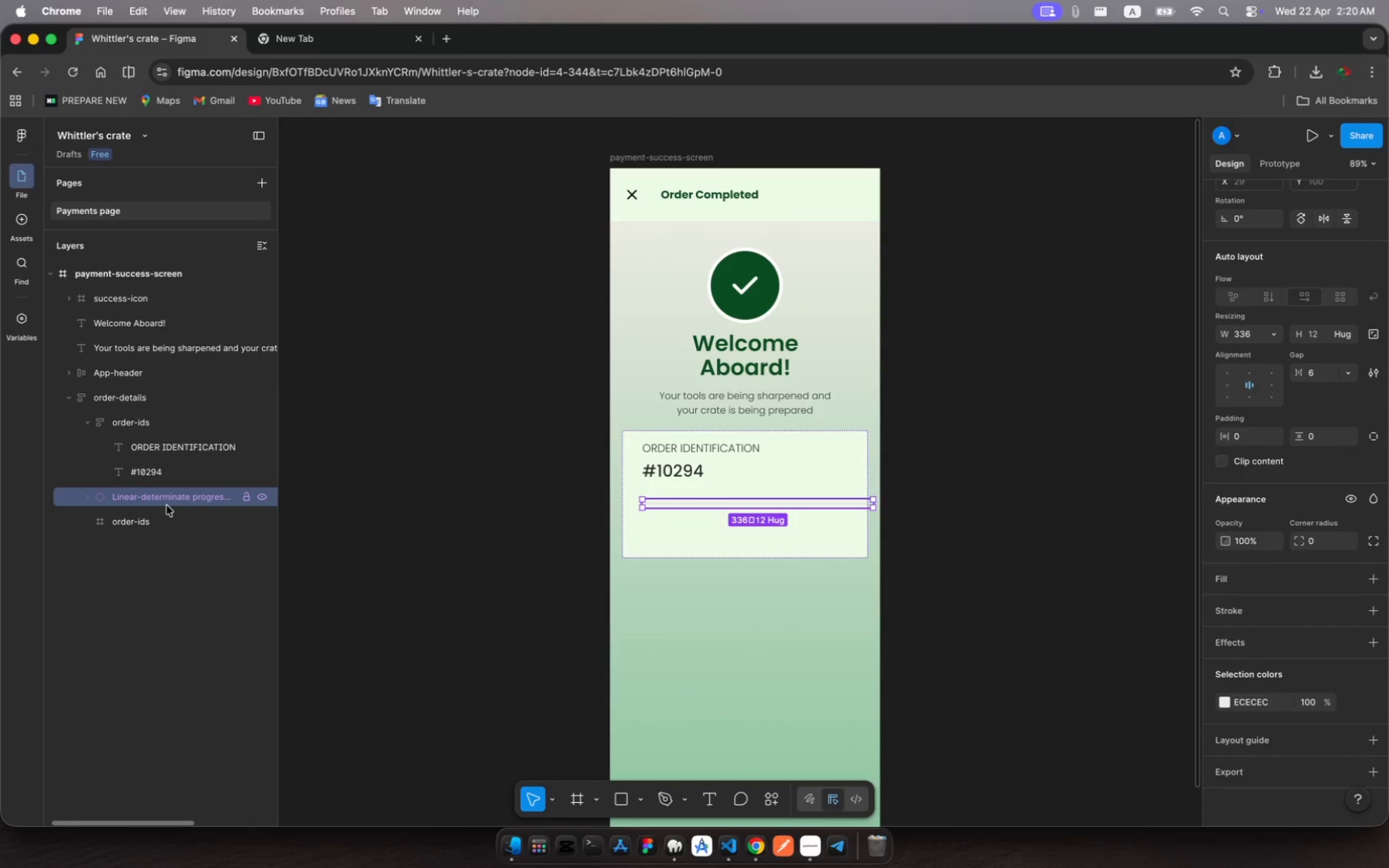 
left_click([136, 395])
 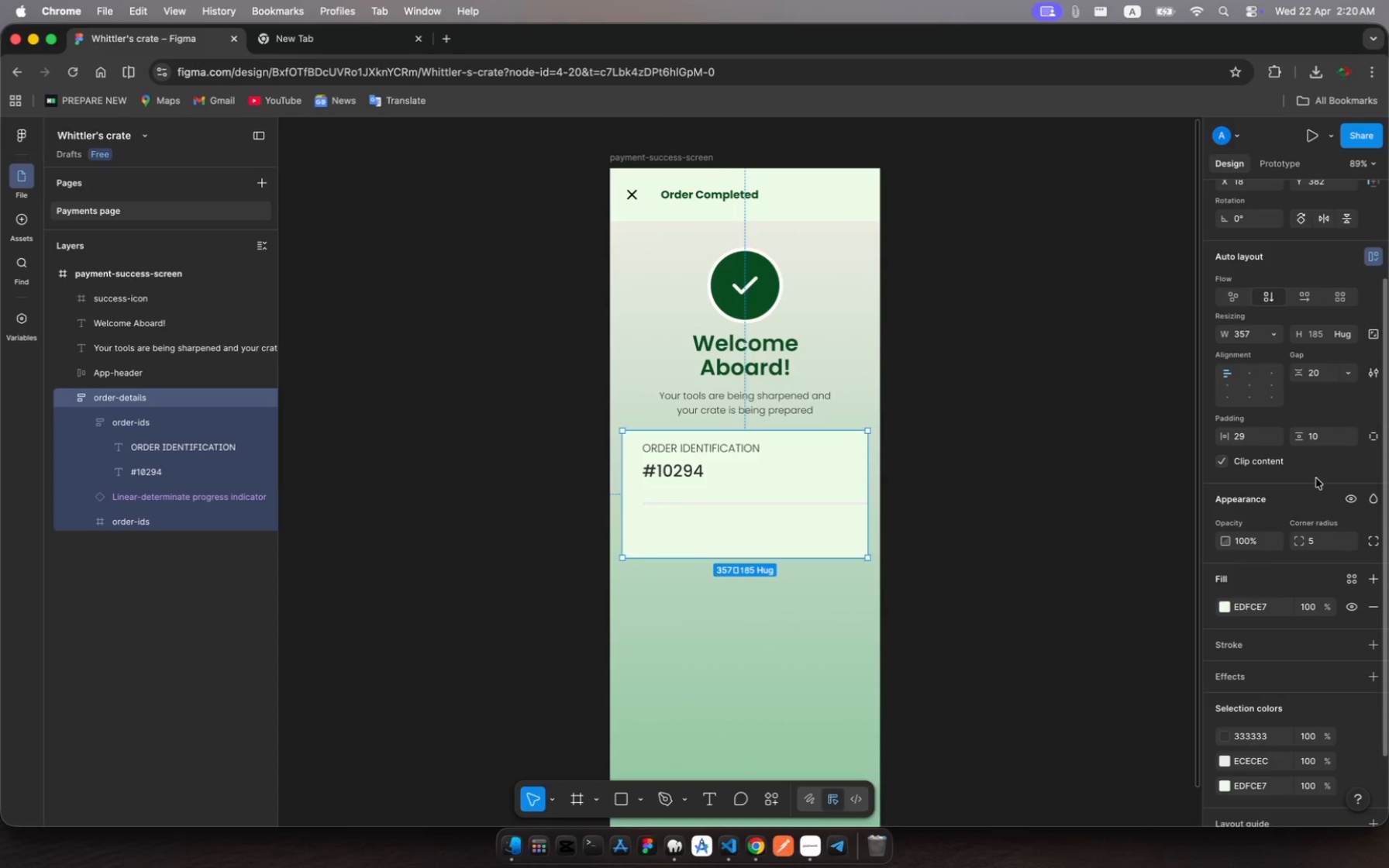 
wait(5.19)
 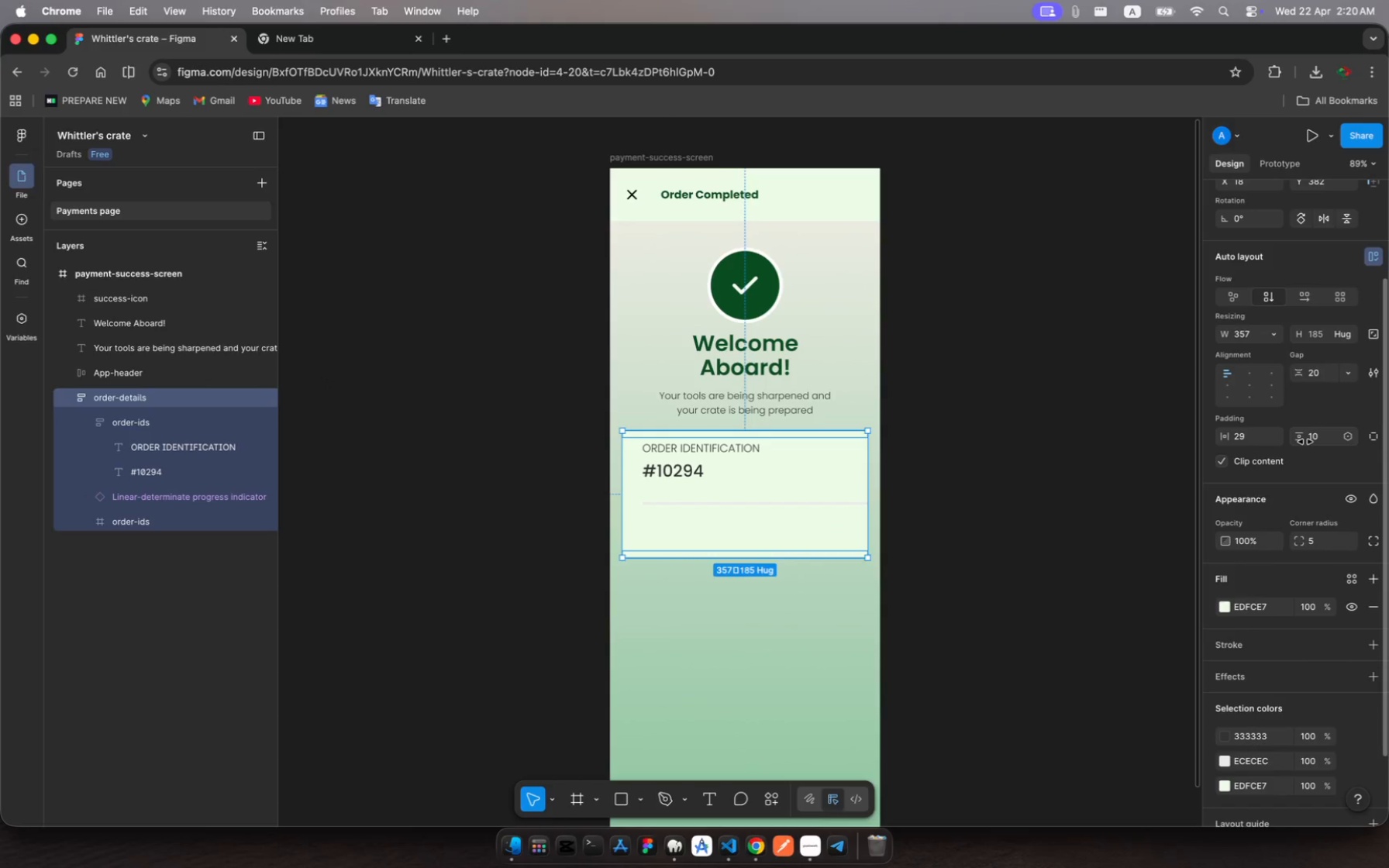 
left_click([1314, 376])
 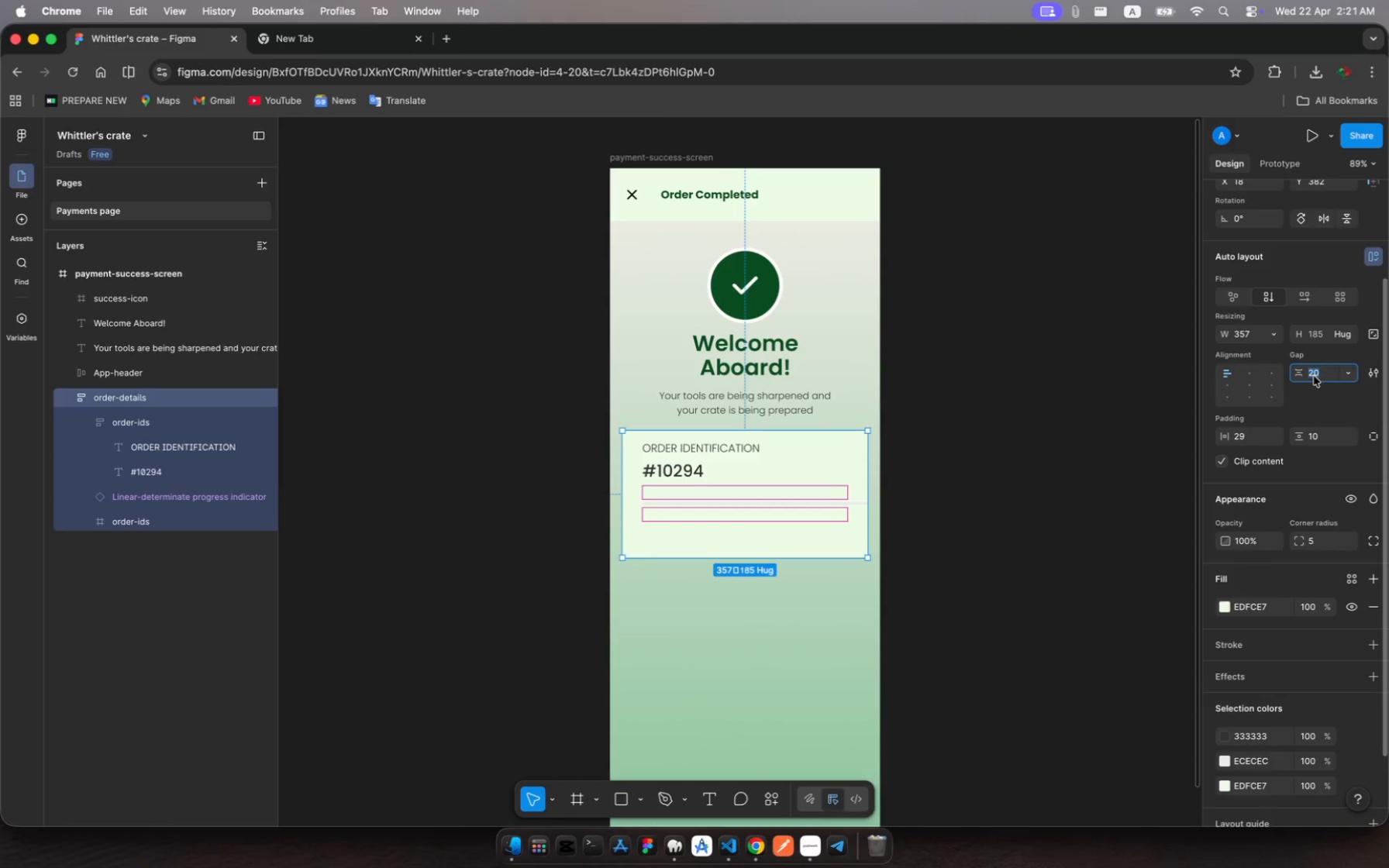 
type(10)
 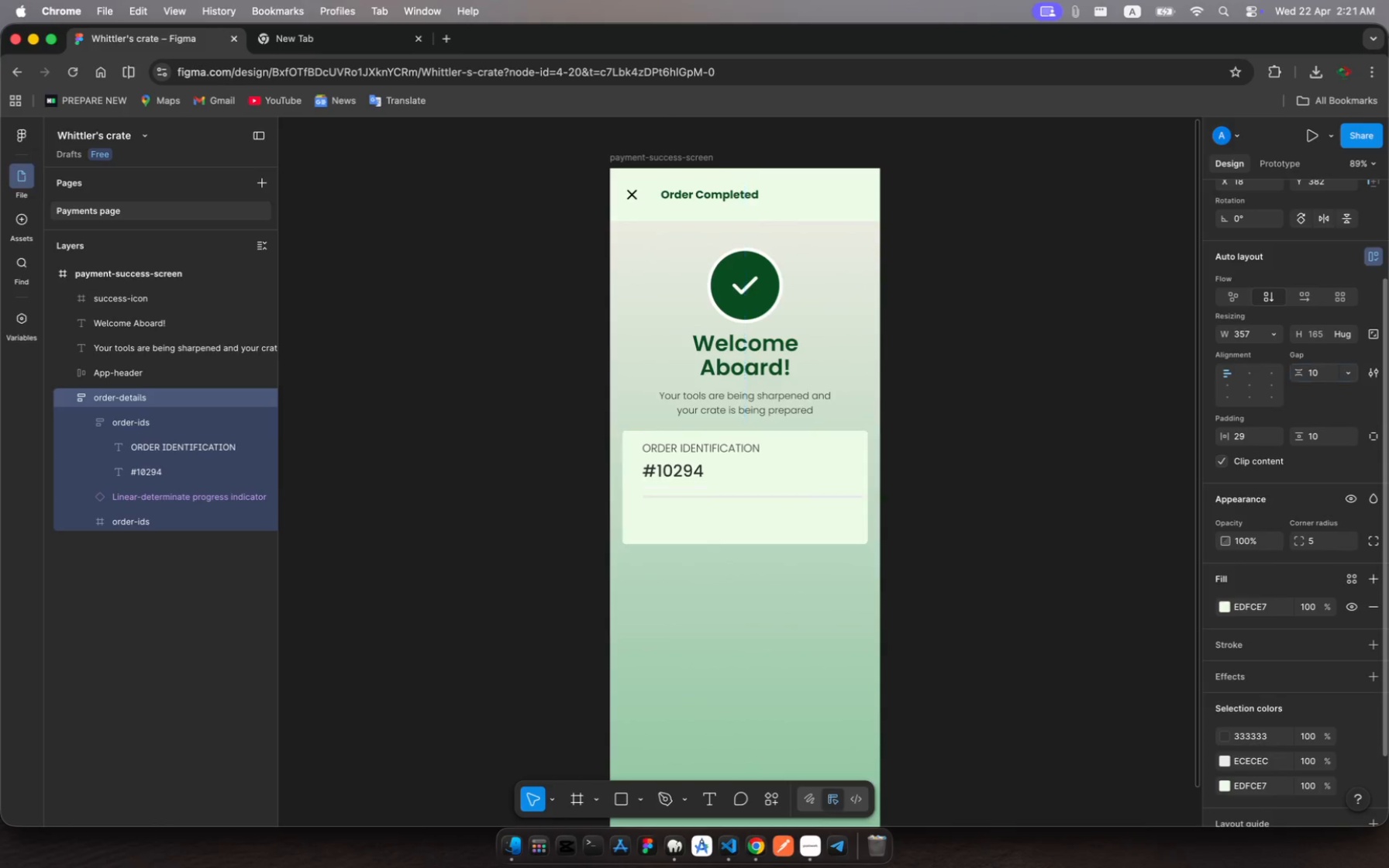 
key(Enter)
 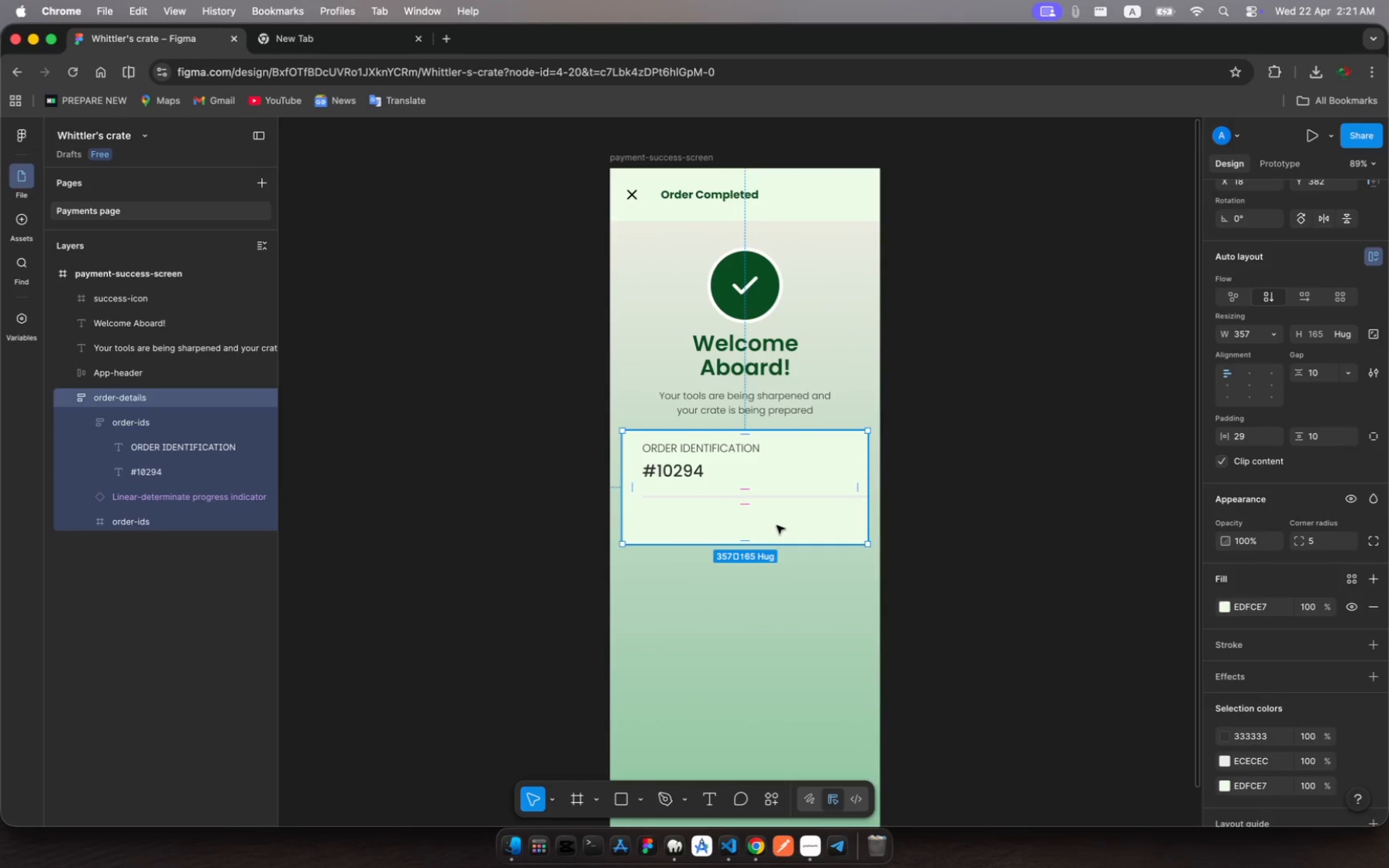 
wait(6.18)
 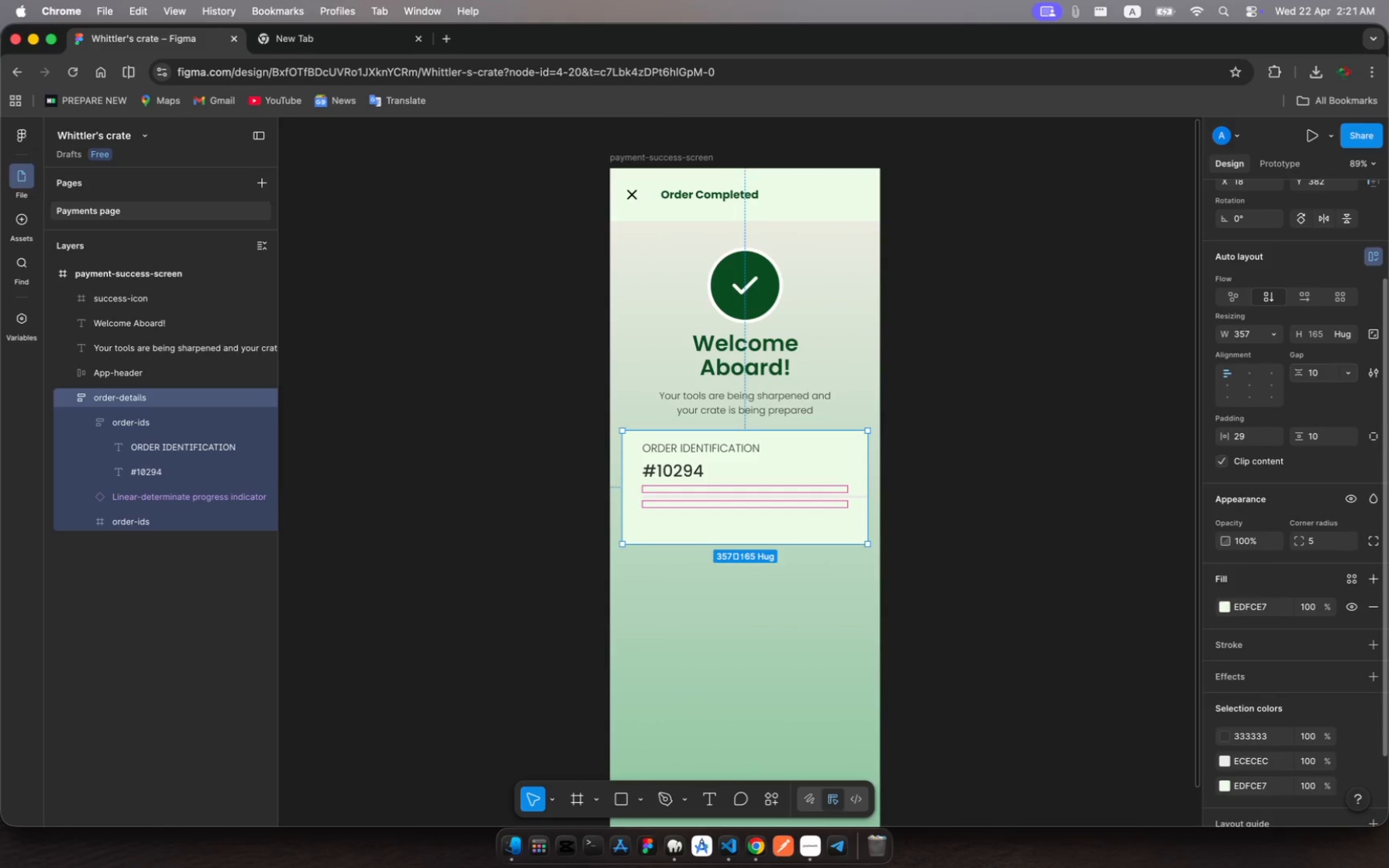 
left_click([782, 495])
 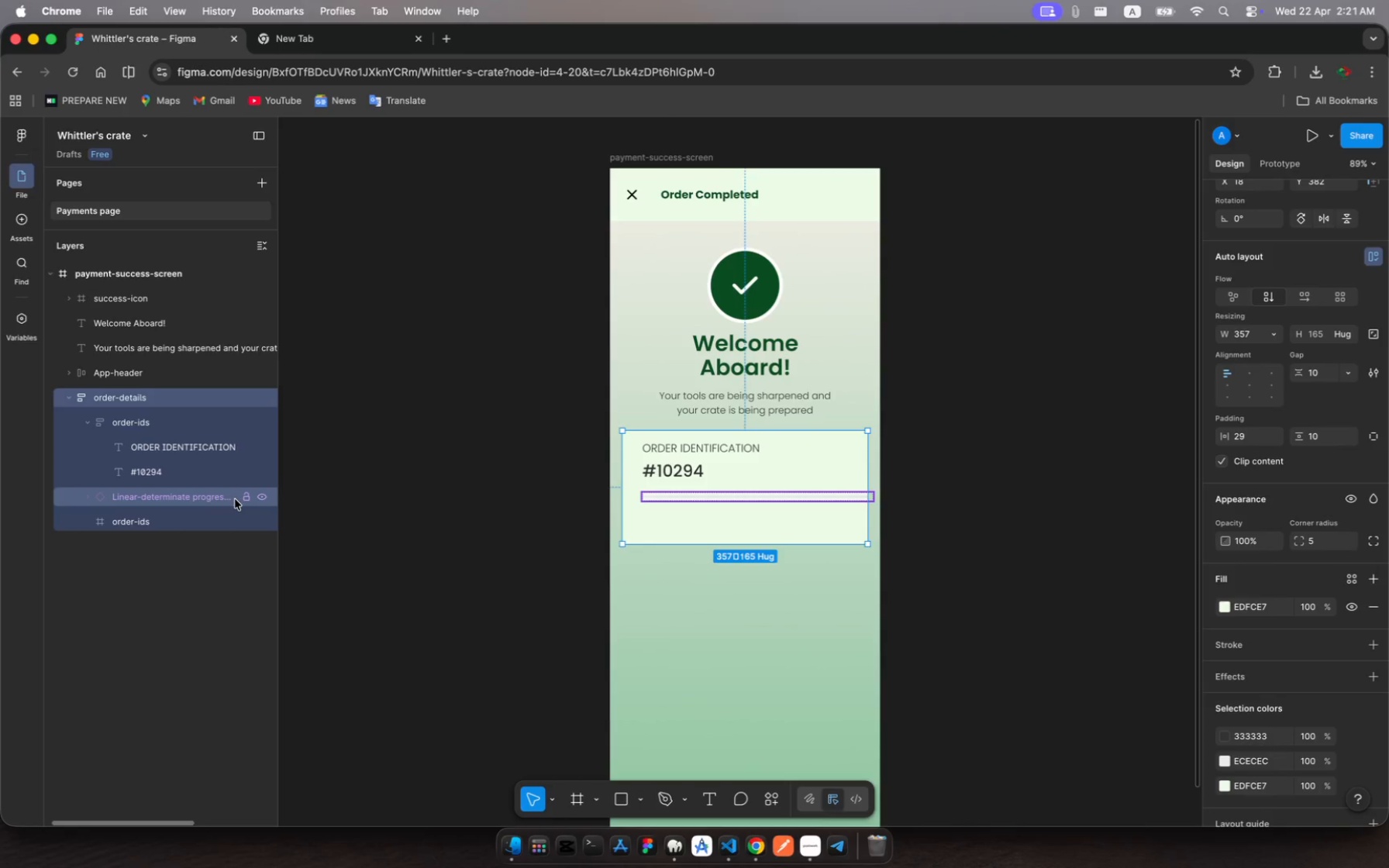 
left_click([175, 499])
 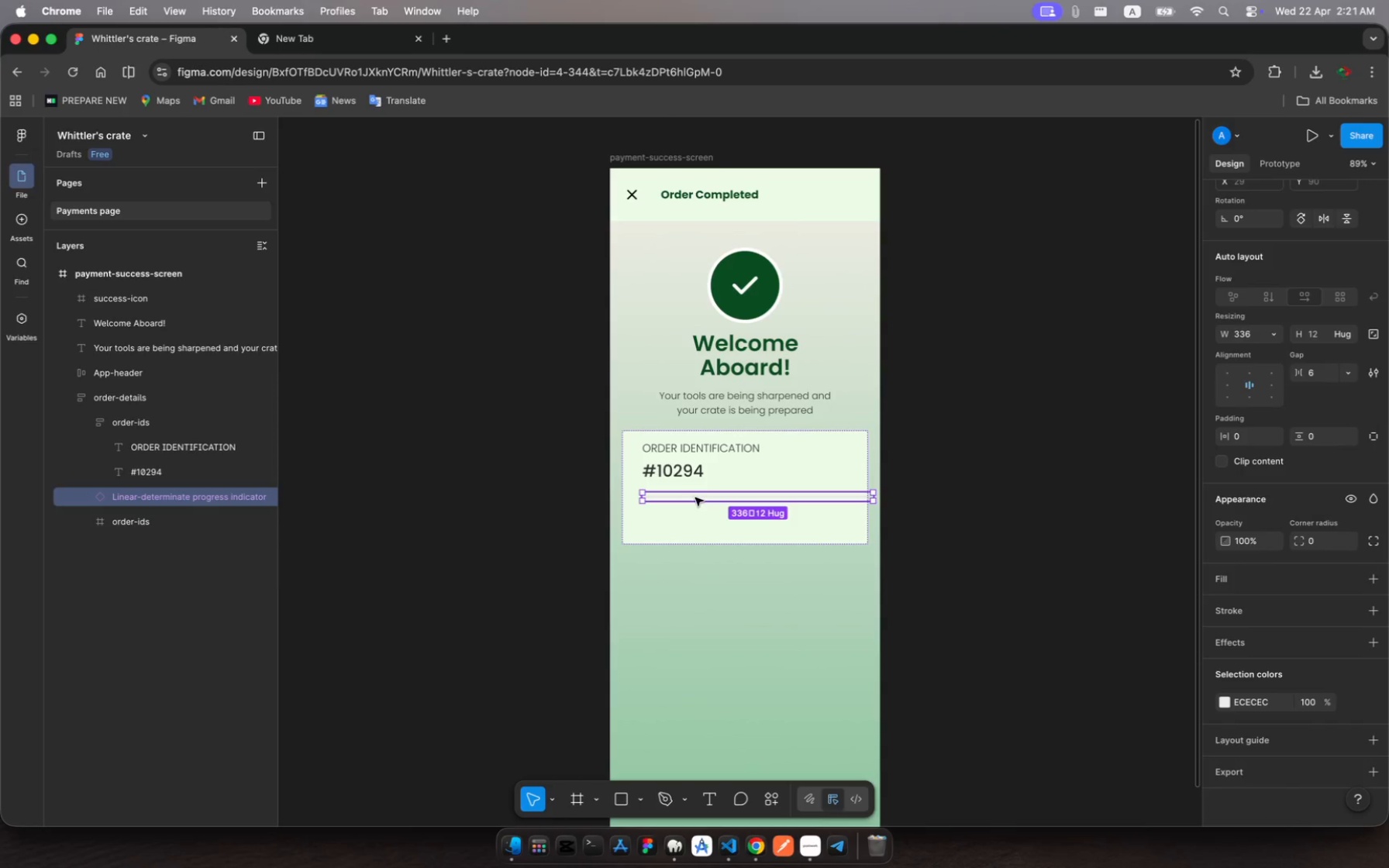 
left_click_drag(start_coordinate=[695, 498], to_coordinate=[682, 494])
 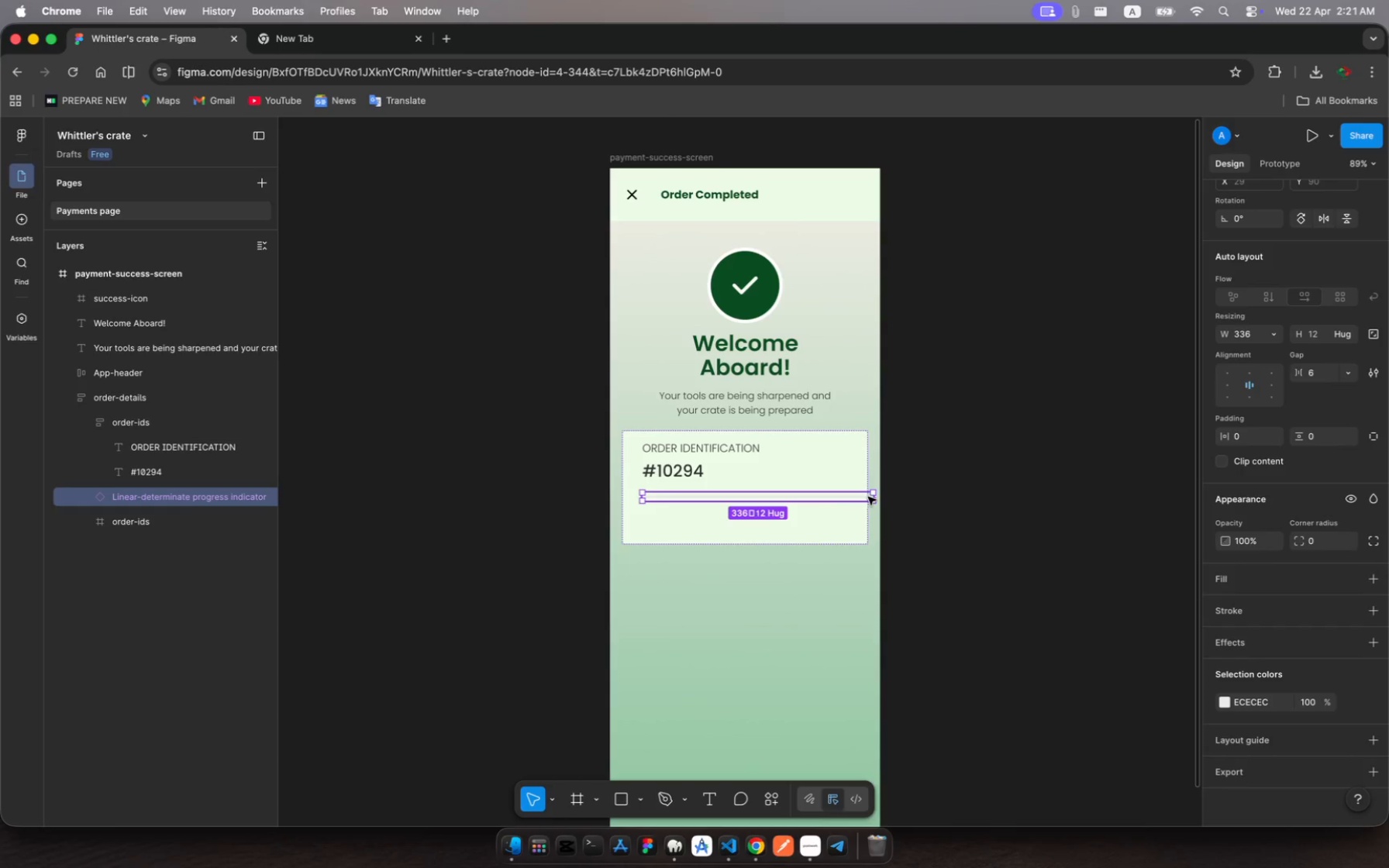 
left_click_drag(start_coordinate=[876, 494], to_coordinate=[850, 497])
 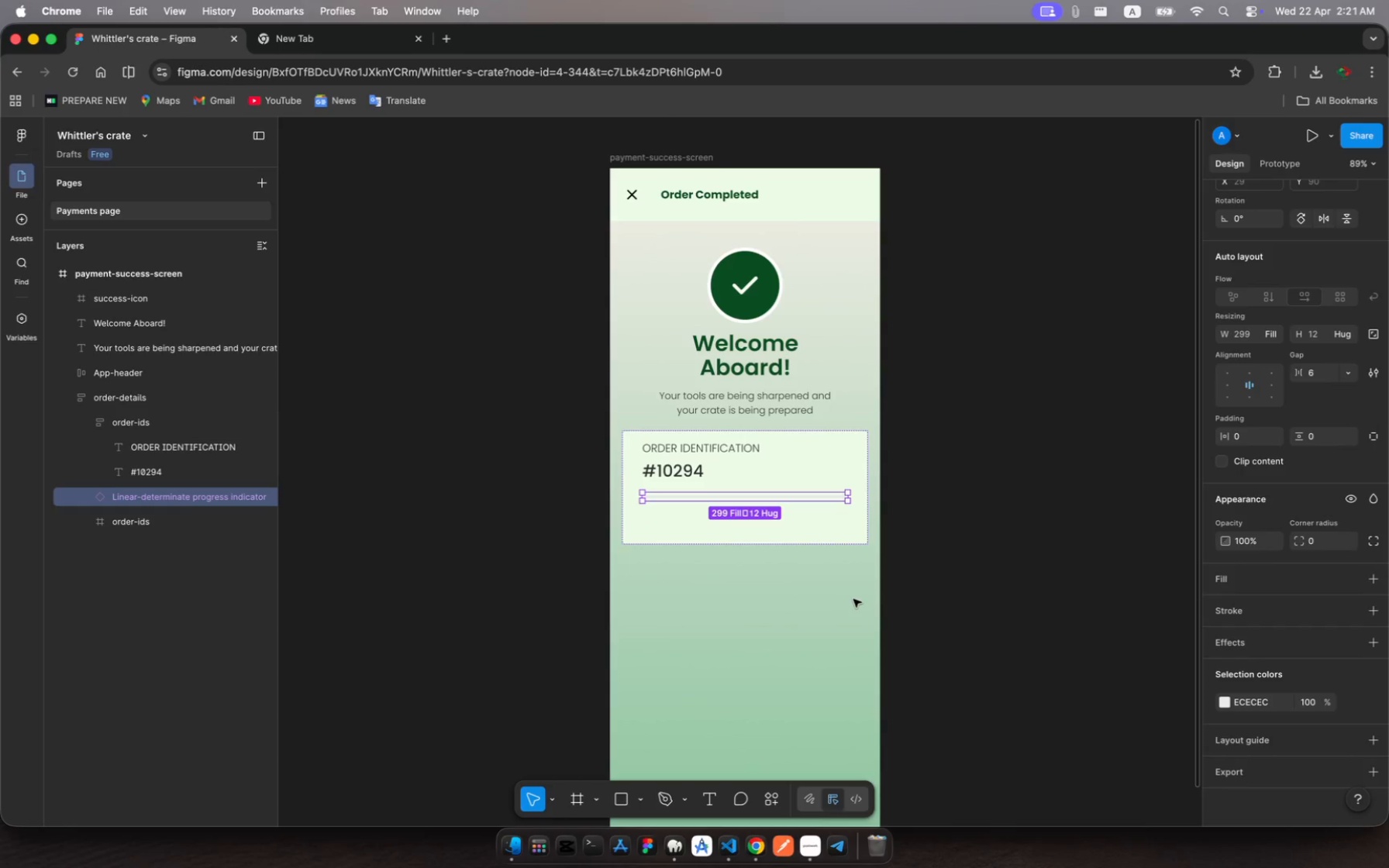 
left_click([850, 604])
 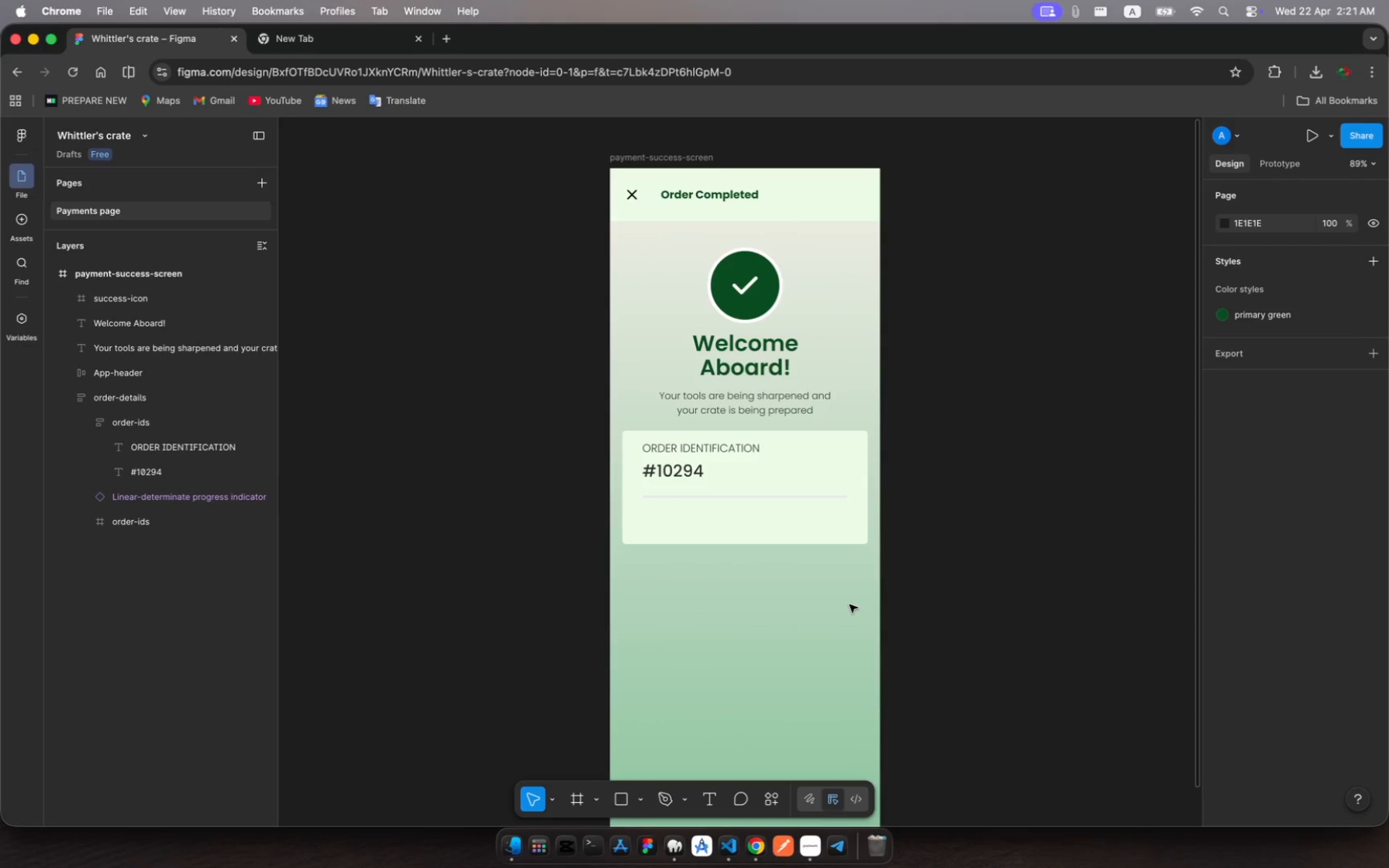 
wait(12.91)
 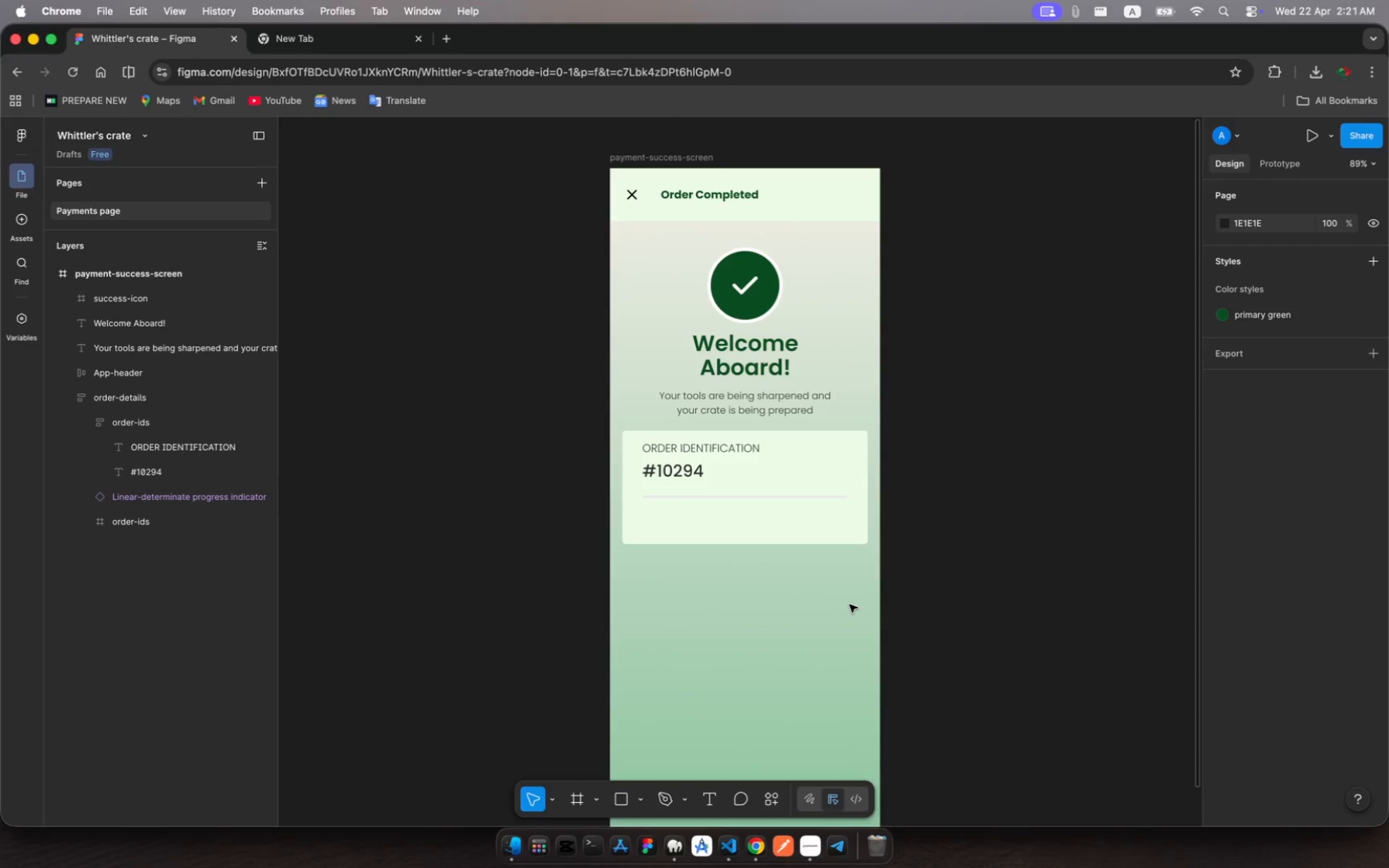 
left_click([150, 518])
 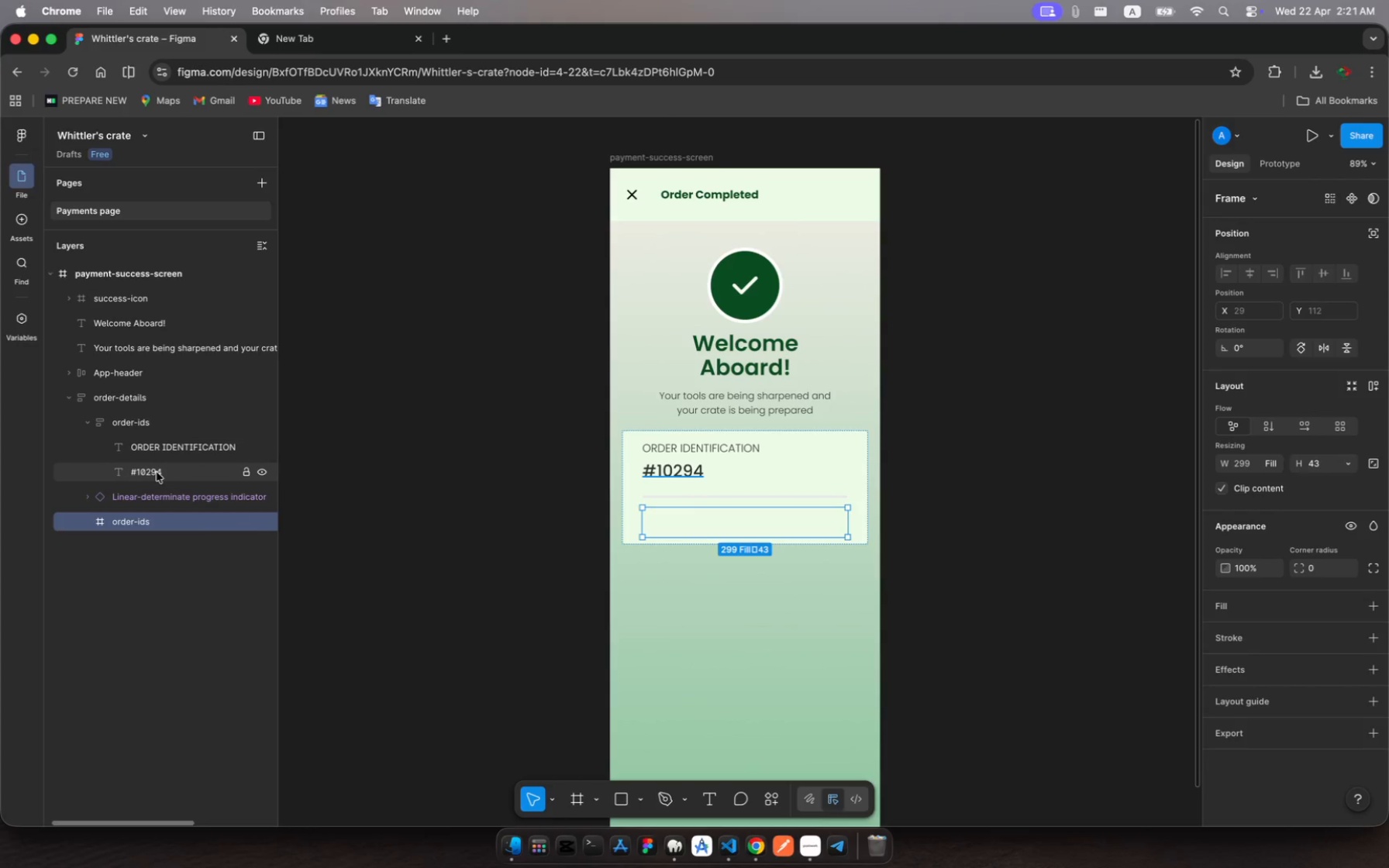 
wait(5.69)
 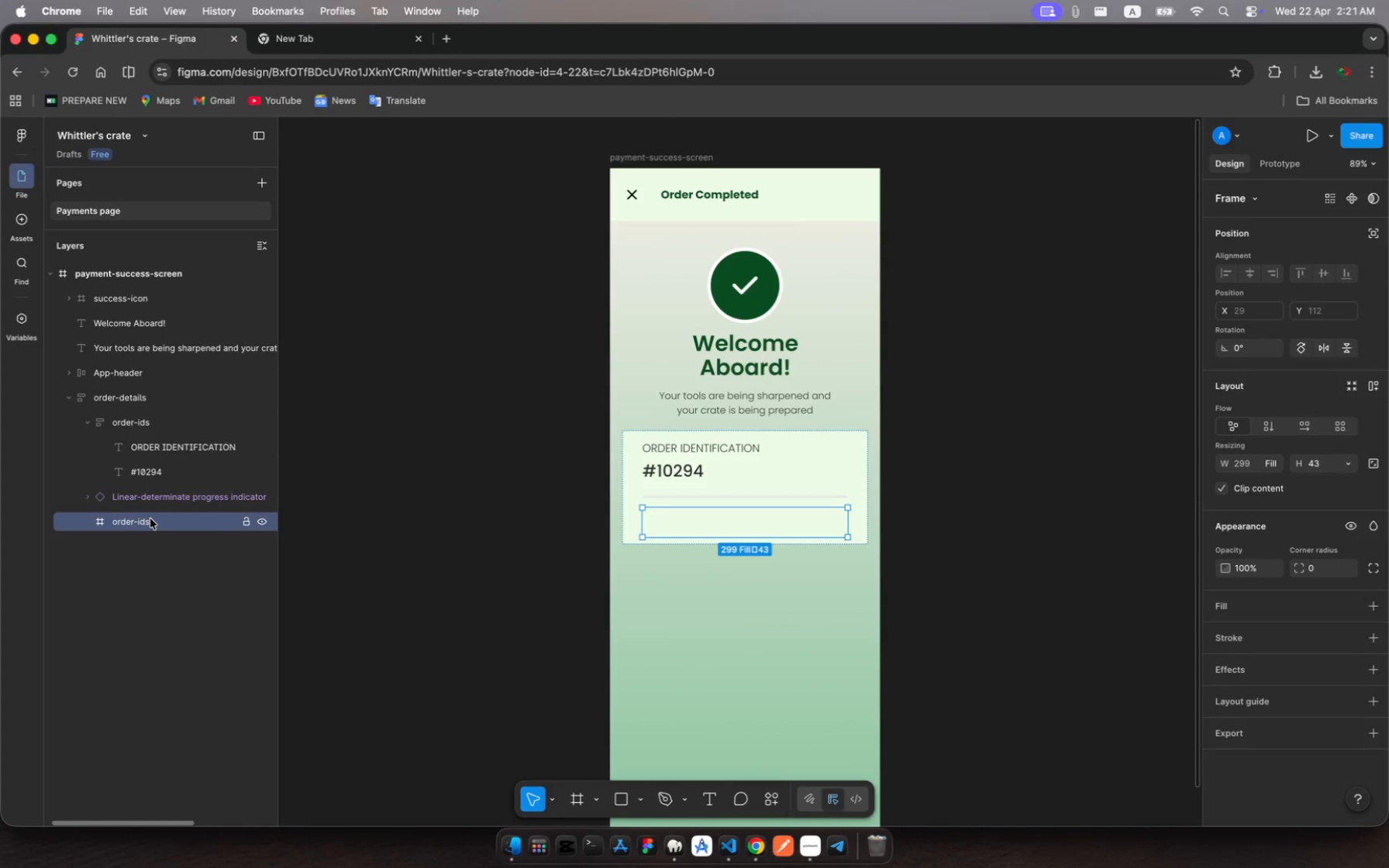 
left_click([157, 472])
 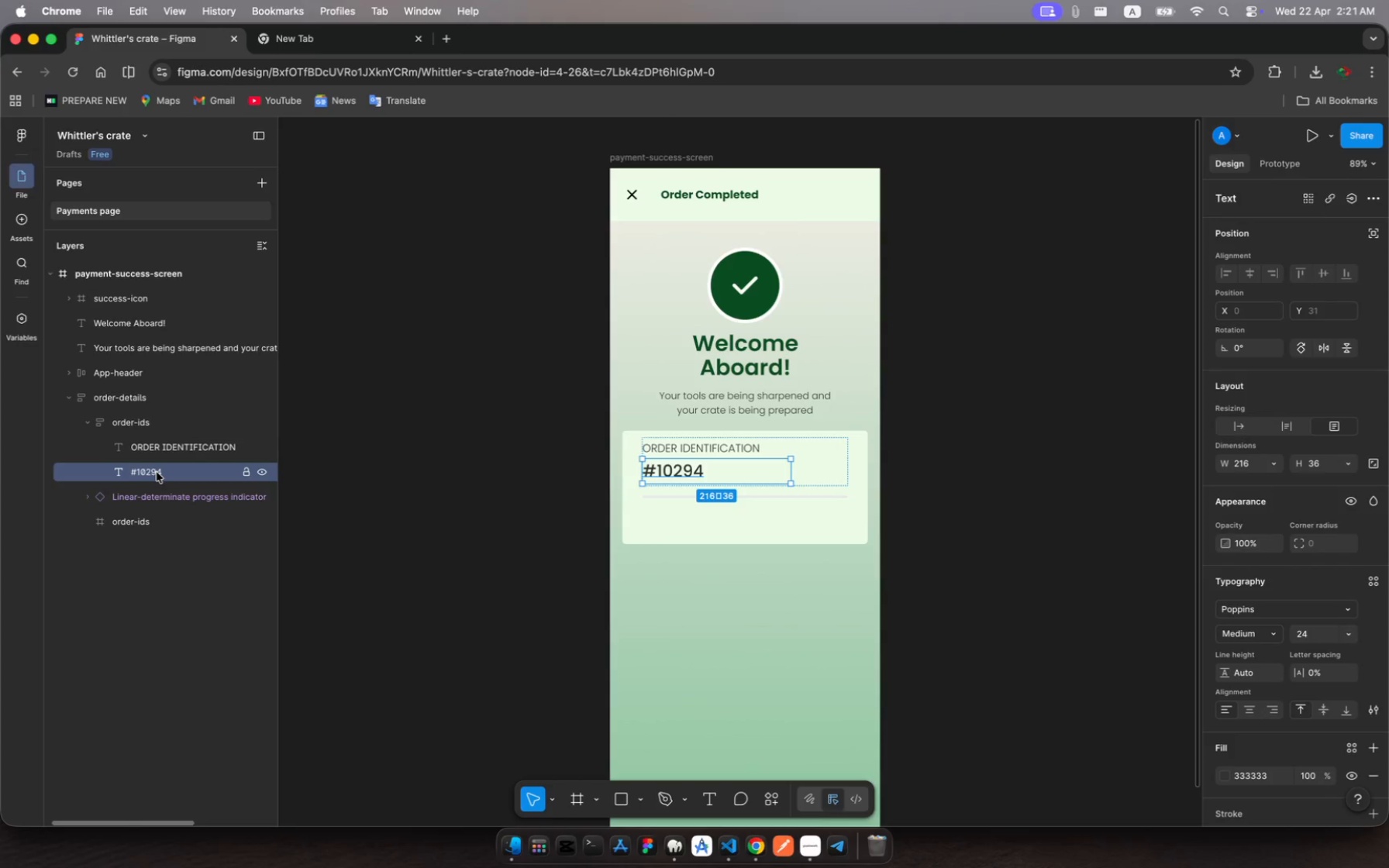 
hold_key(key=ShiftRight, duration=1.96)
left_click([156, 452])
 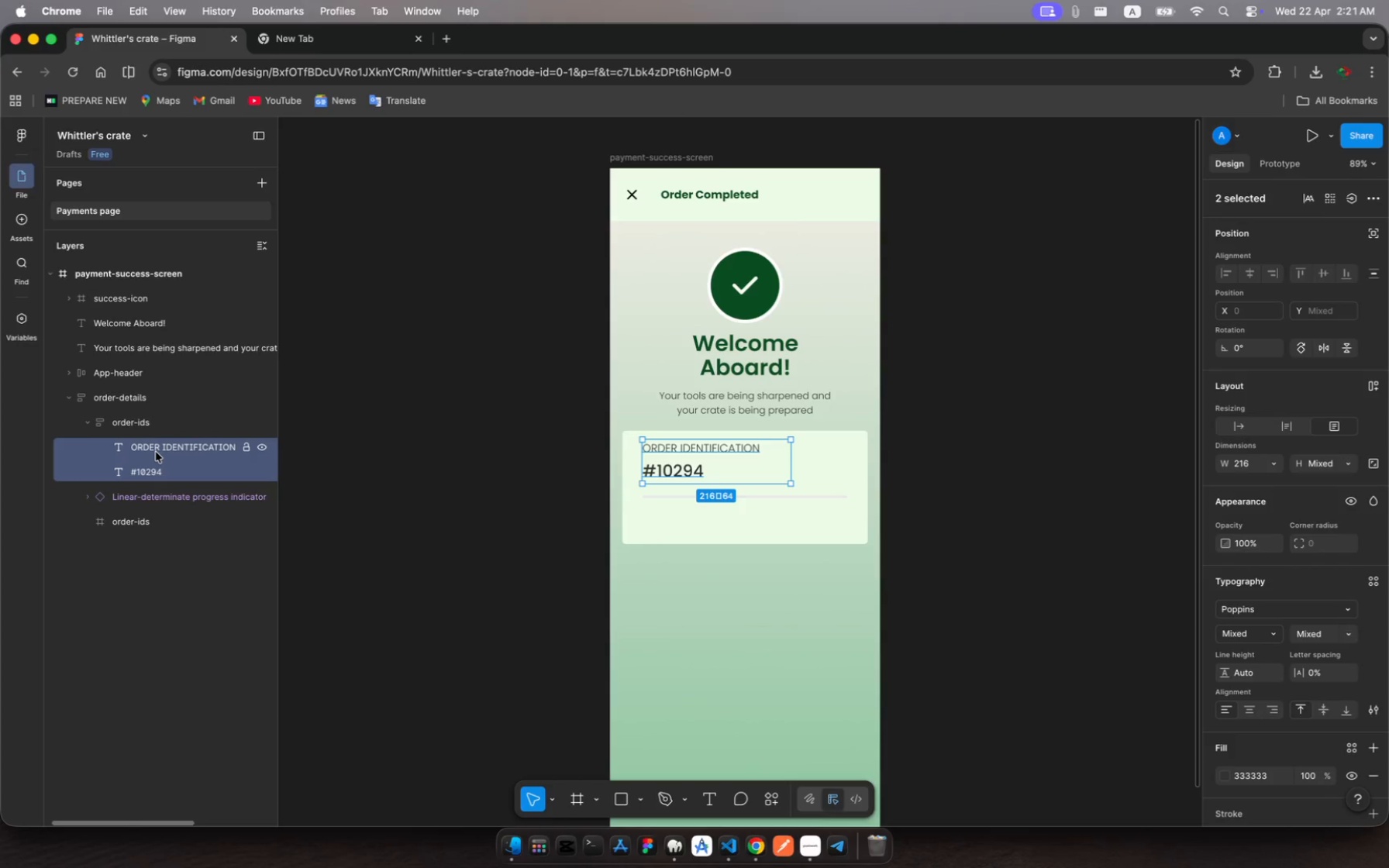 
key(Meta+C)
 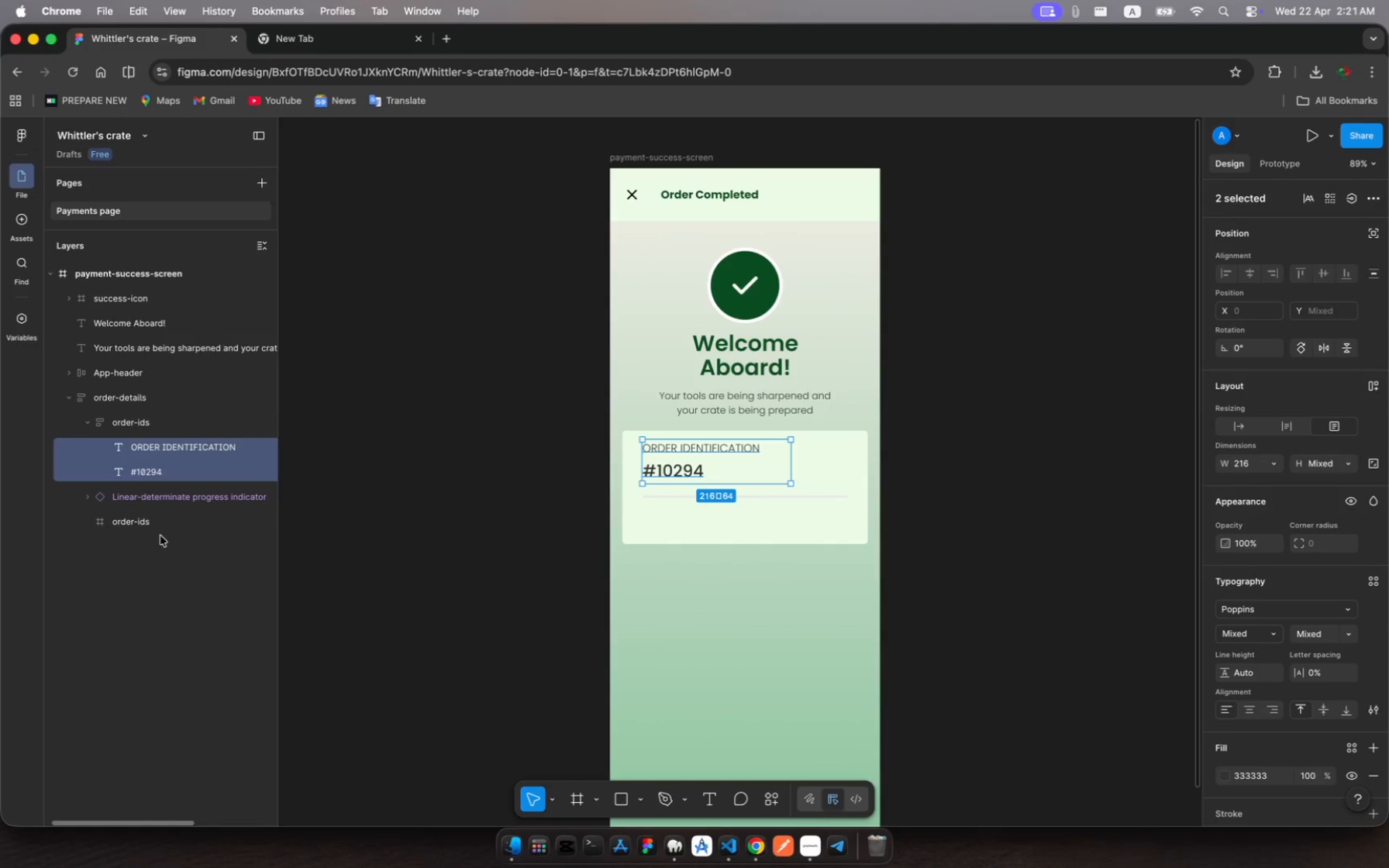 
left_click([154, 522])
 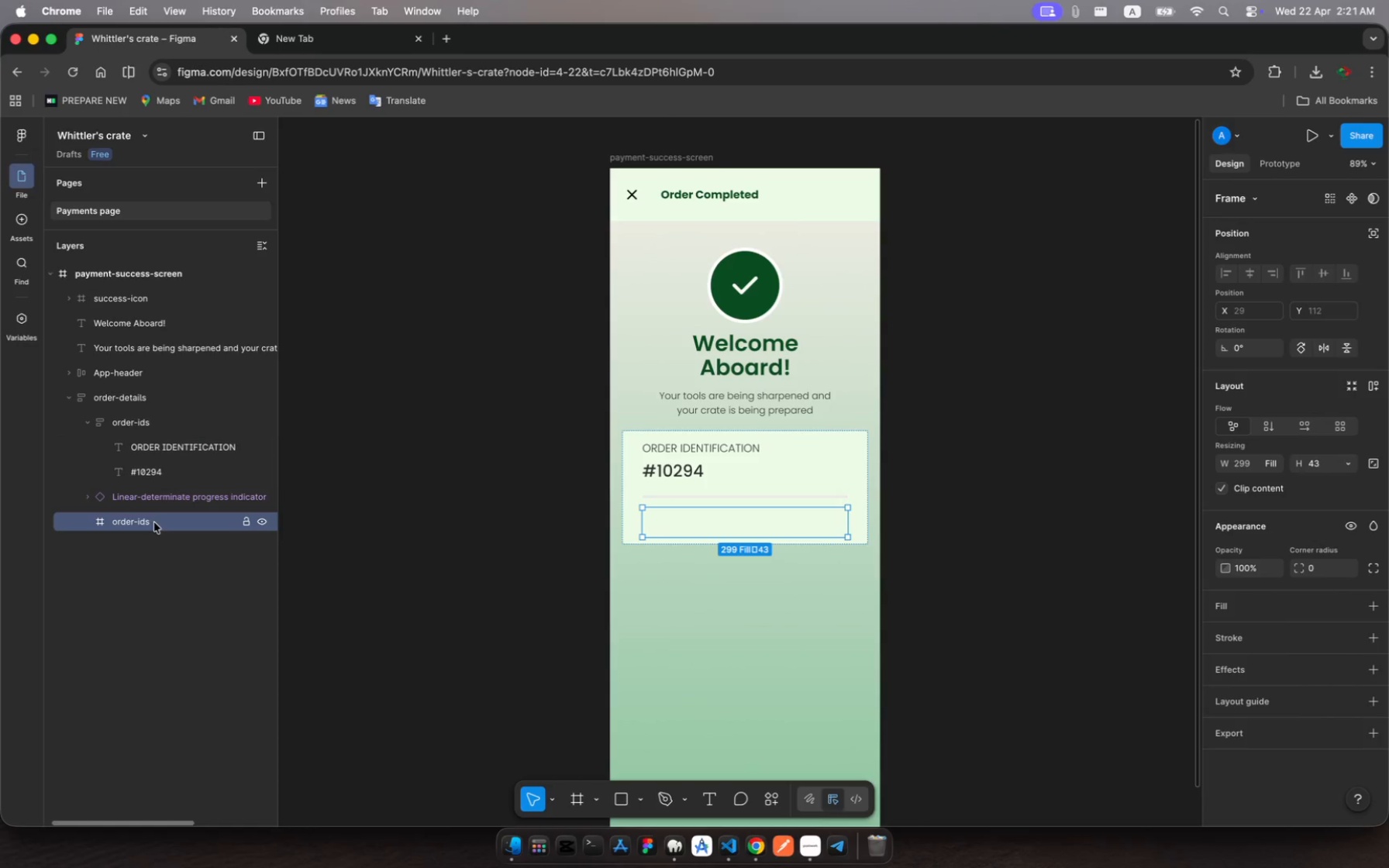 
key(Meta+V)
 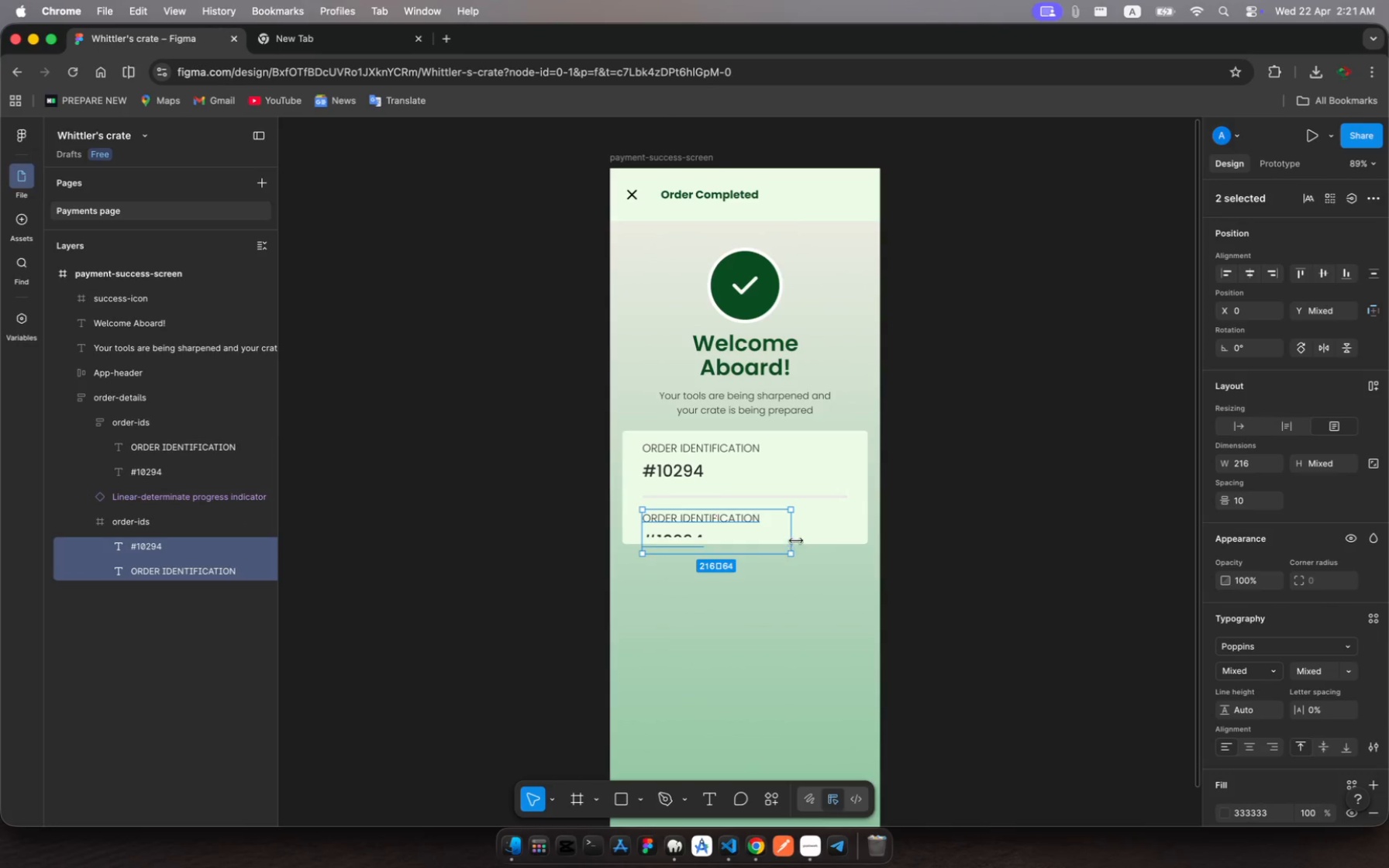 
left_click_drag(start_coordinate=[791, 532], to_coordinate=[849, 529])
 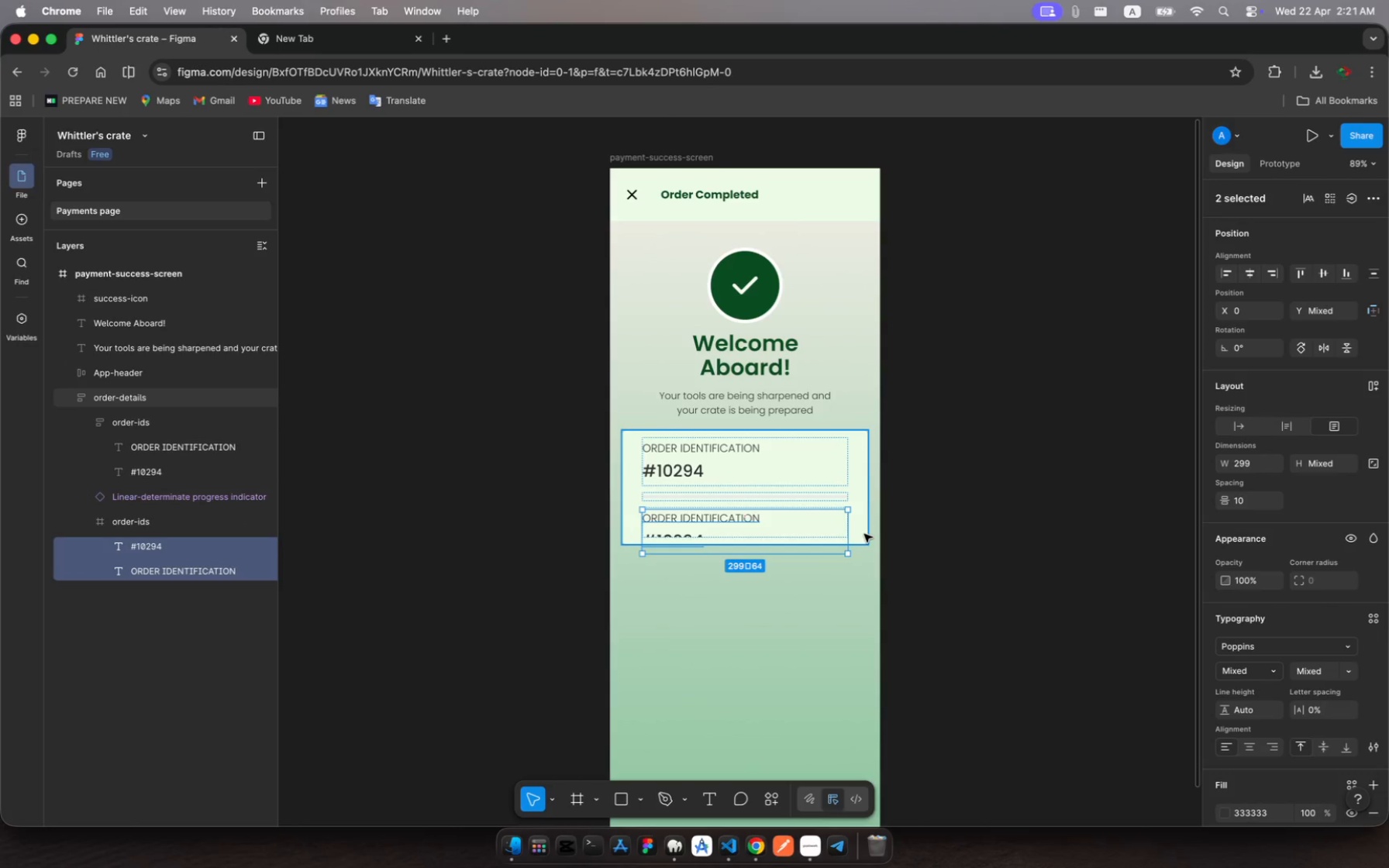 
left_click([864, 535])
 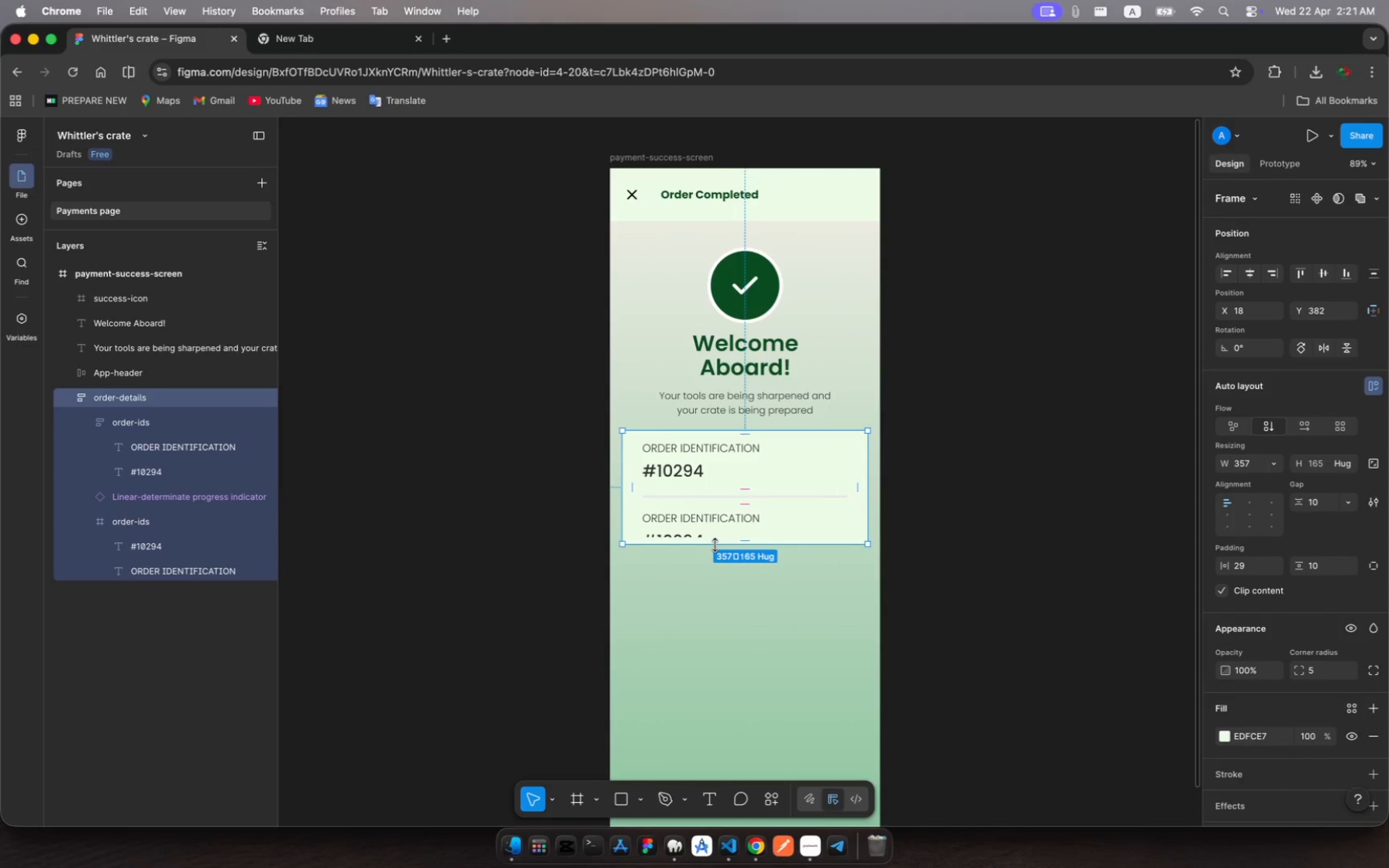 
left_click_drag(start_coordinate=[715, 545], to_coordinate=[715, 564])
 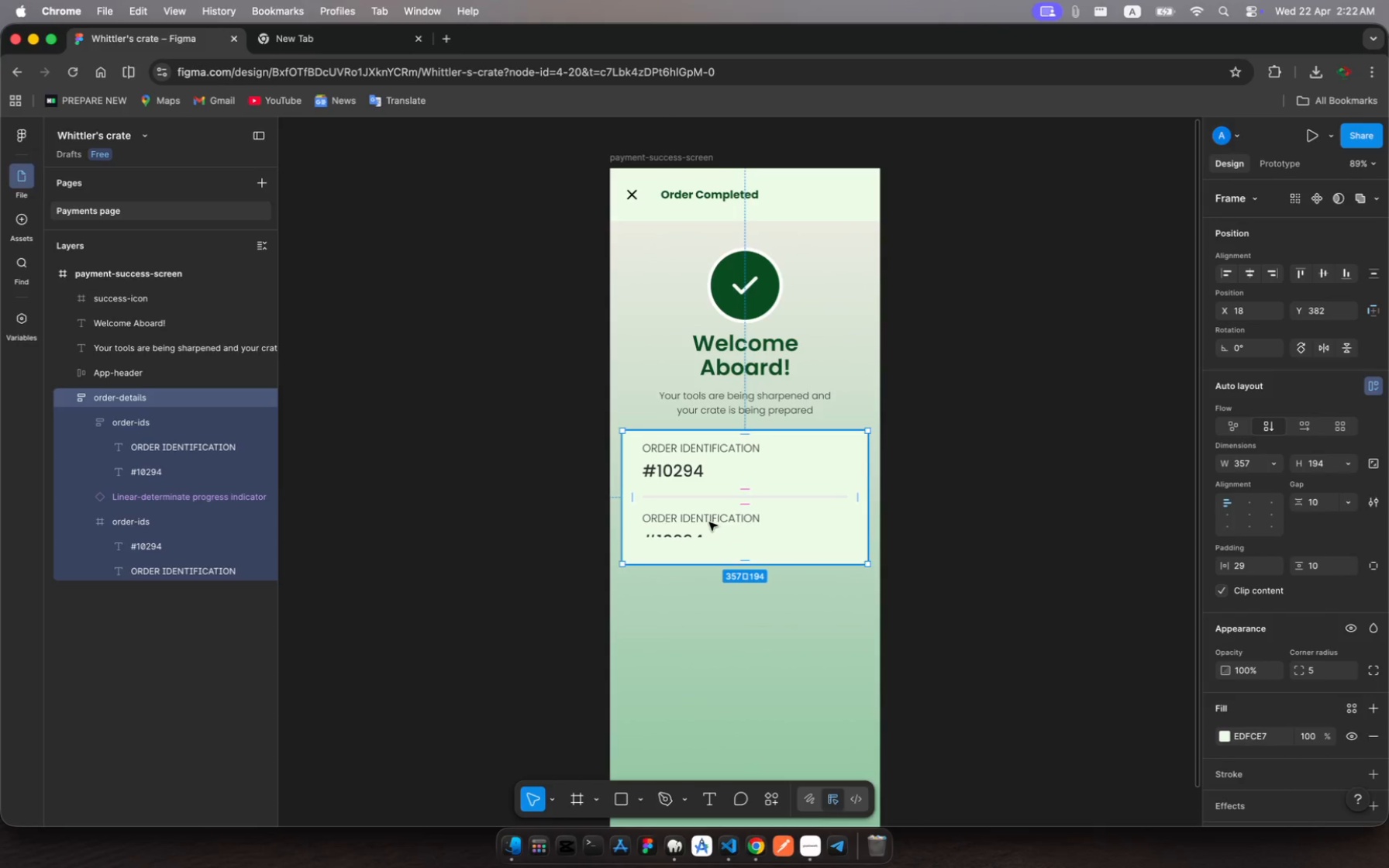 
double_click([709, 522])
 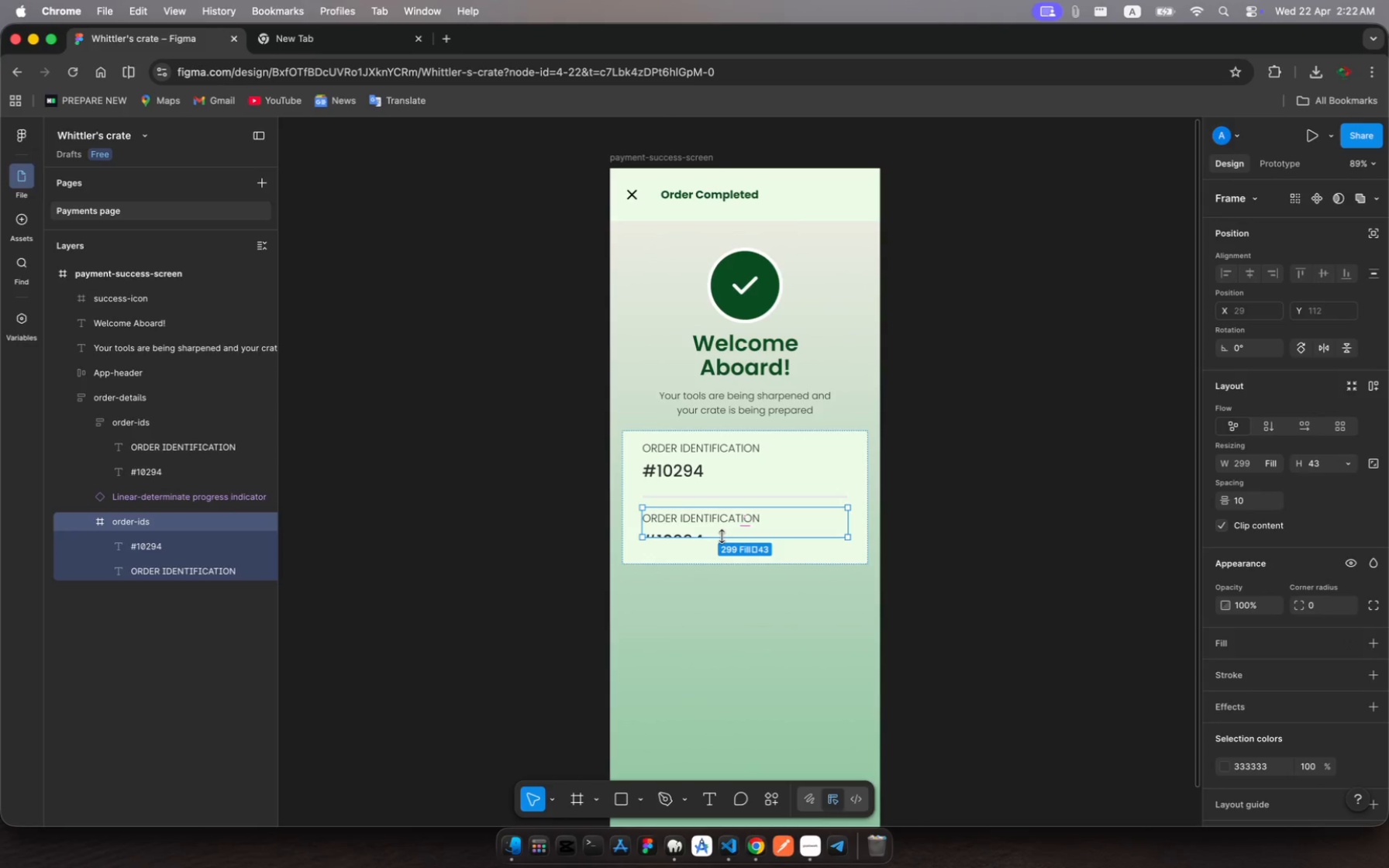 
left_click_drag(start_coordinate=[722, 536], to_coordinate=[724, 554])
 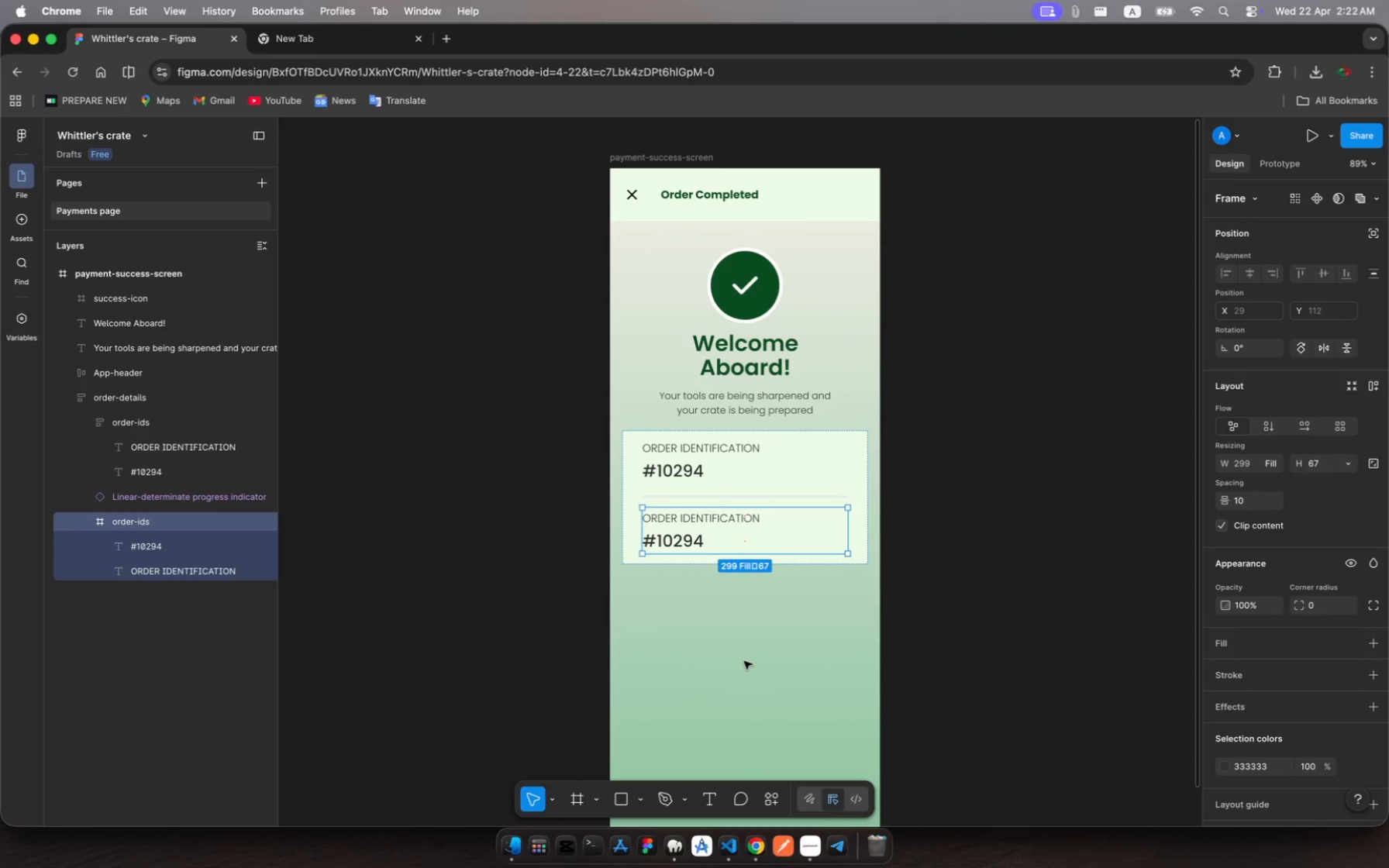 
left_click([744, 661])
 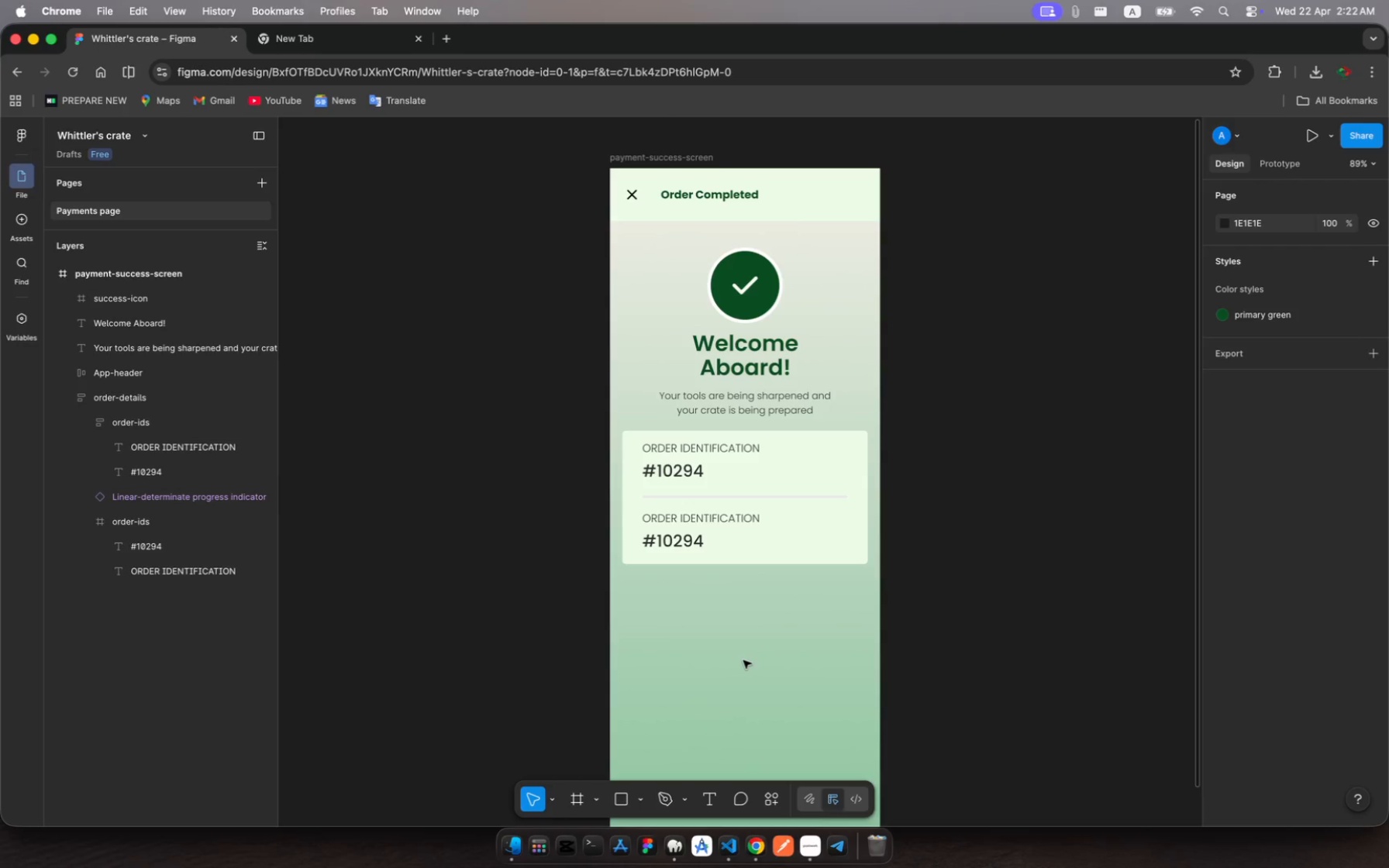 
wait(7.98)
 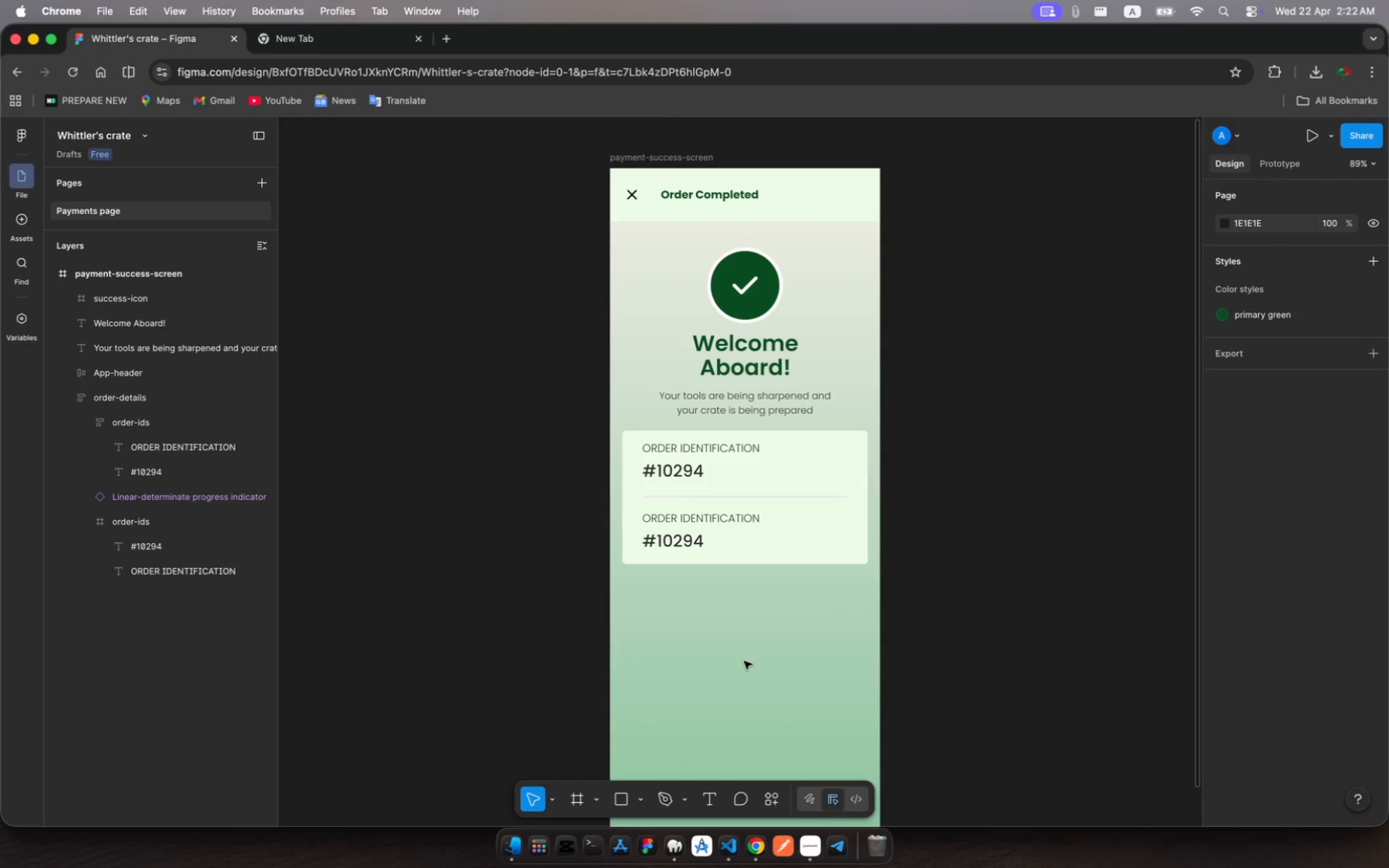 
left_click([693, 518])
 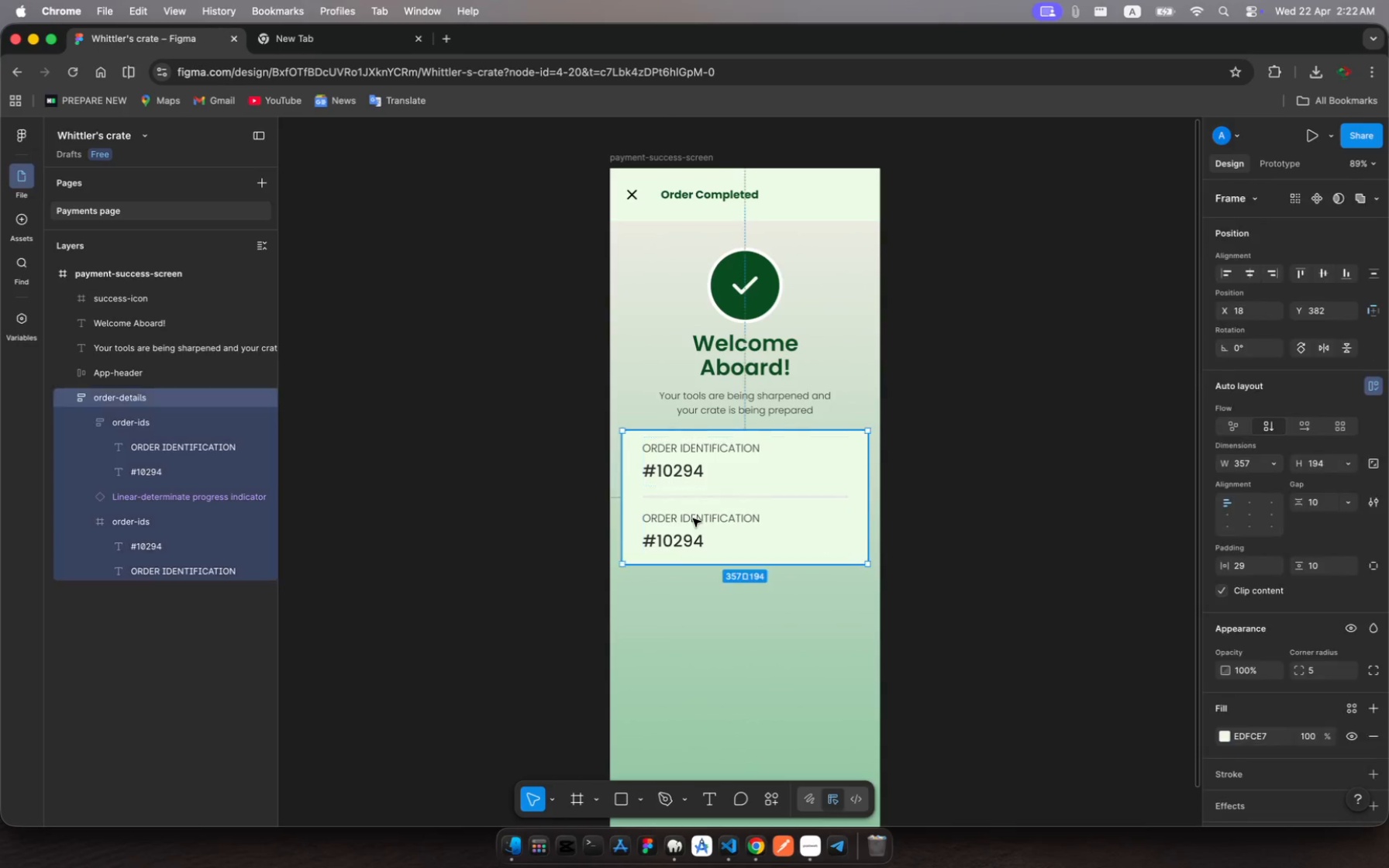 
left_click([693, 518])
 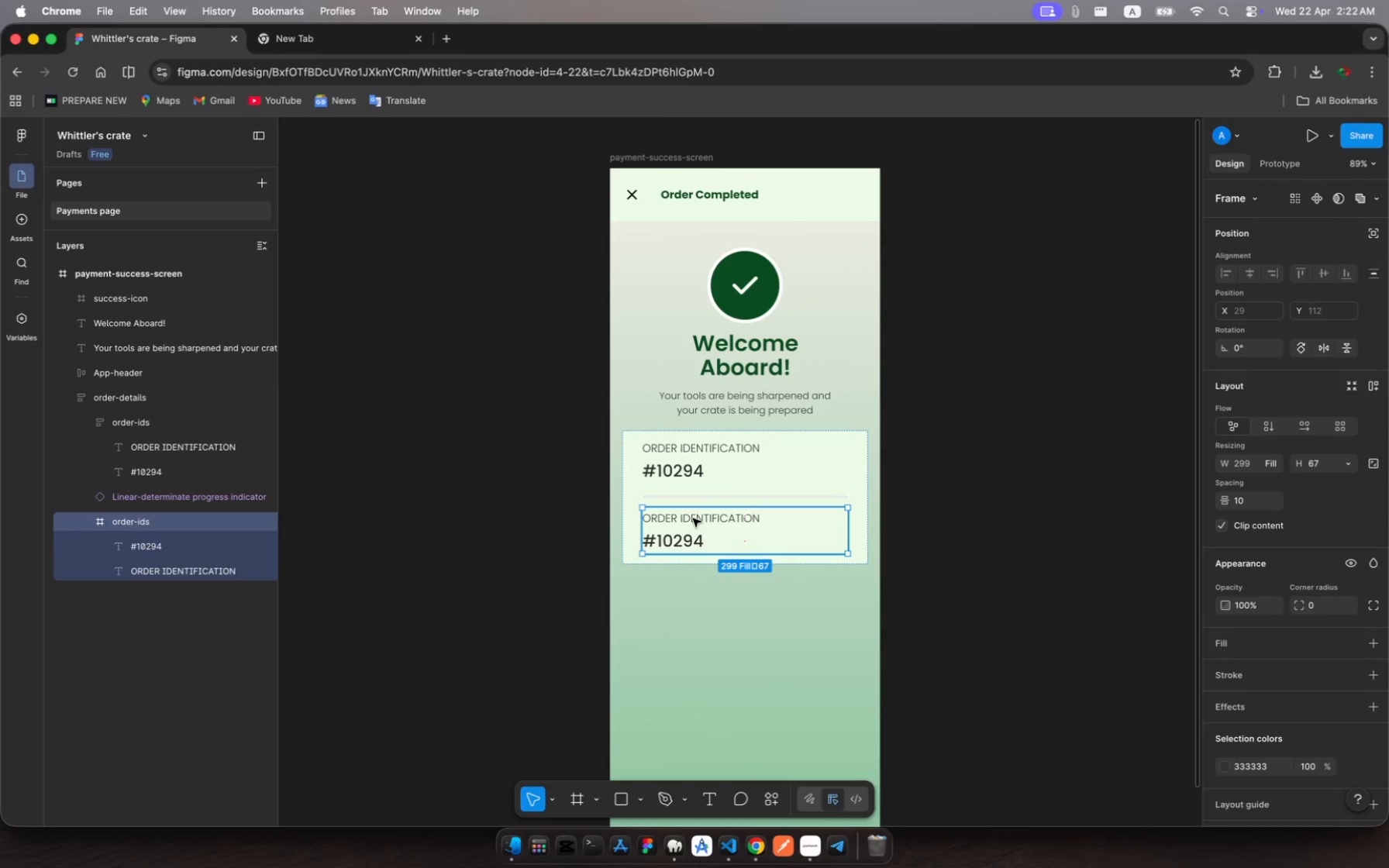 
double_click([693, 518])
 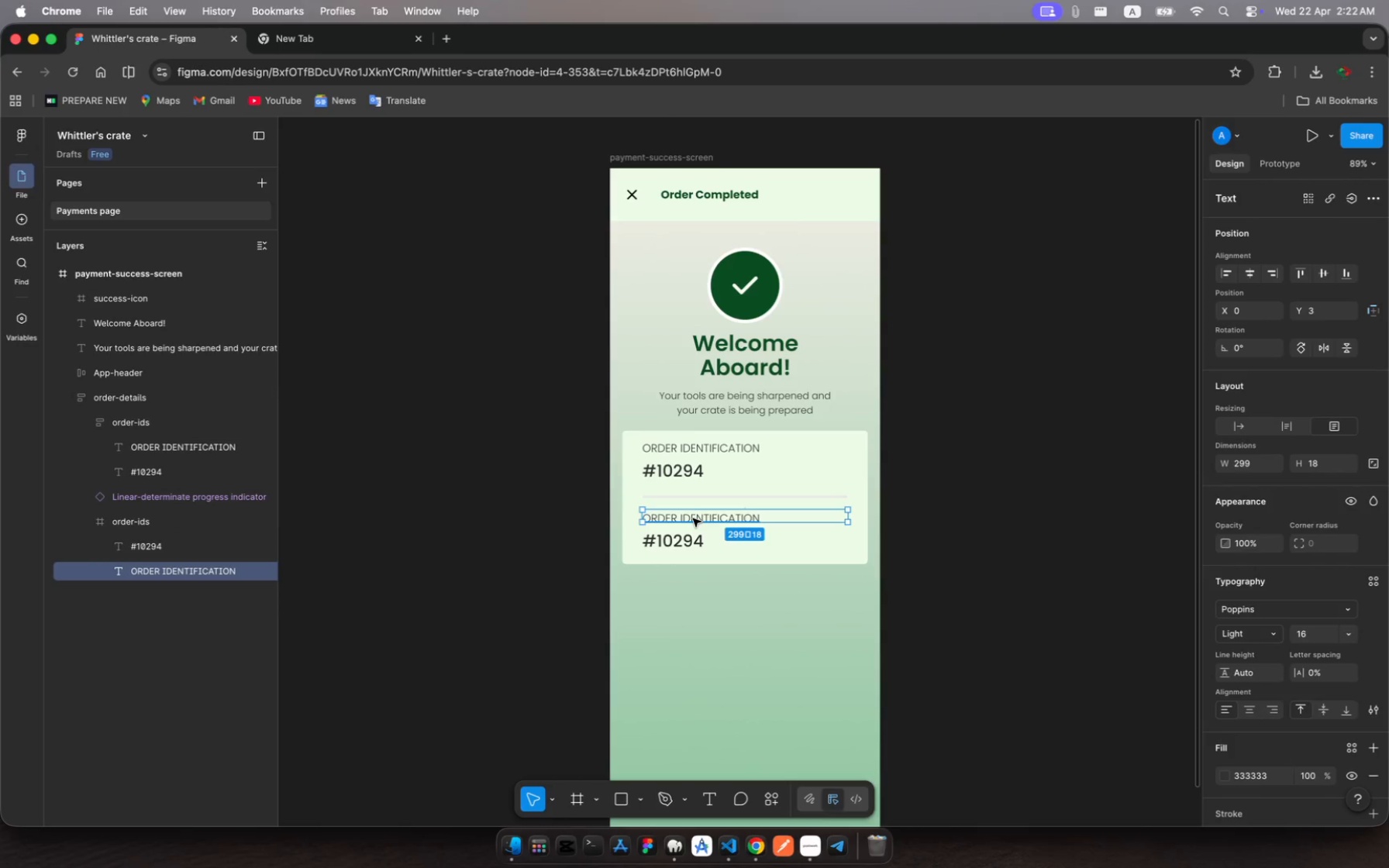 
left_click([693, 518])
 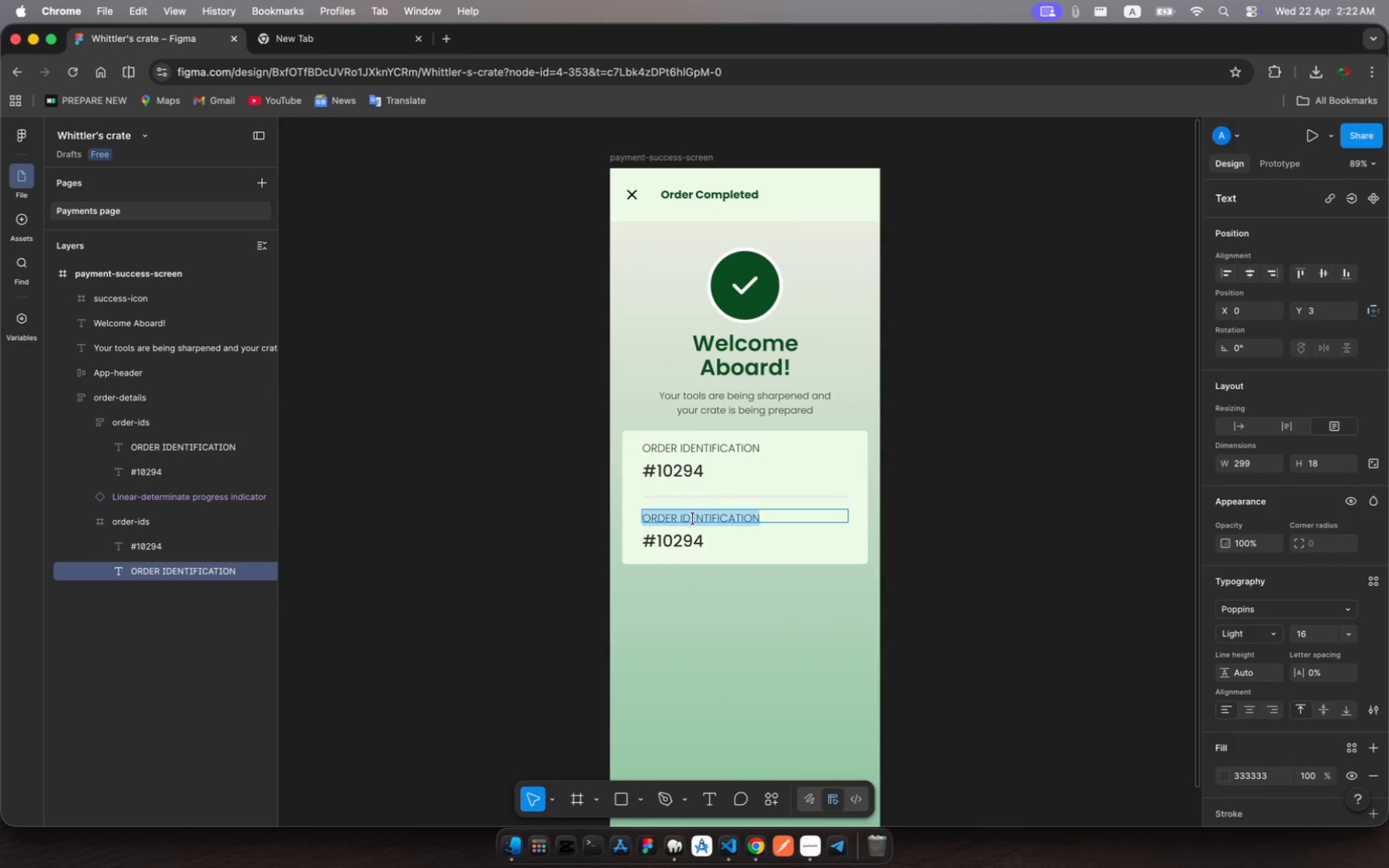 
left_click([693, 518])
 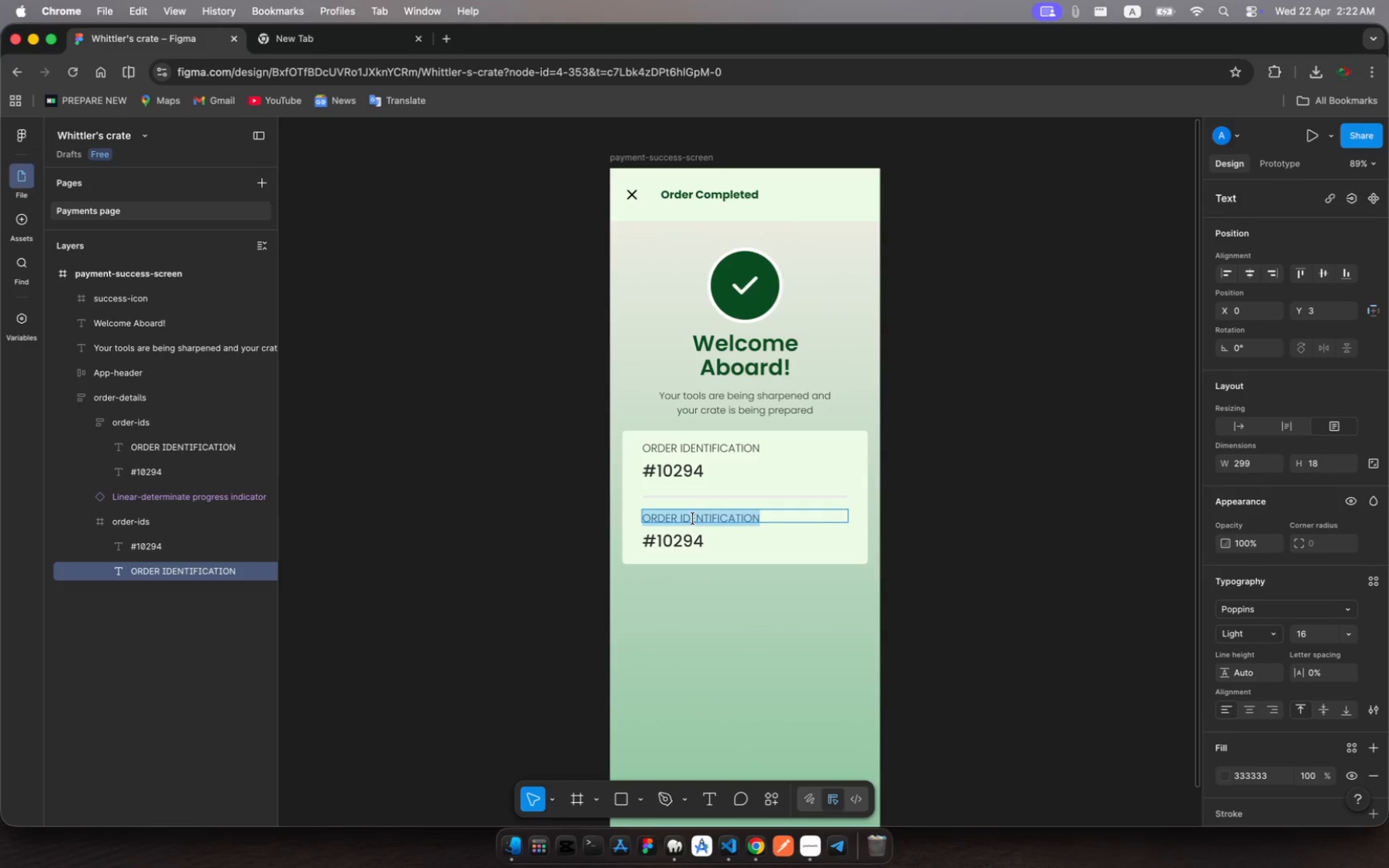 
type(s)
key(Backspace)
type(SUBSCRIPTIN TIER)
 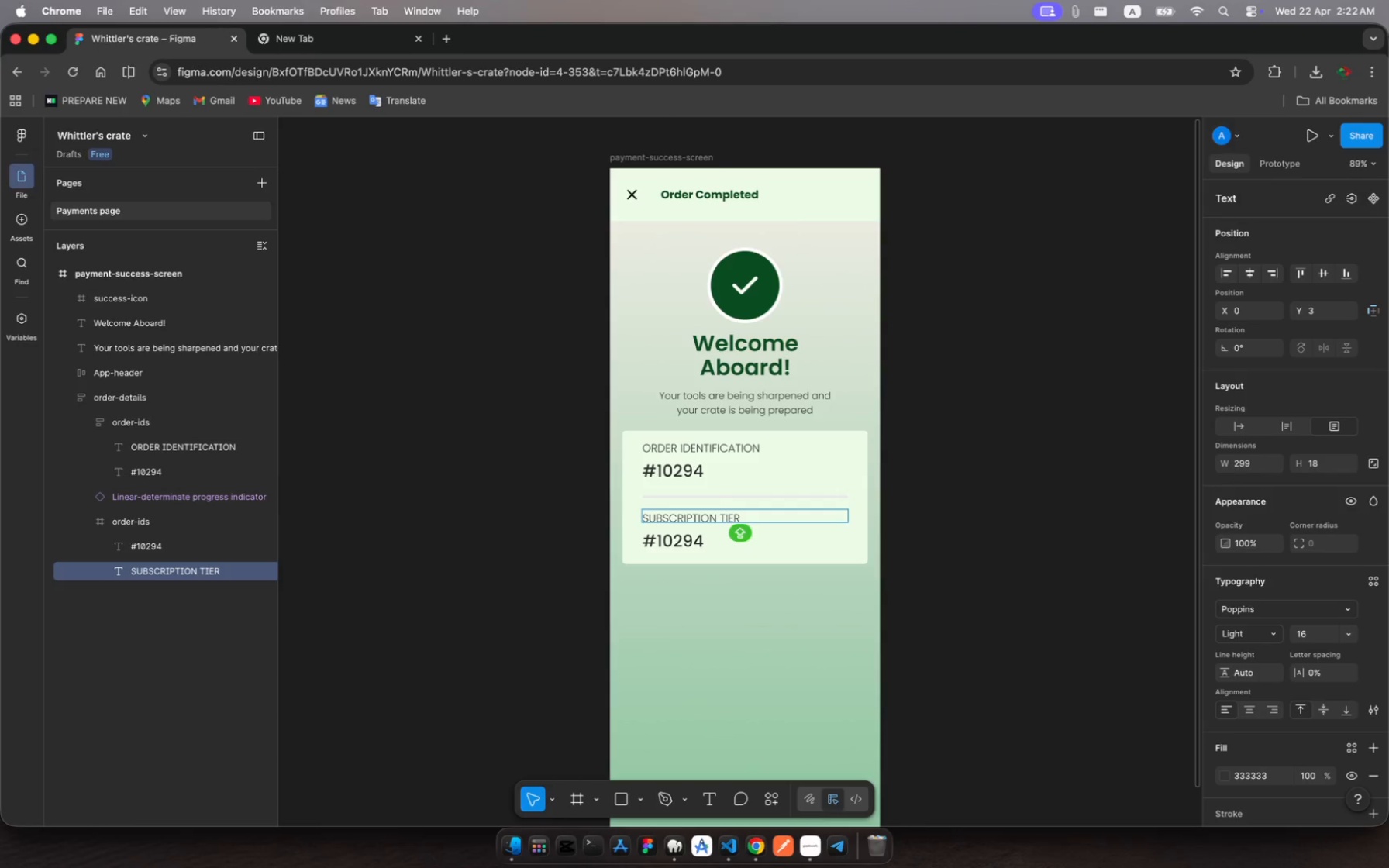 
hold_key(key=O, duration=0.32)
 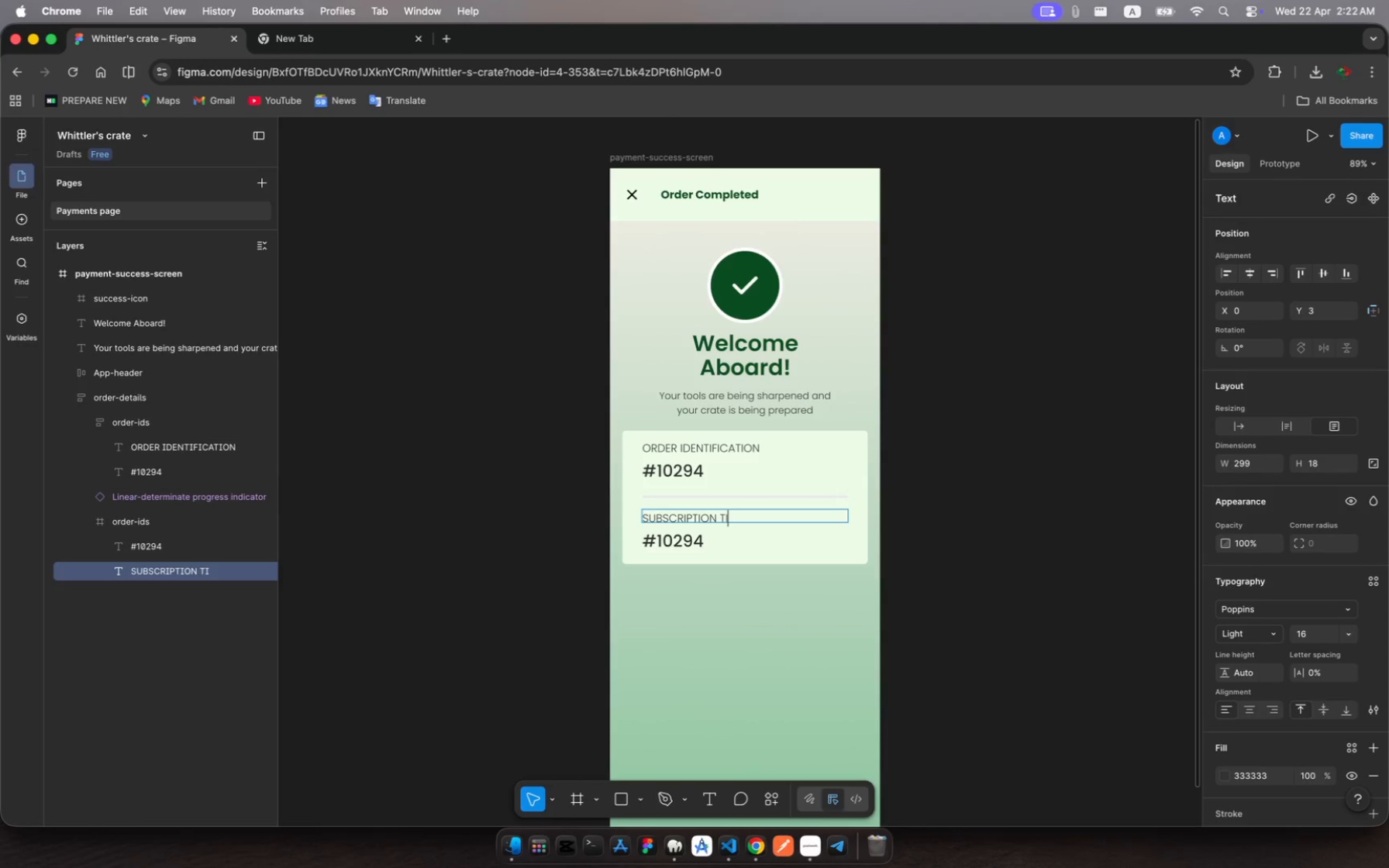 
left_click([677, 544])
 